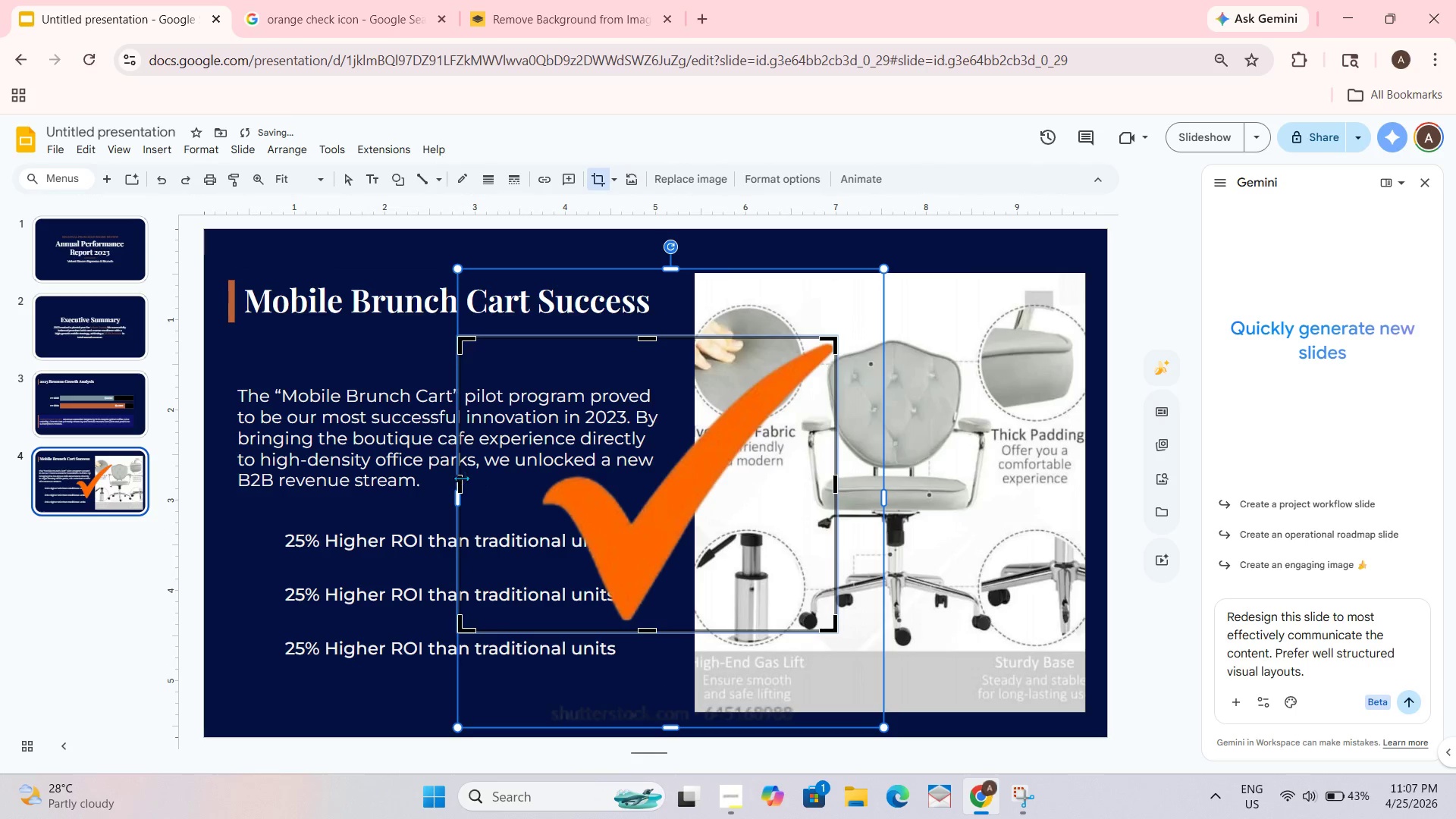 
left_click_drag(start_coordinate=[460, 479], to_coordinate=[534, 491])
 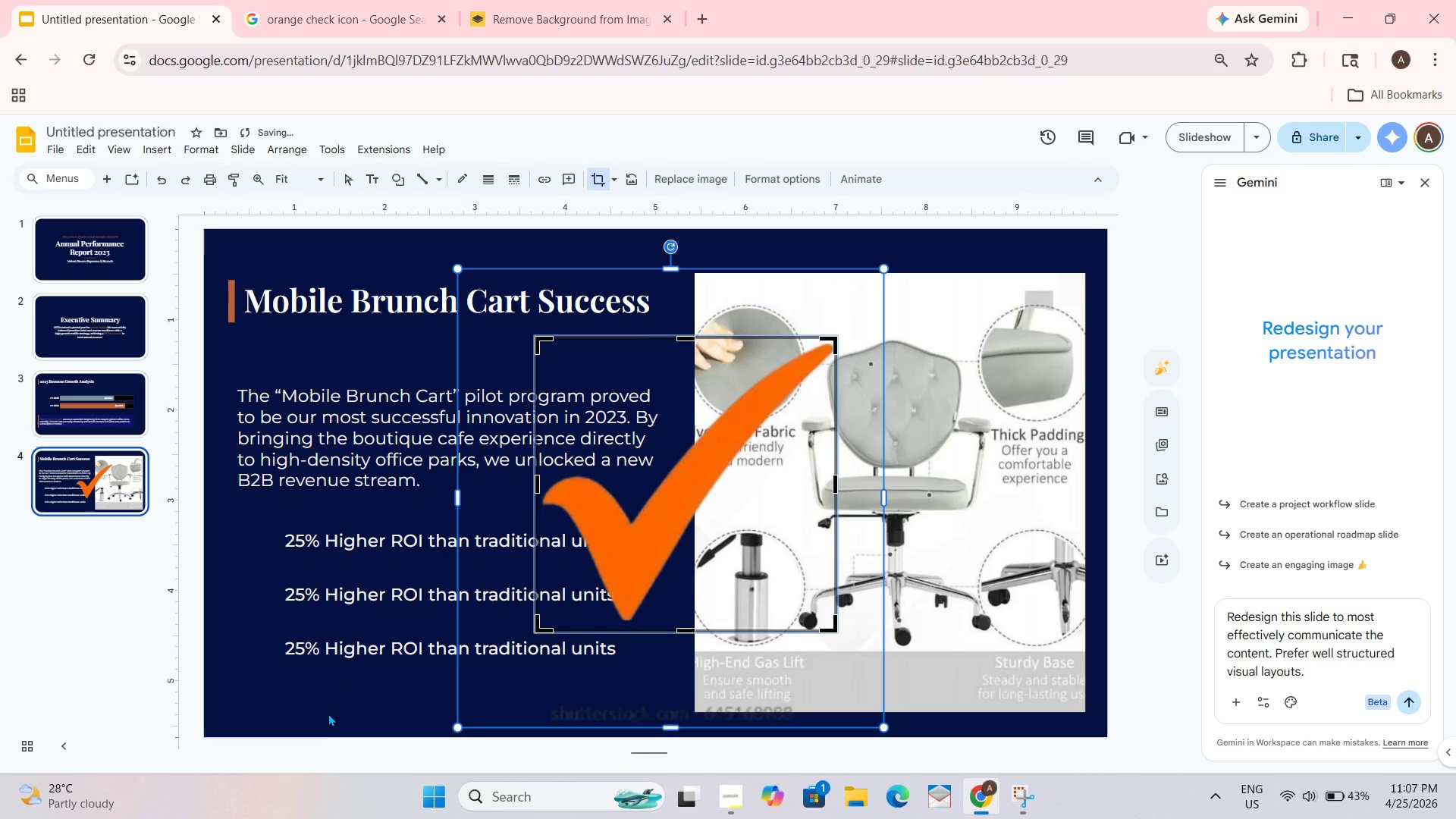 
left_click([313, 698])
 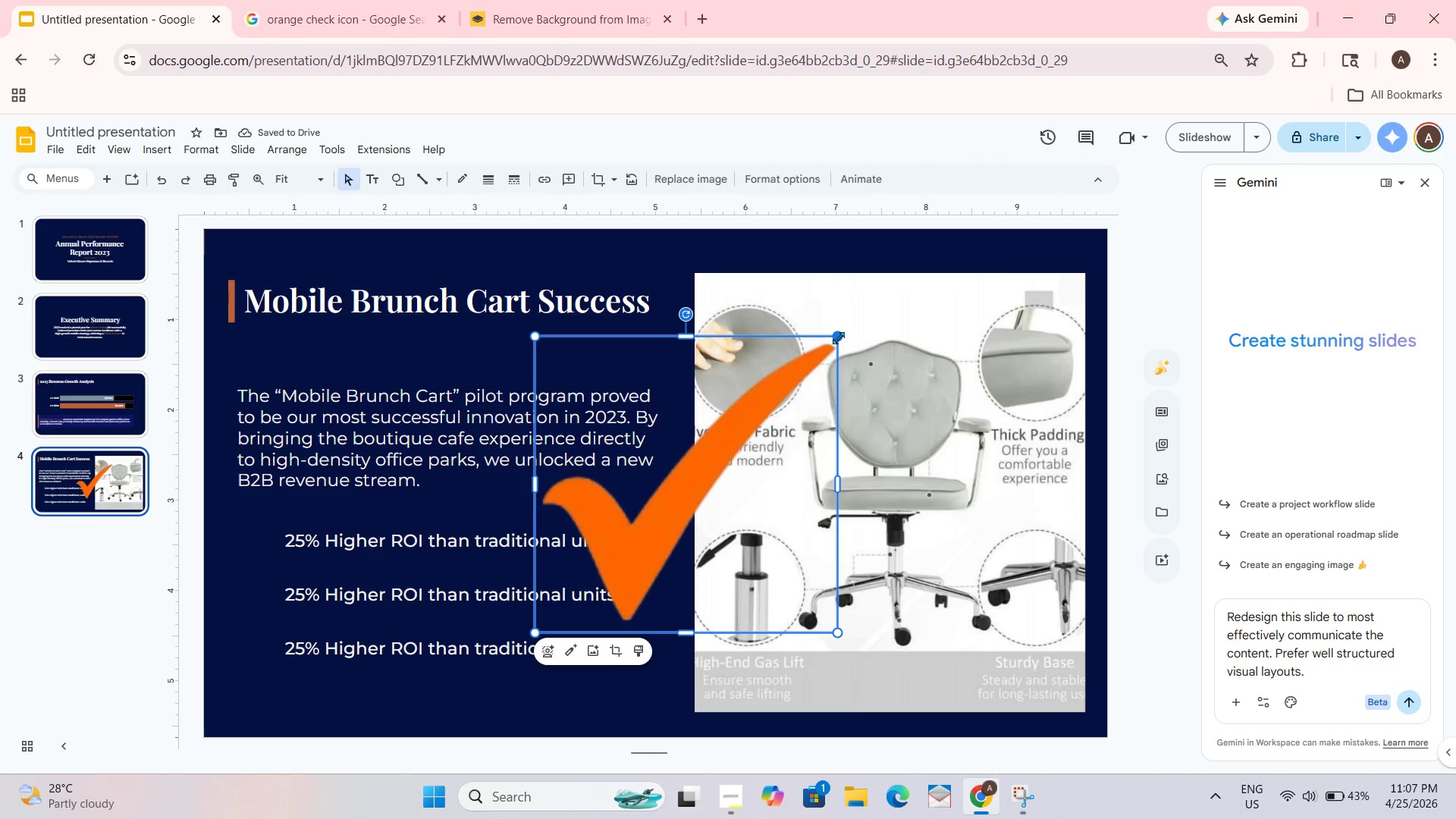 
left_click_drag(start_coordinate=[839, 338], to_coordinate=[579, 628])
 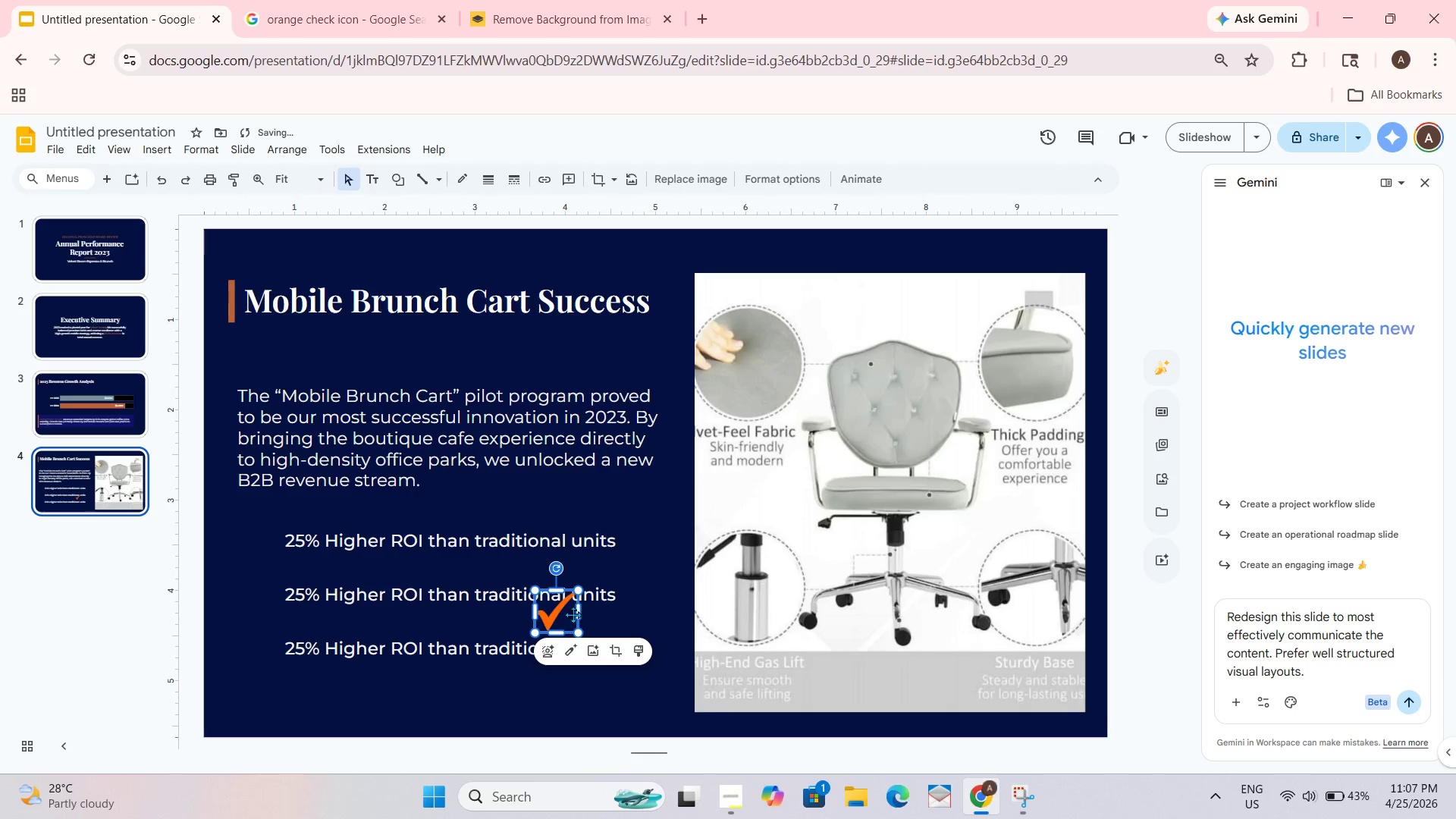 
left_click_drag(start_coordinate=[572, 614], to_coordinate=[271, 544])
 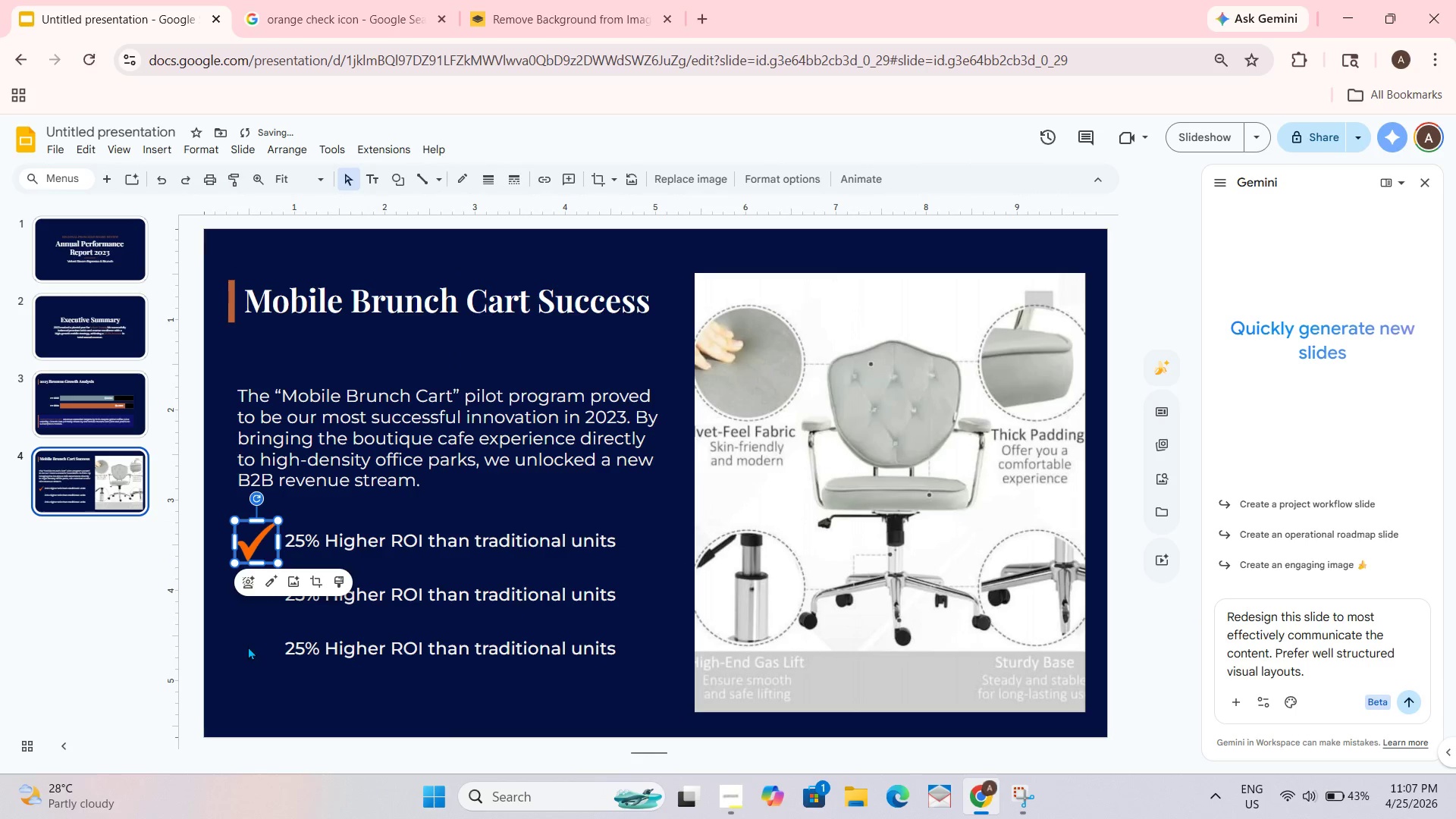 
left_click([248, 645])
 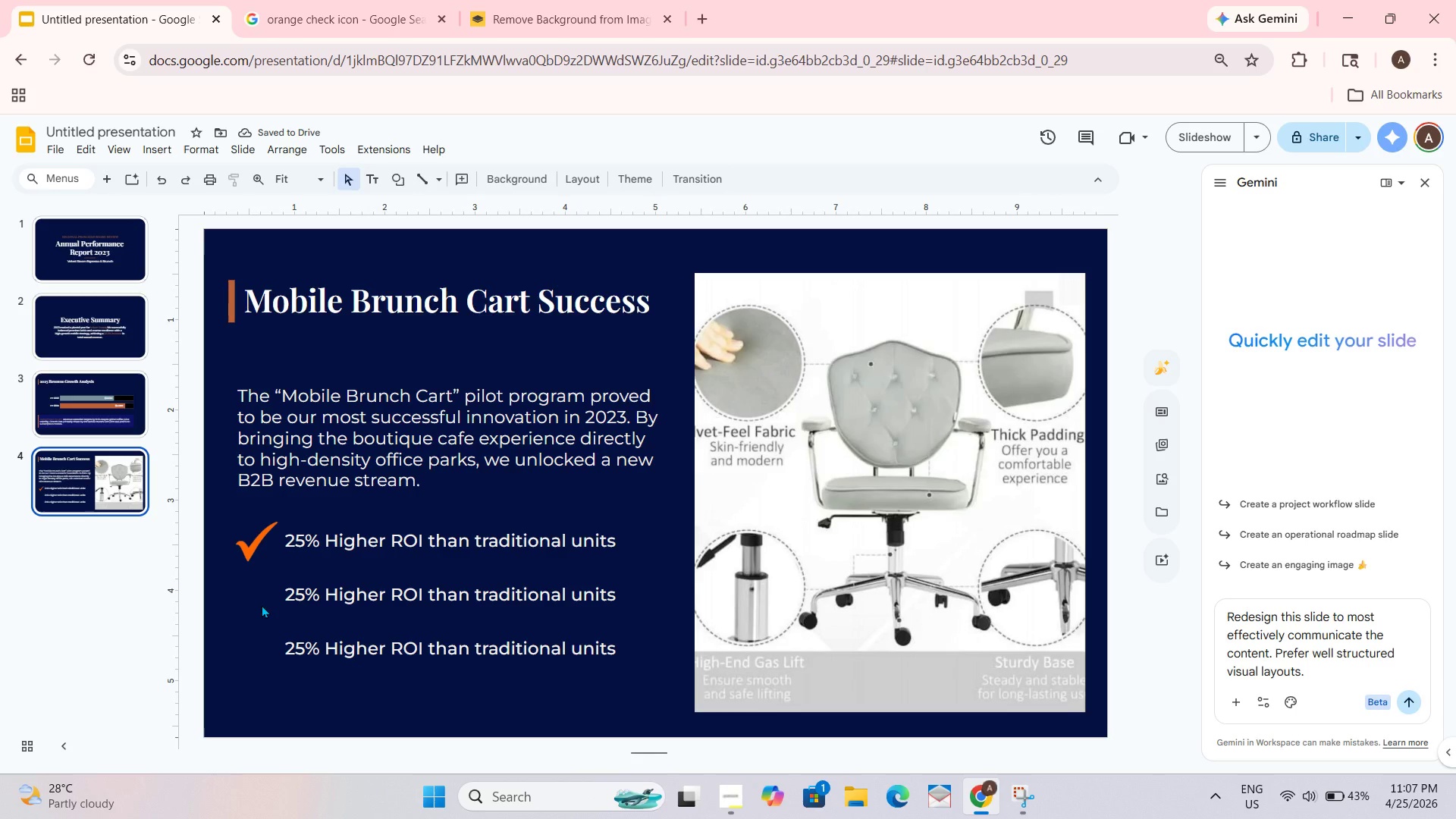 
left_click([240, 549])
 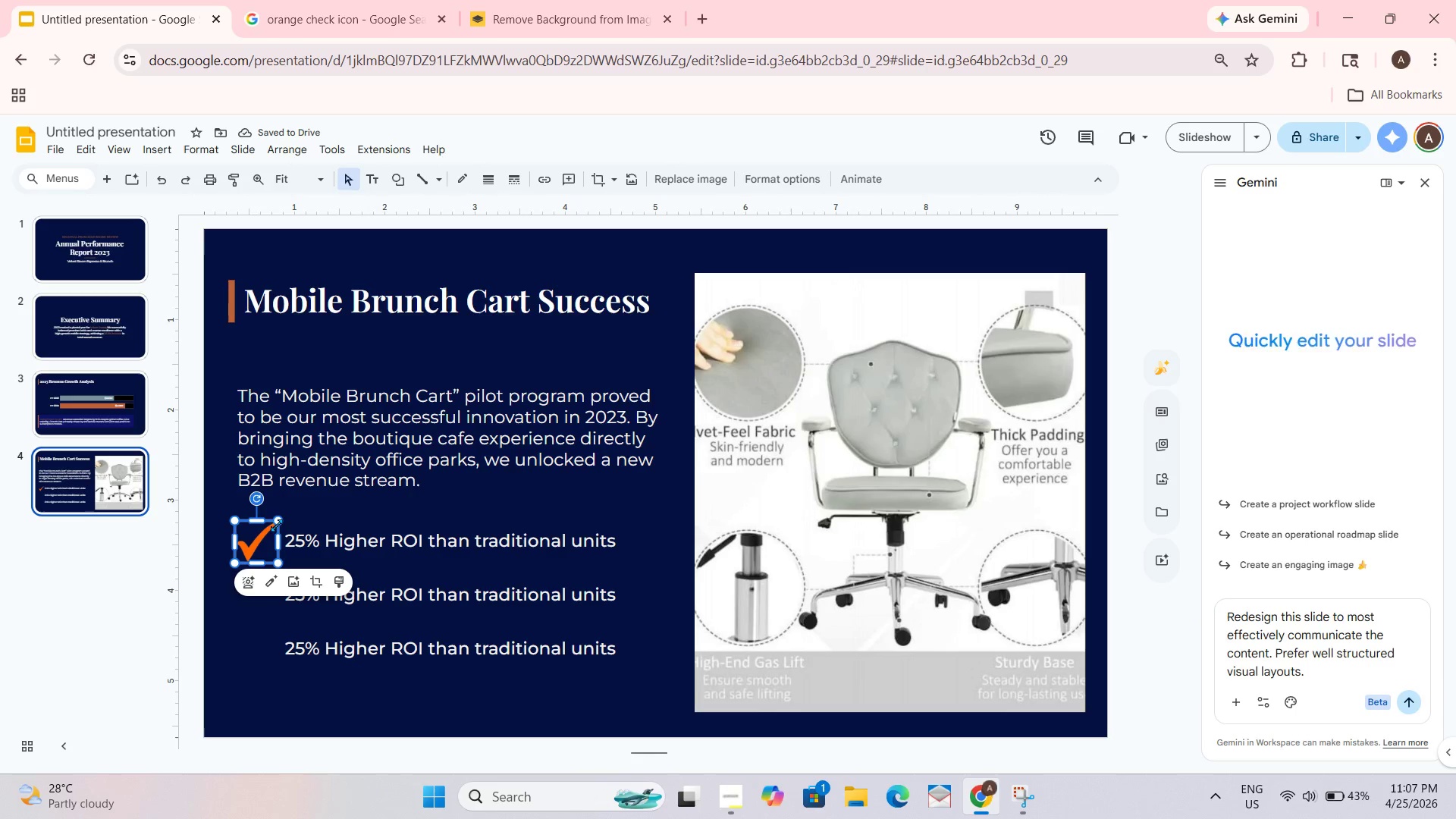 
left_click_drag(start_coordinate=[278, 521], to_coordinate=[269, 535])
 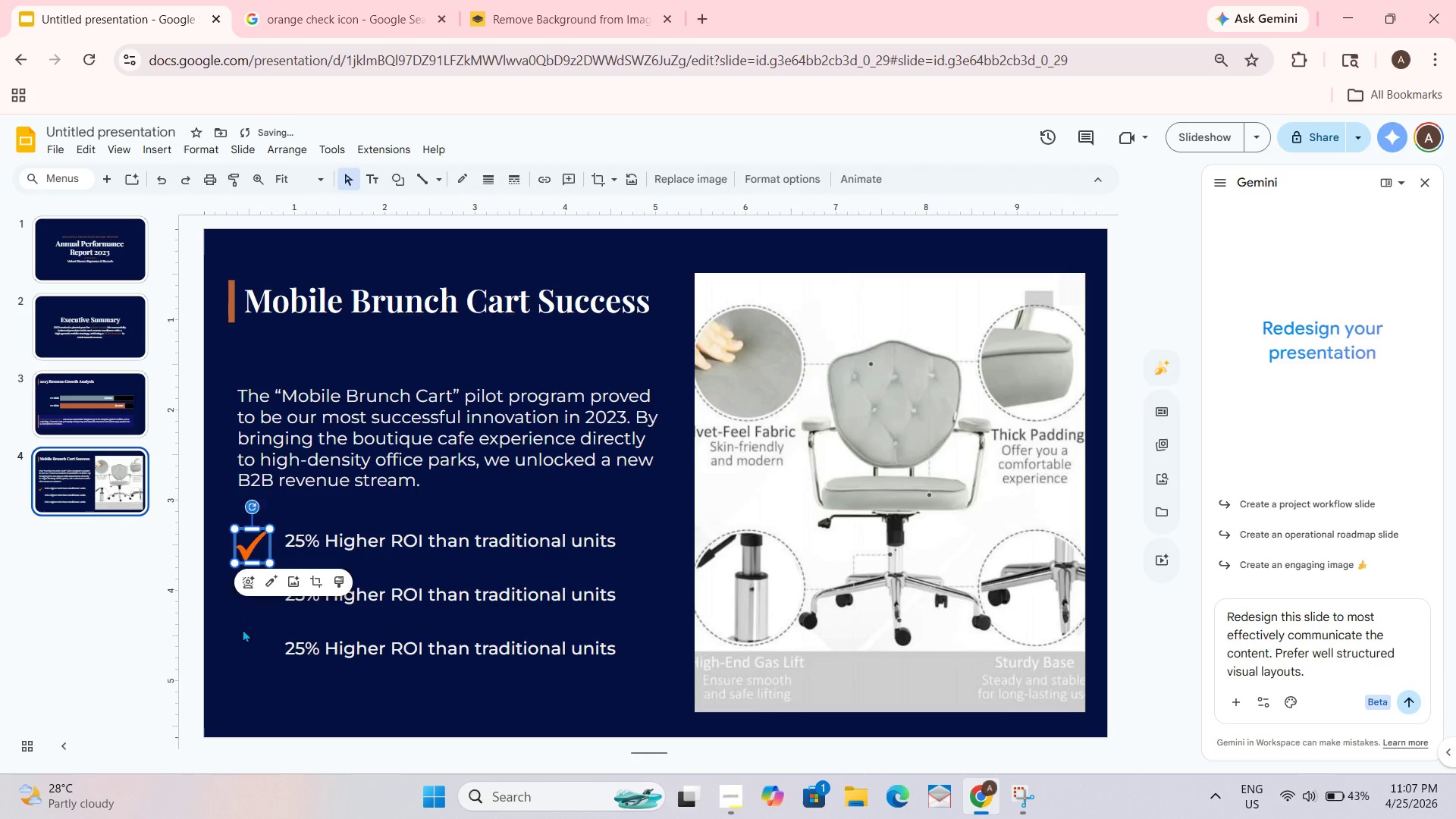 
left_click([243, 629])
 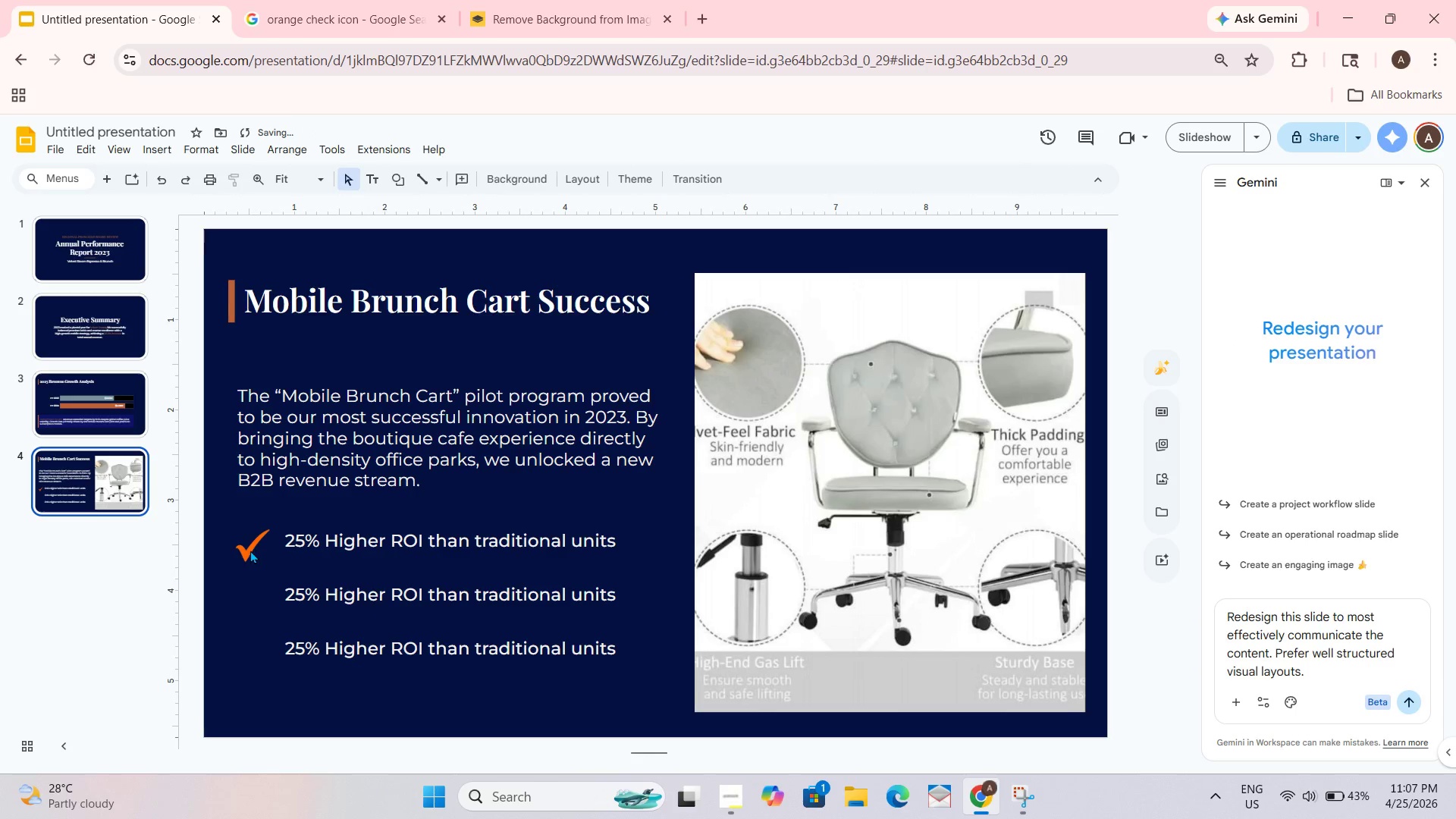 
left_click_drag(start_coordinate=[250, 550], to_coordinate=[255, 545])
 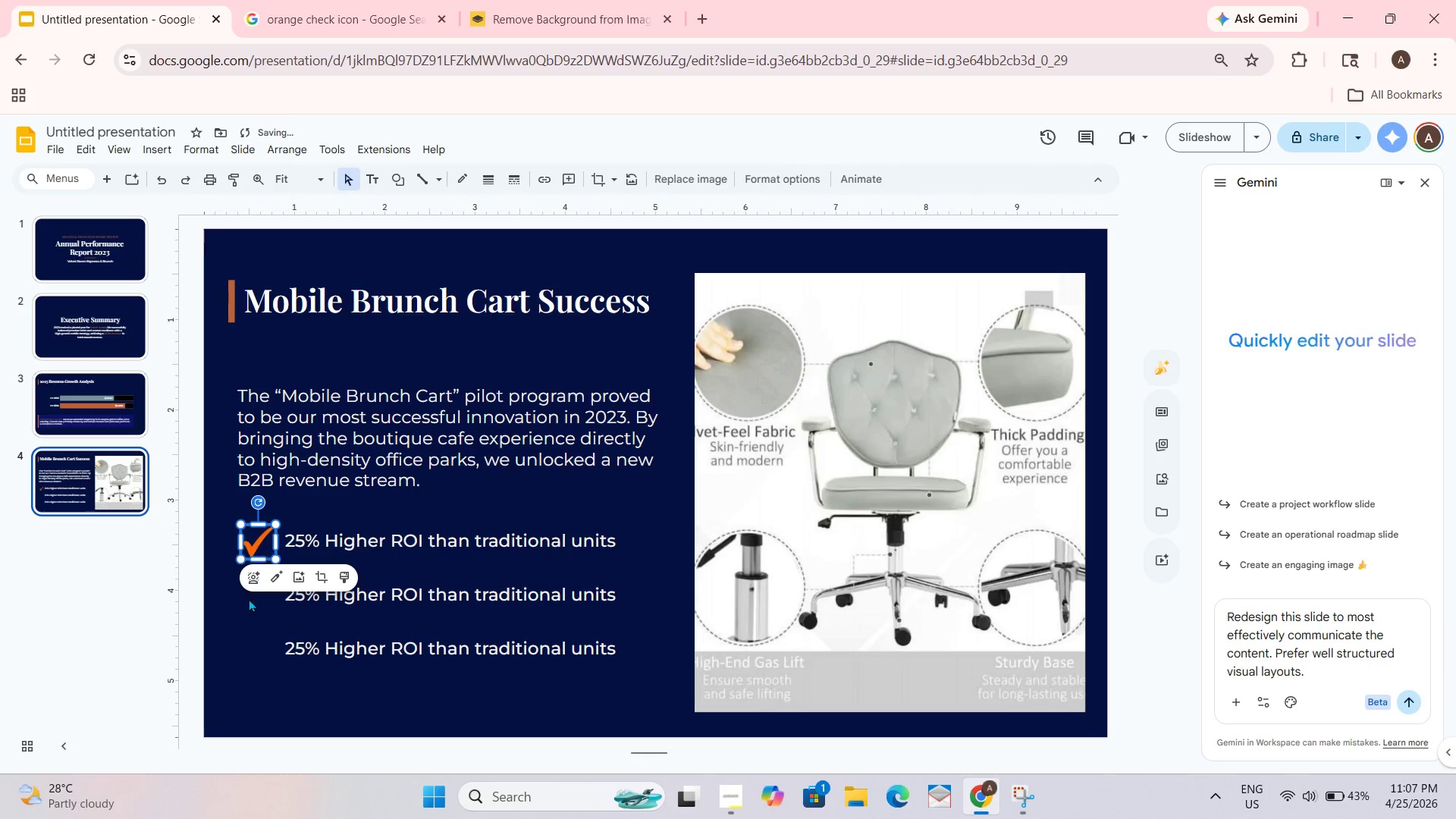 
left_click_drag(start_coordinate=[246, 602], to_coordinate=[246, 608])
 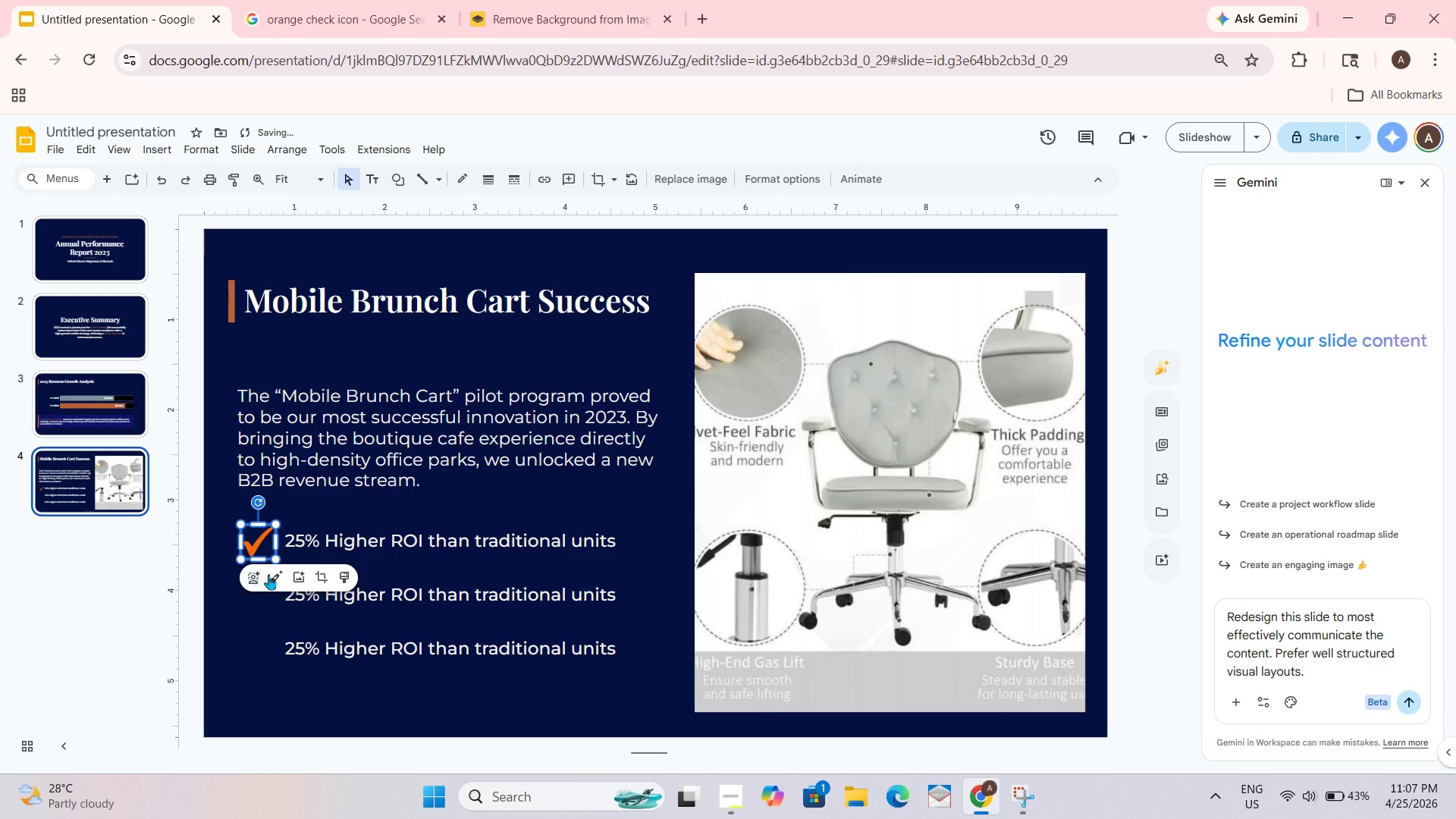 
left_click_drag(start_coordinate=[276, 527], to_coordinate=[268, 541])
 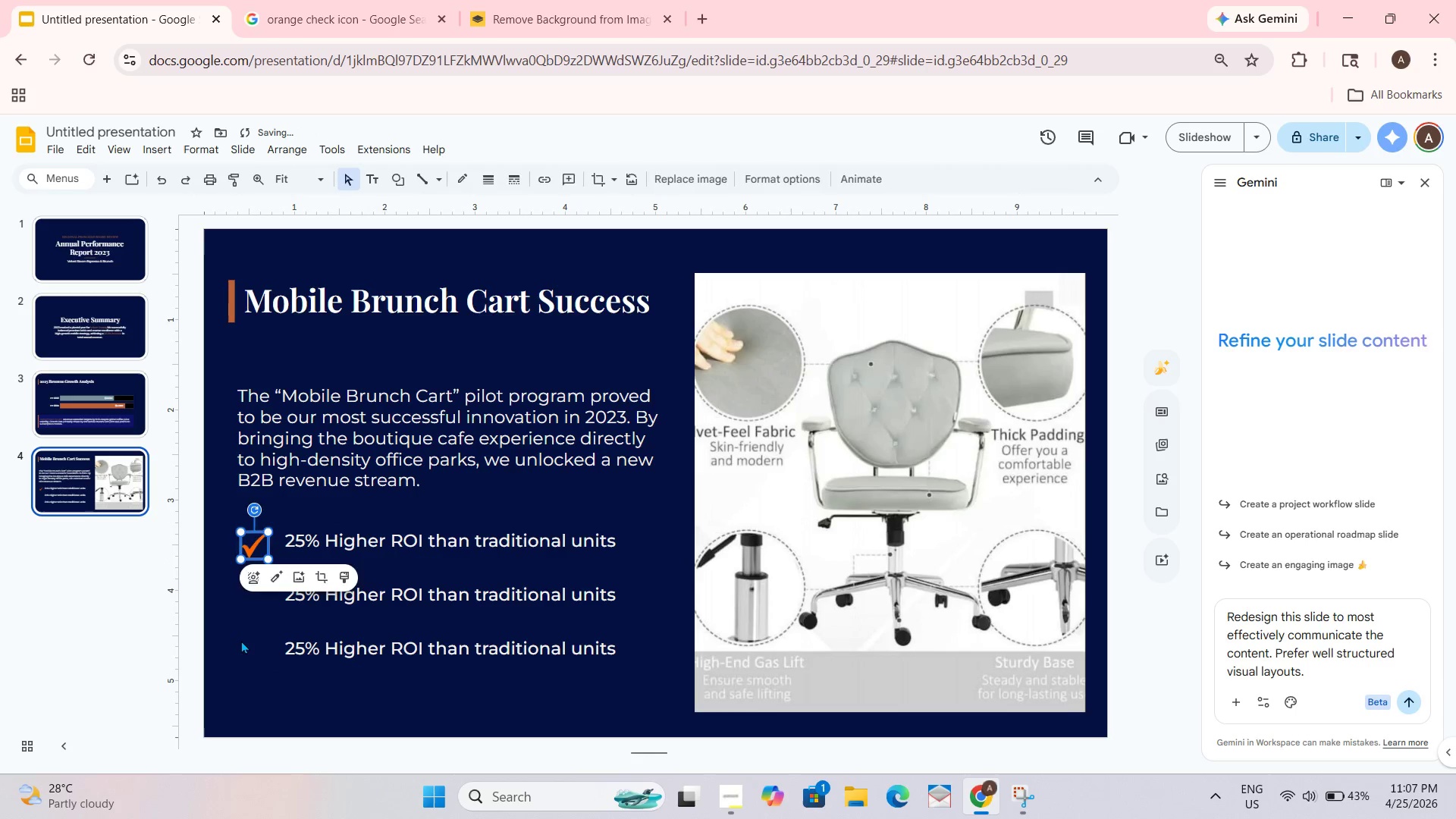 
left_click([241, 640])
 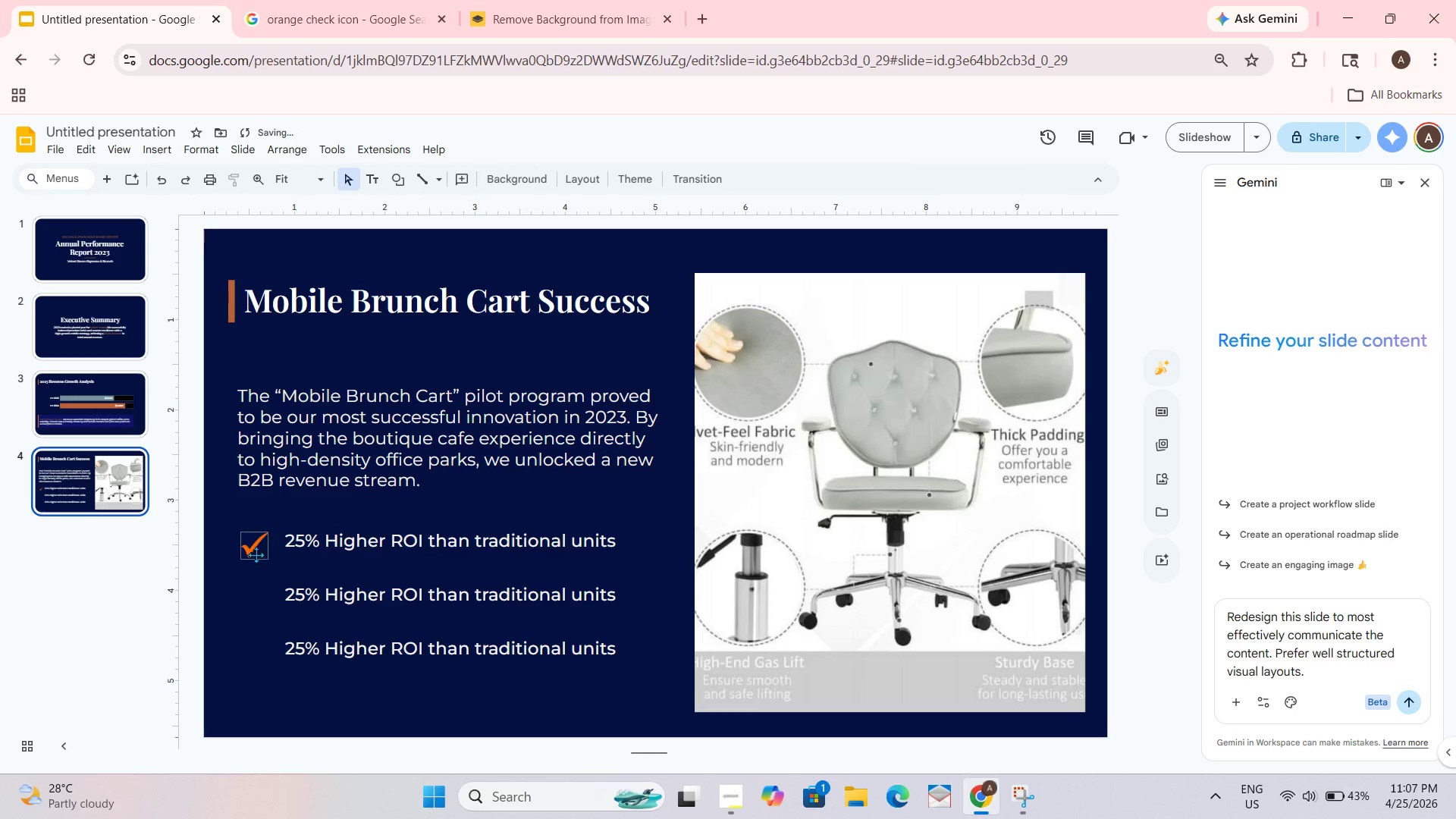 
left_click_drag(start_coordinate=[256, 554], to_coordinate=[263, 545])
 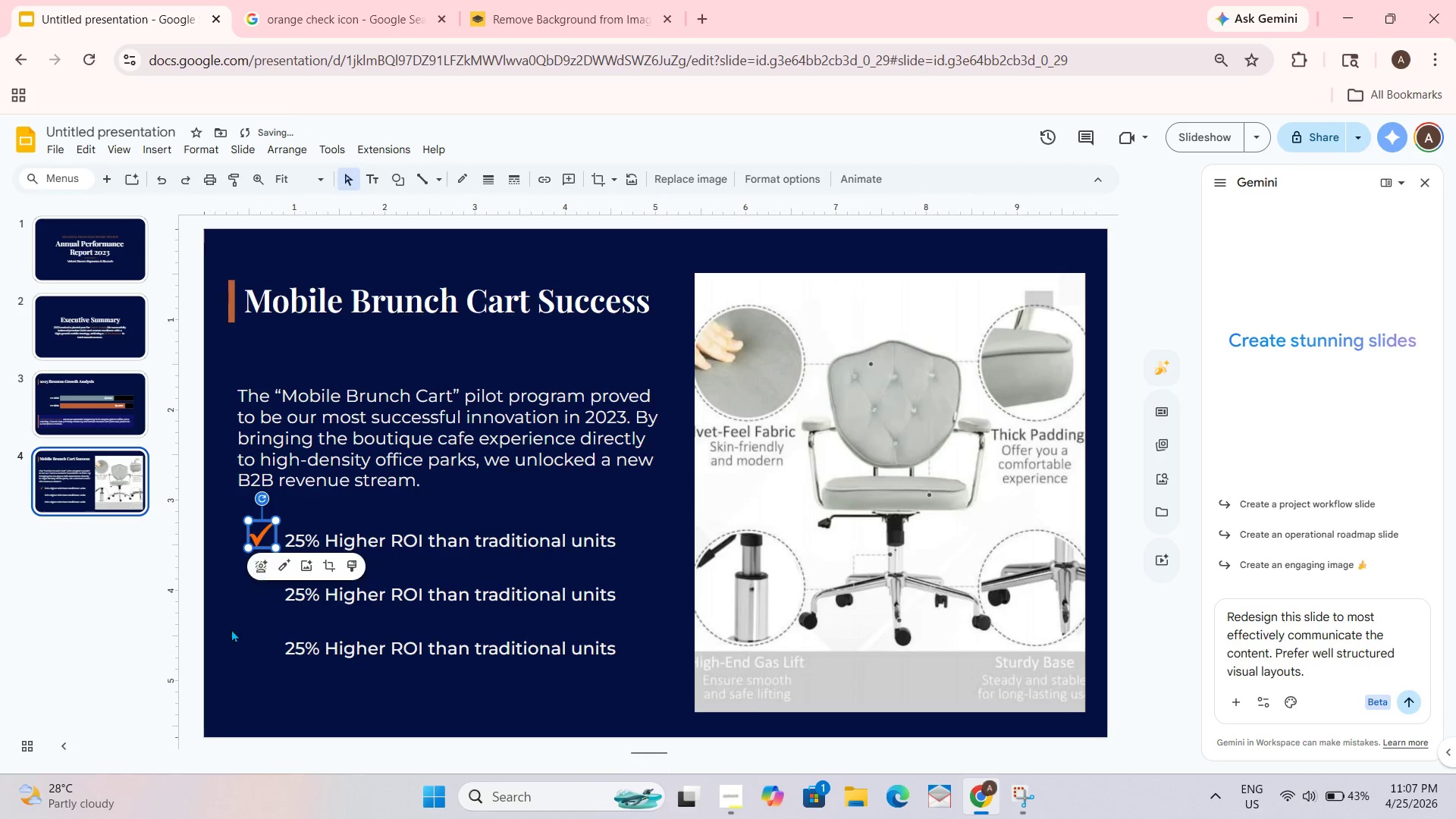 
left_click([231, 629])
 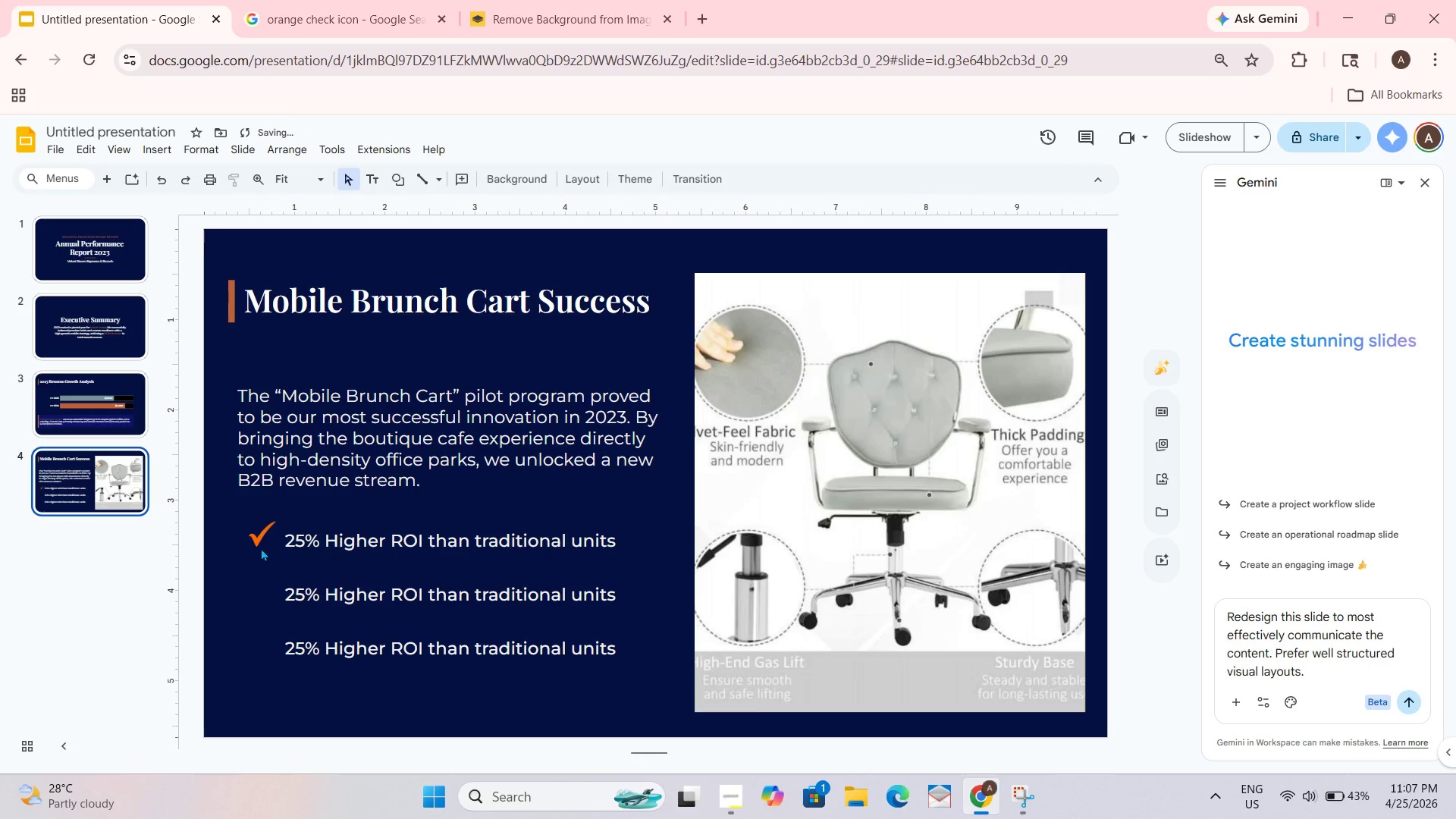 
left_click_drag(start_coordinate=[261, 537], to_coordinate=[261, 546])
 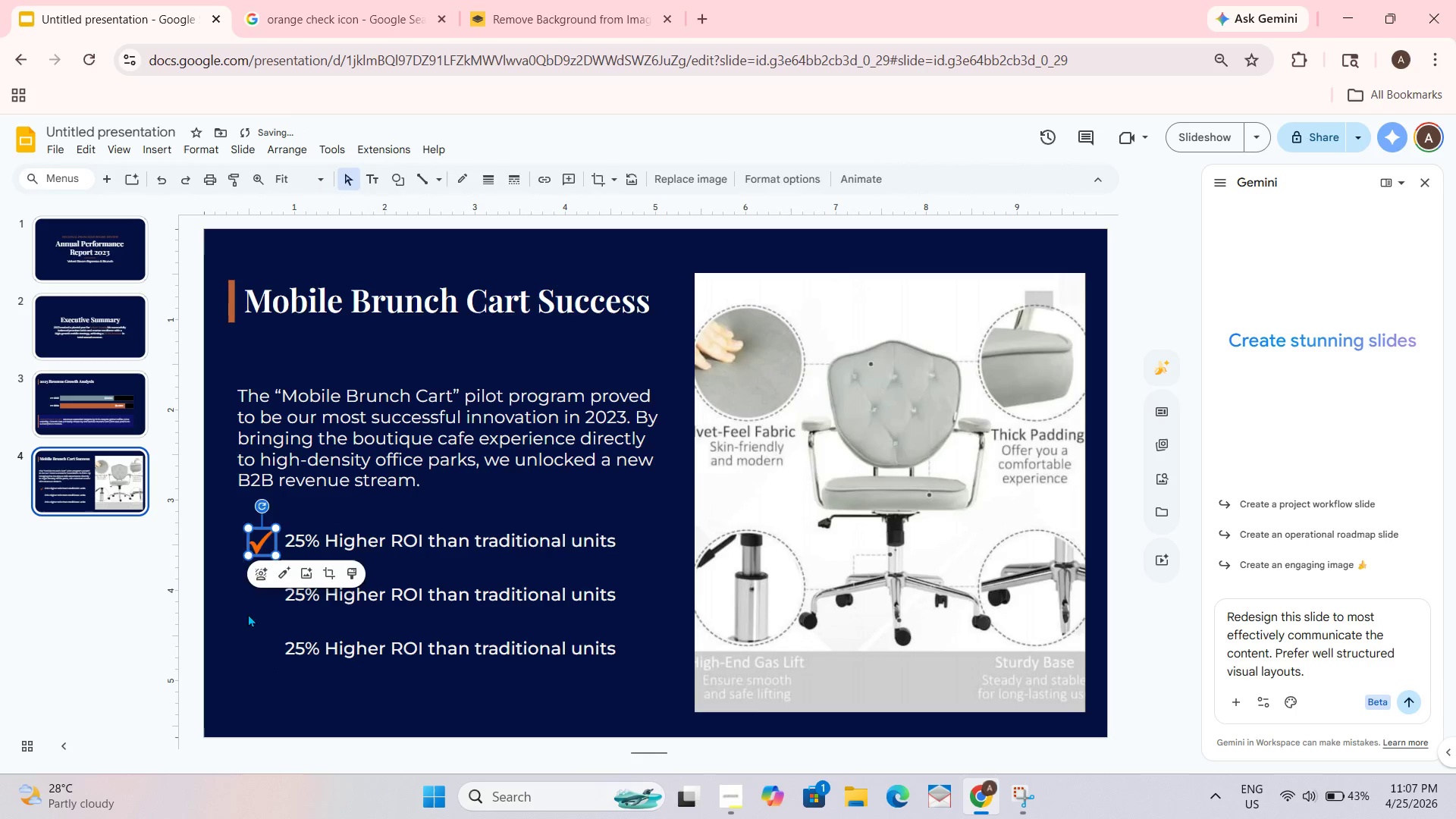 
left_click_drag(start_coordinate=[248, 616], to_coordinate=[248, 620])
 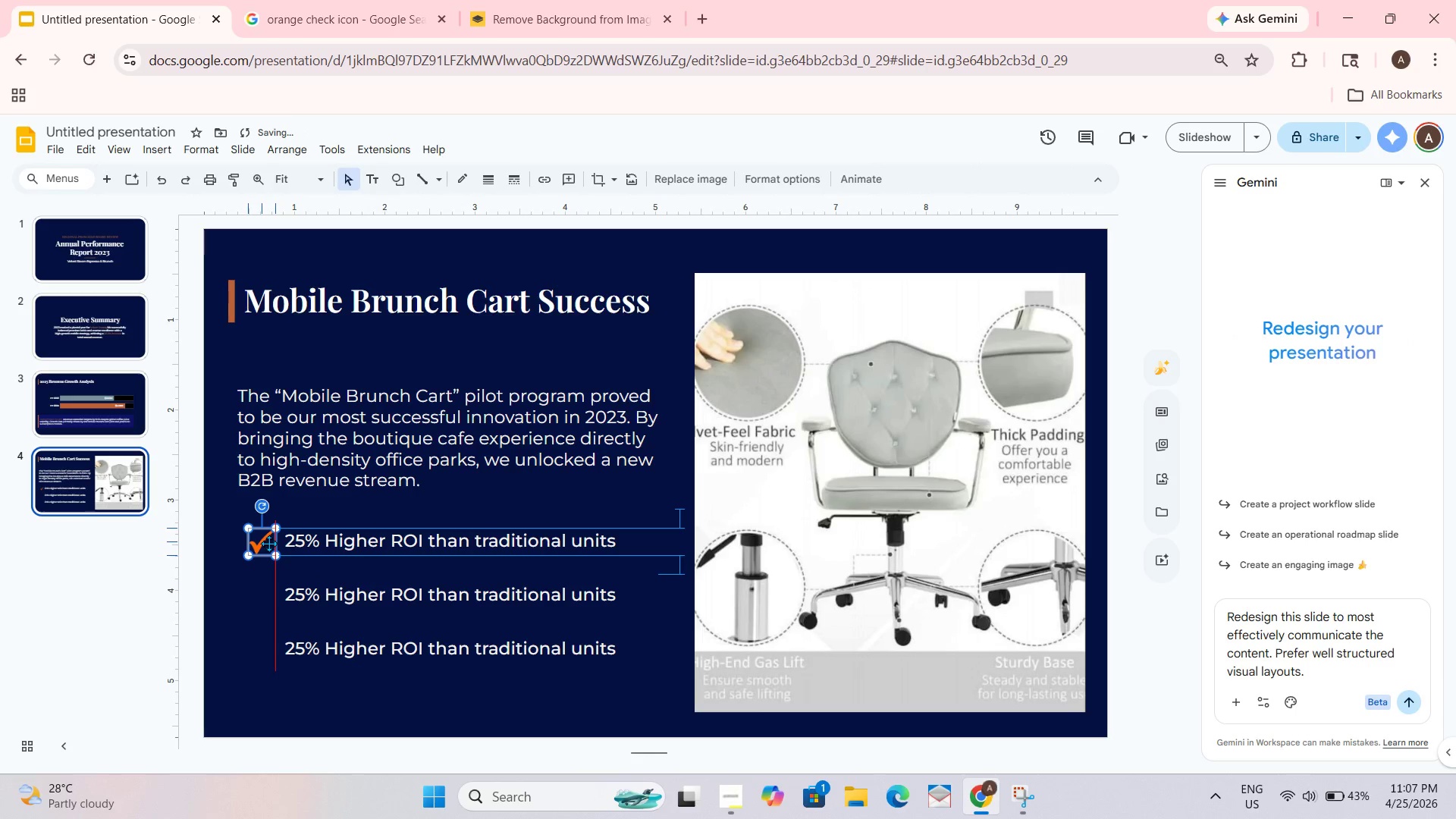 
left_click([207, 661])
 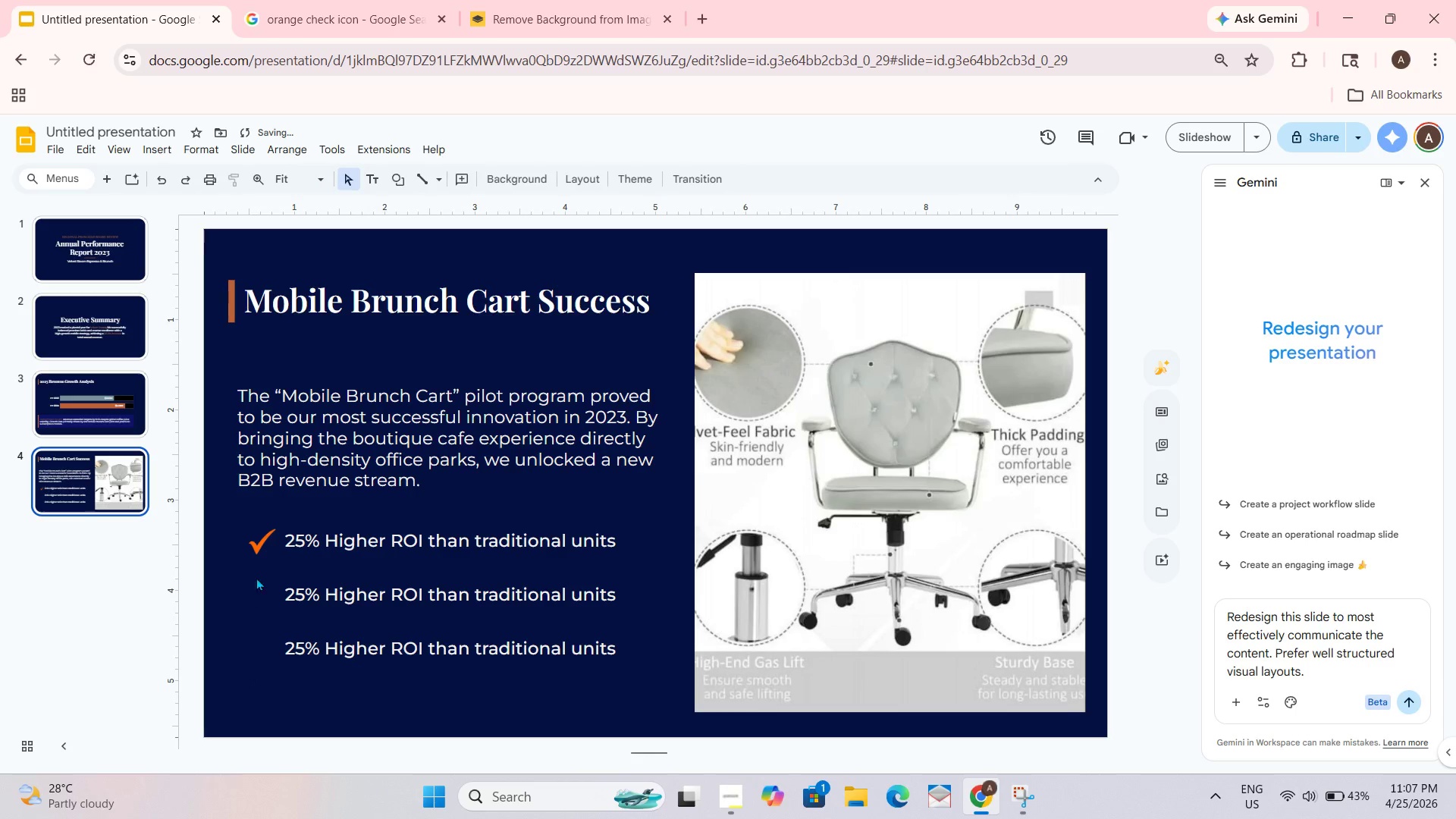 
left_click([262, 547])
 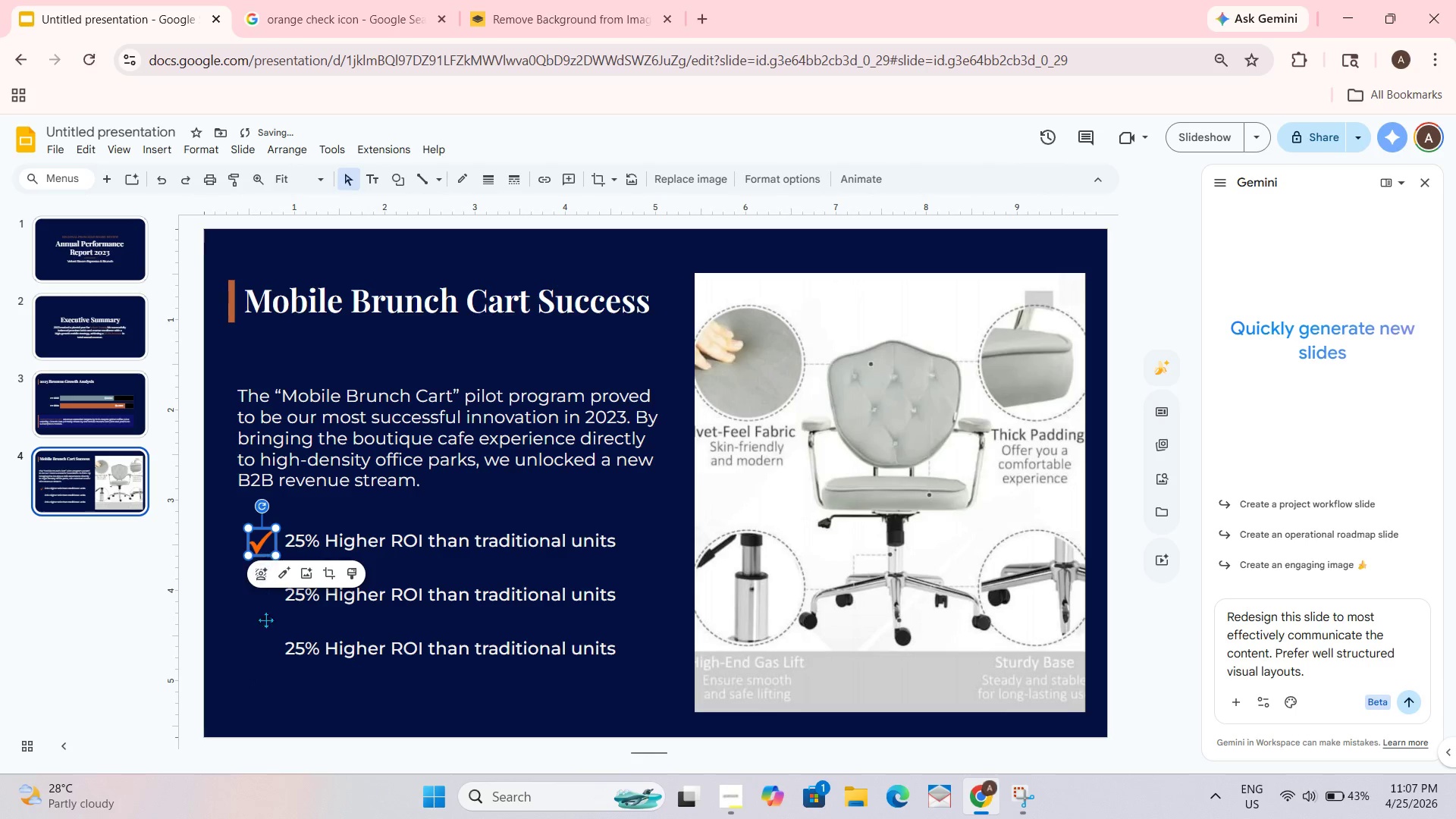 
key(Control+S)
 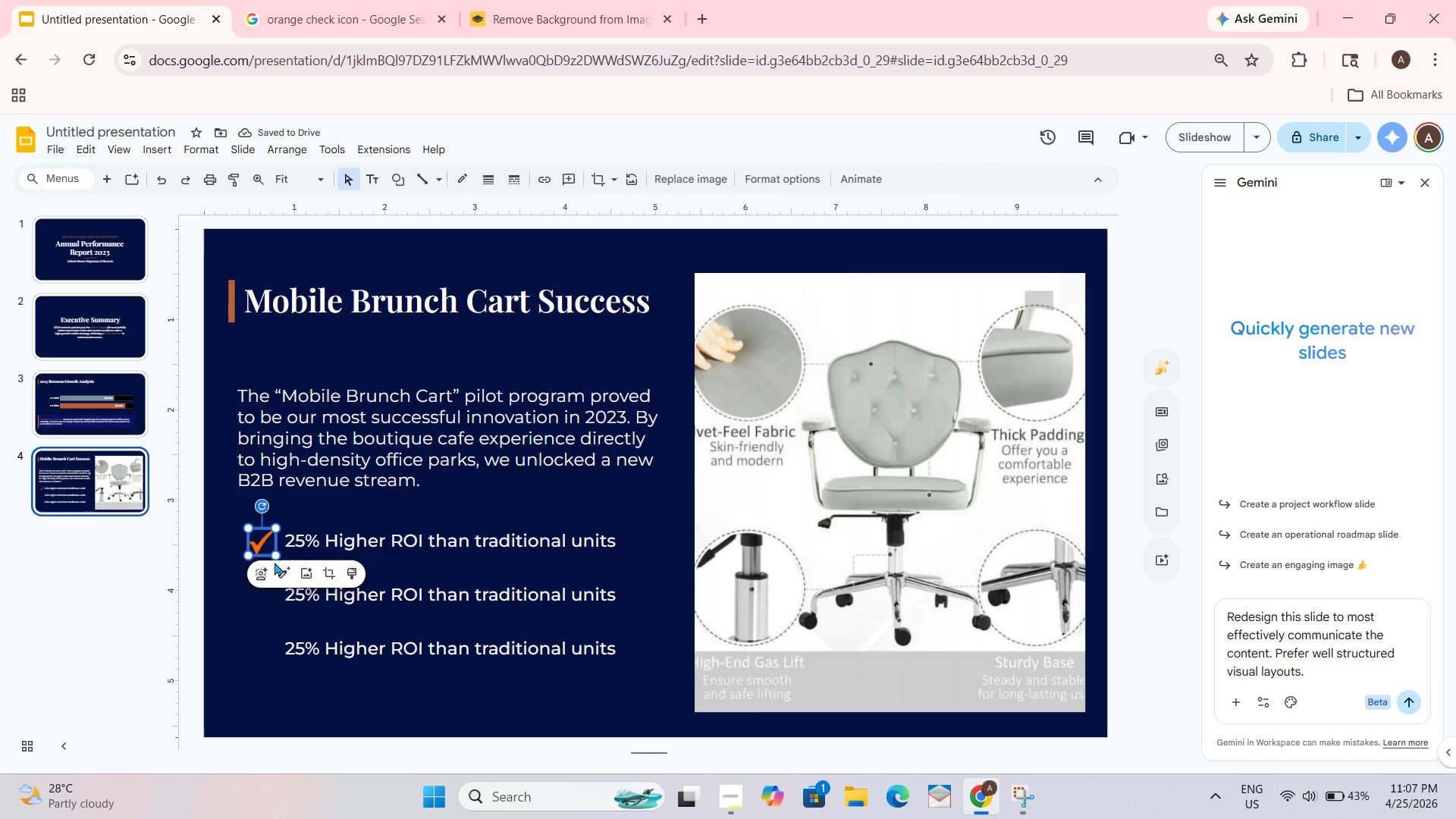 
key(Control+ControlLeft)
 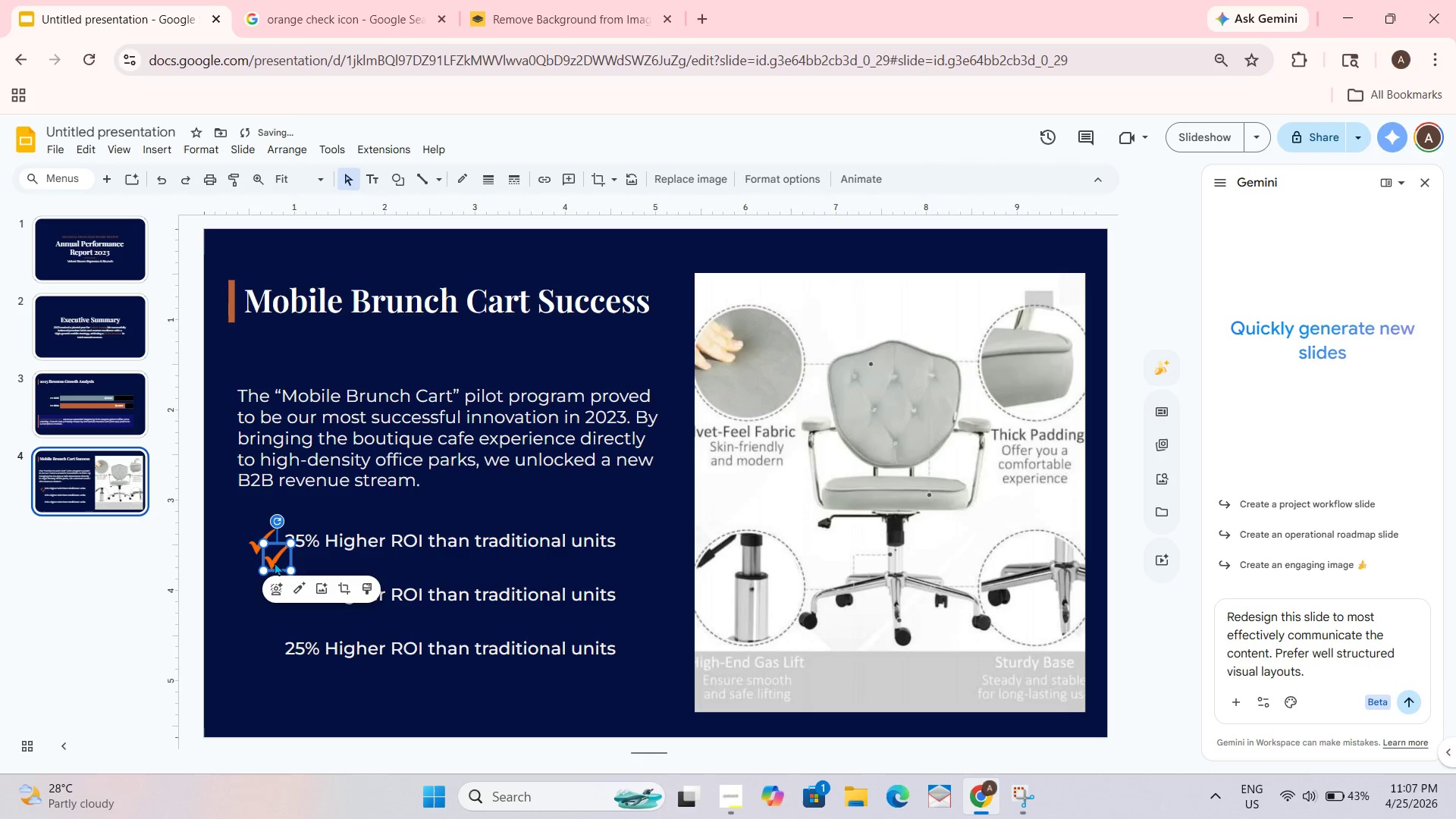 
key(Control+D)
 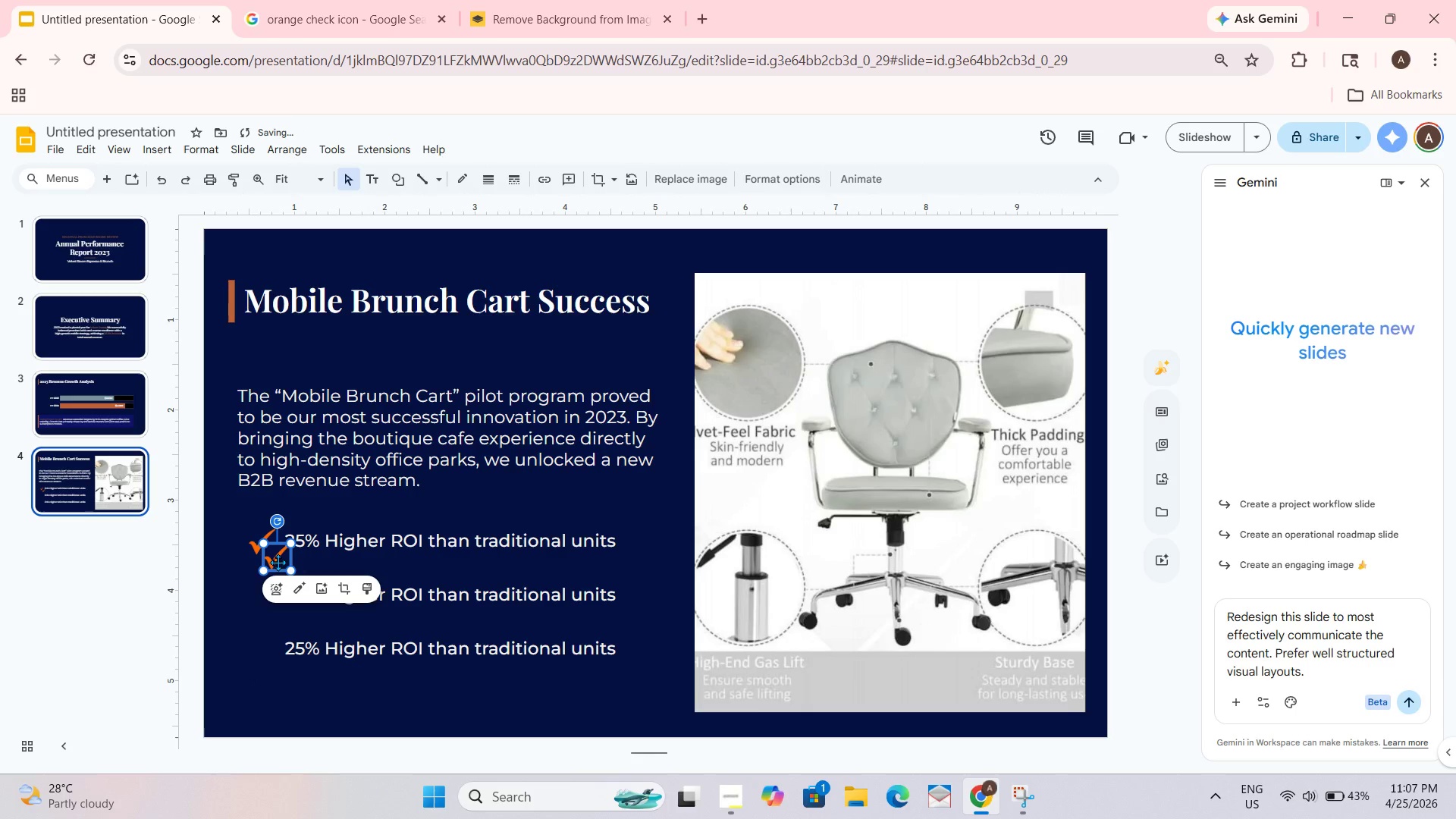 
left_click_drag(start_coordinate=[278, 560], to_coordinate=[263, 597])
 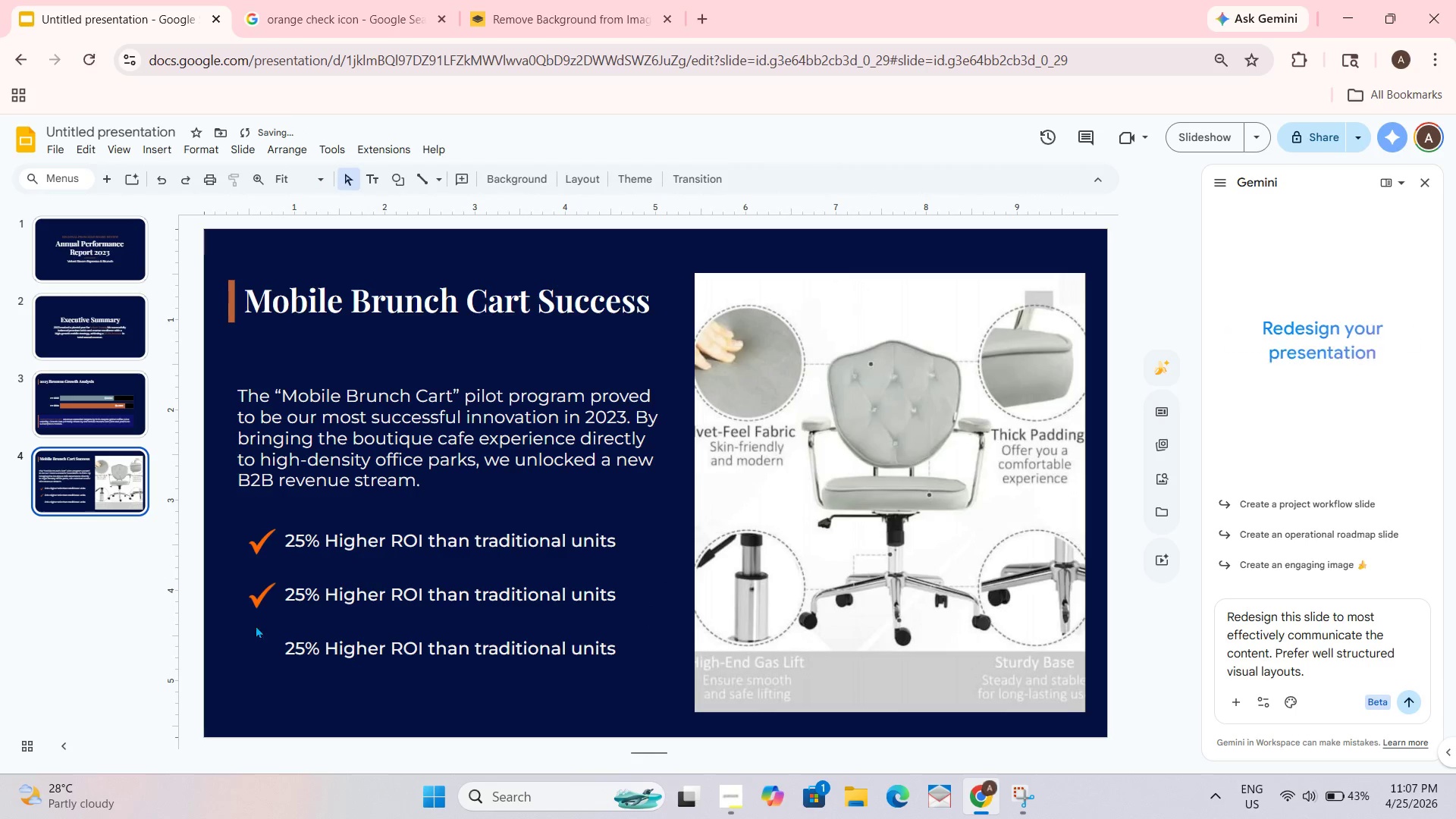 
left_click([257, 599])
 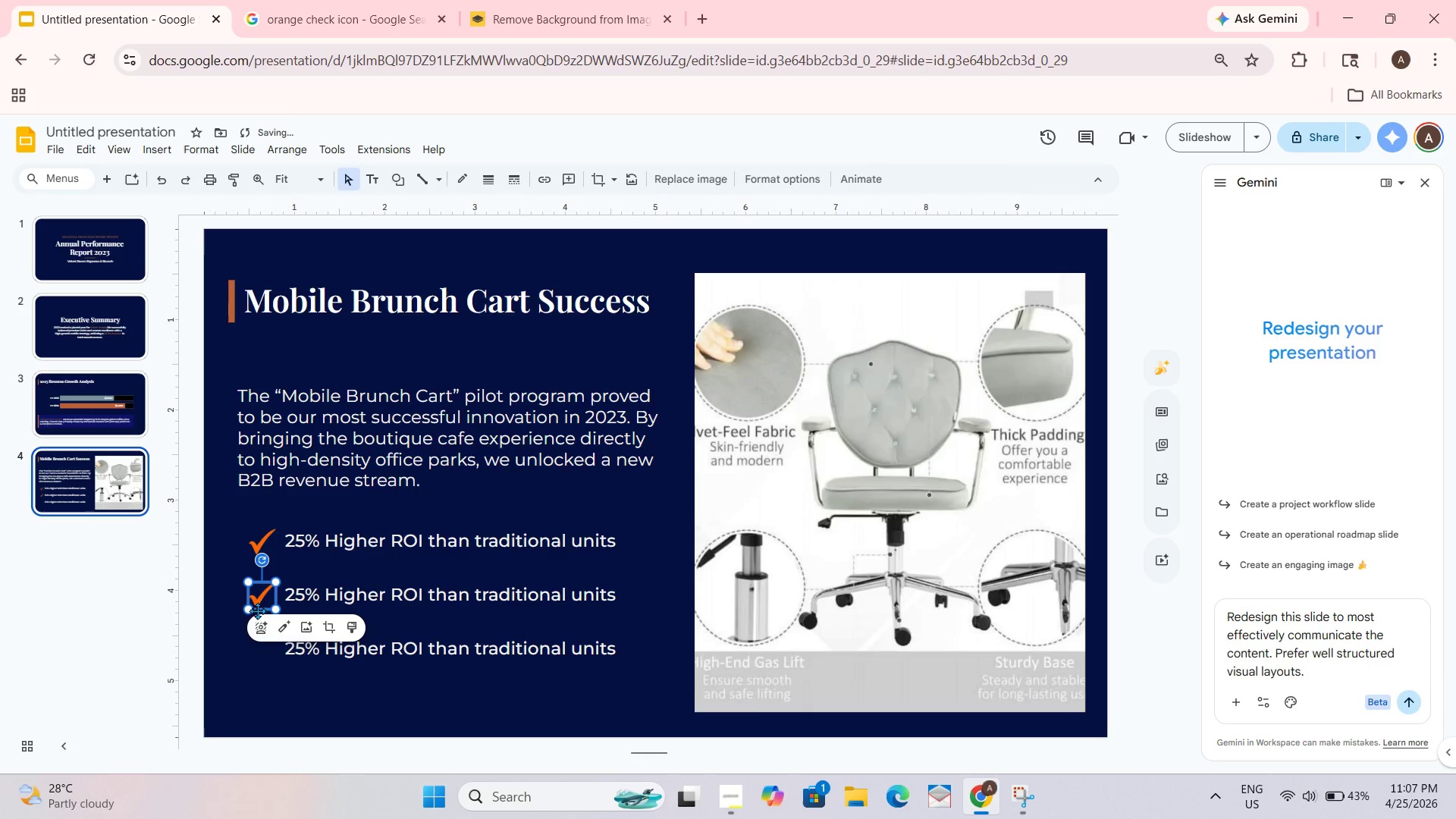 
key(Control+D)
 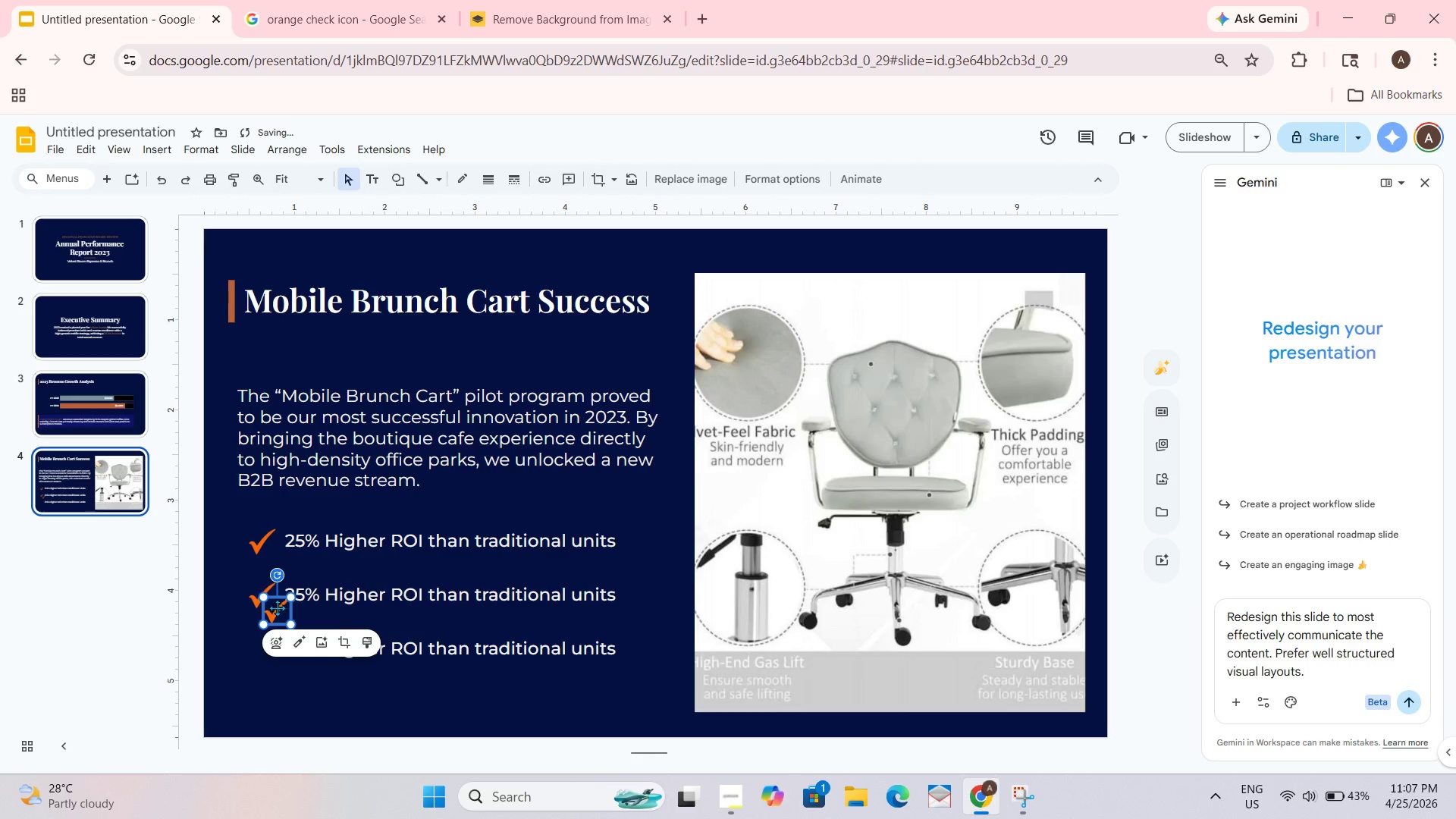 
left_click_drag(start_coordinate=[274, 612], to_coordinate=[262, 647])
 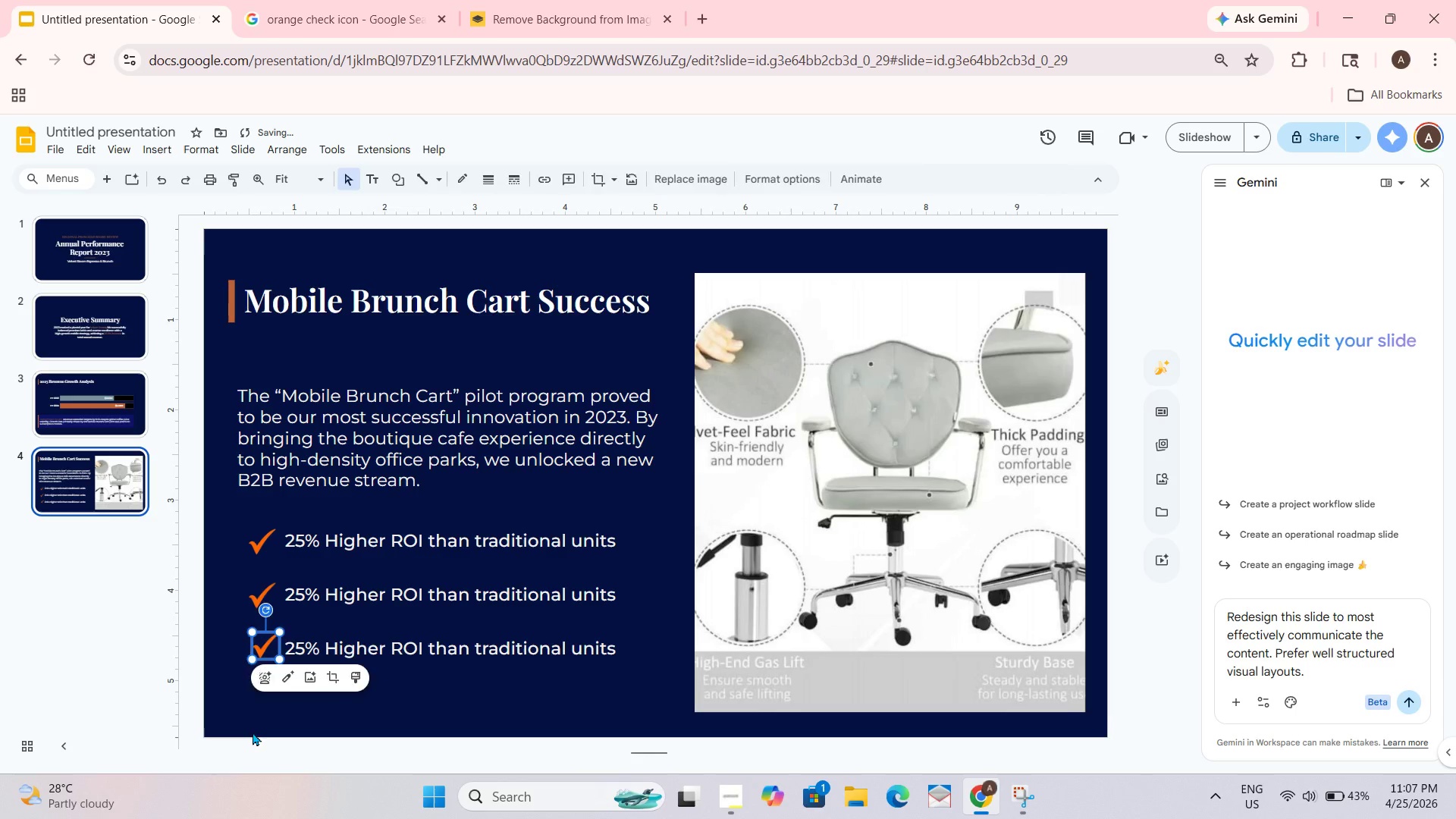 
left_click_drag(start_coordinate=[253, 732], to_coordinate=[259, 734])
 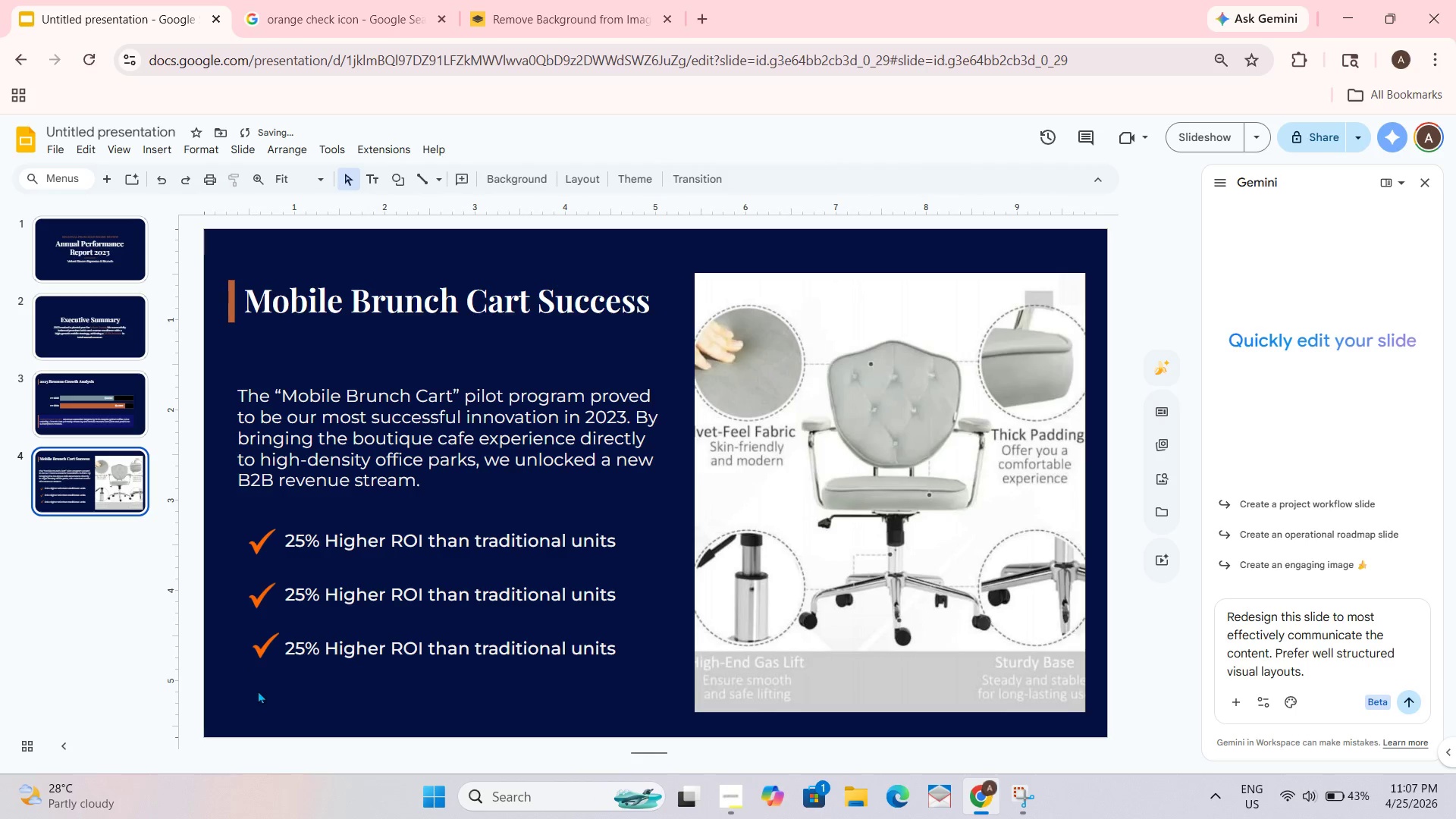 
left_click_drag(start_coordinate=[265, 648], to_coordinate=[262, 652])
 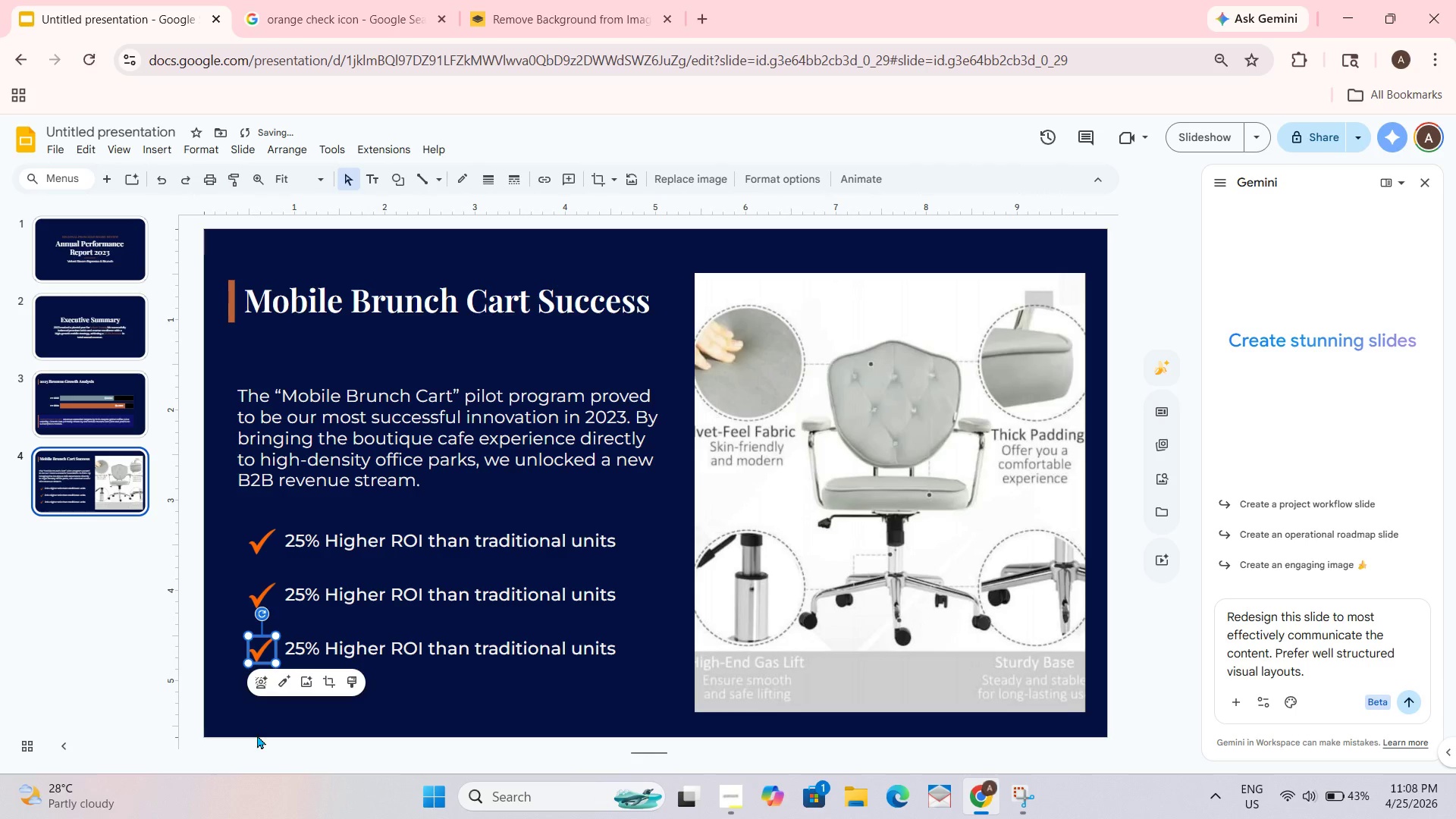 
left_click([257, 741])
 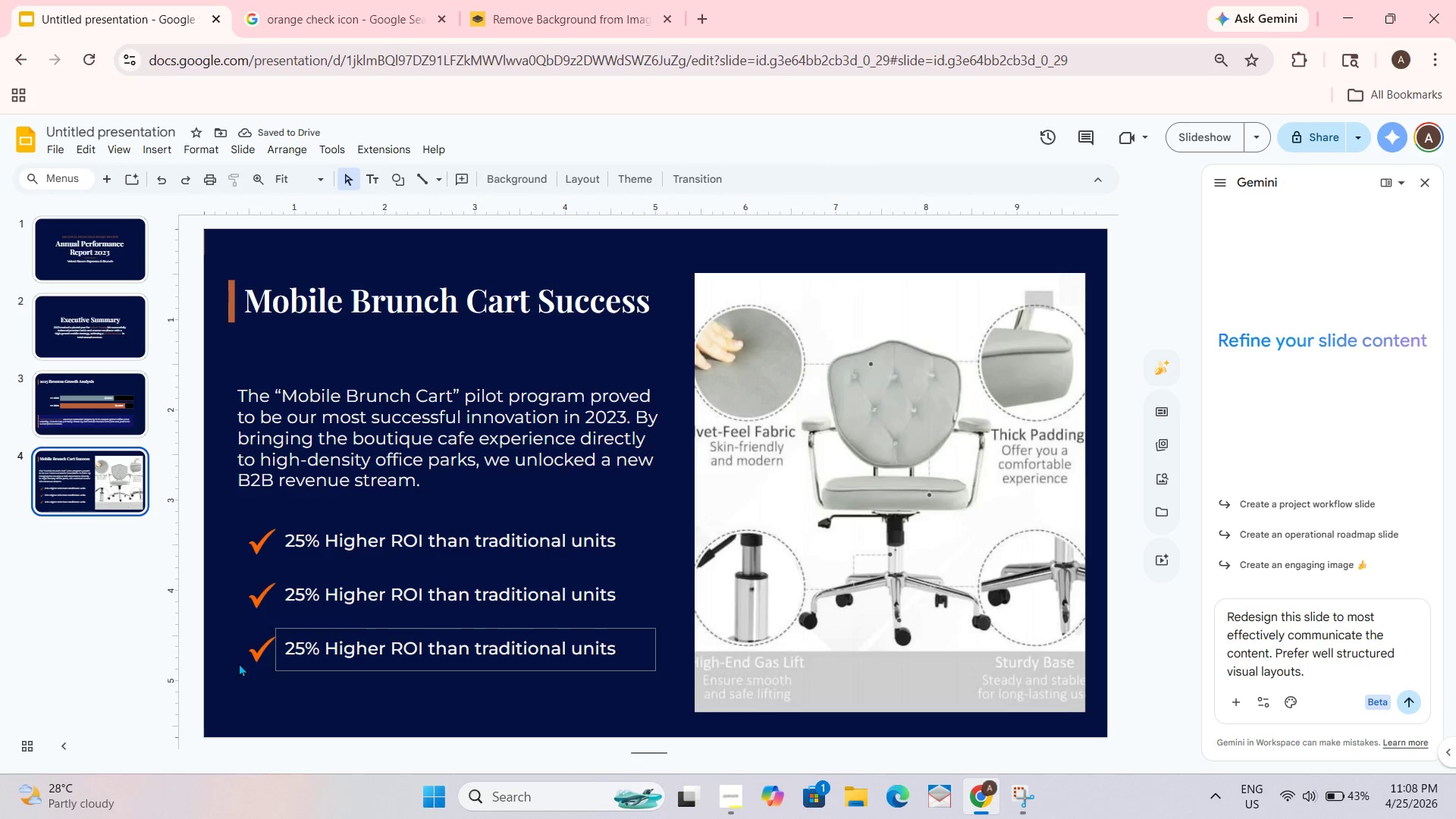 
left_click_drag(start_coordinate=[218, 515], to_coordinate=[349, 554])
 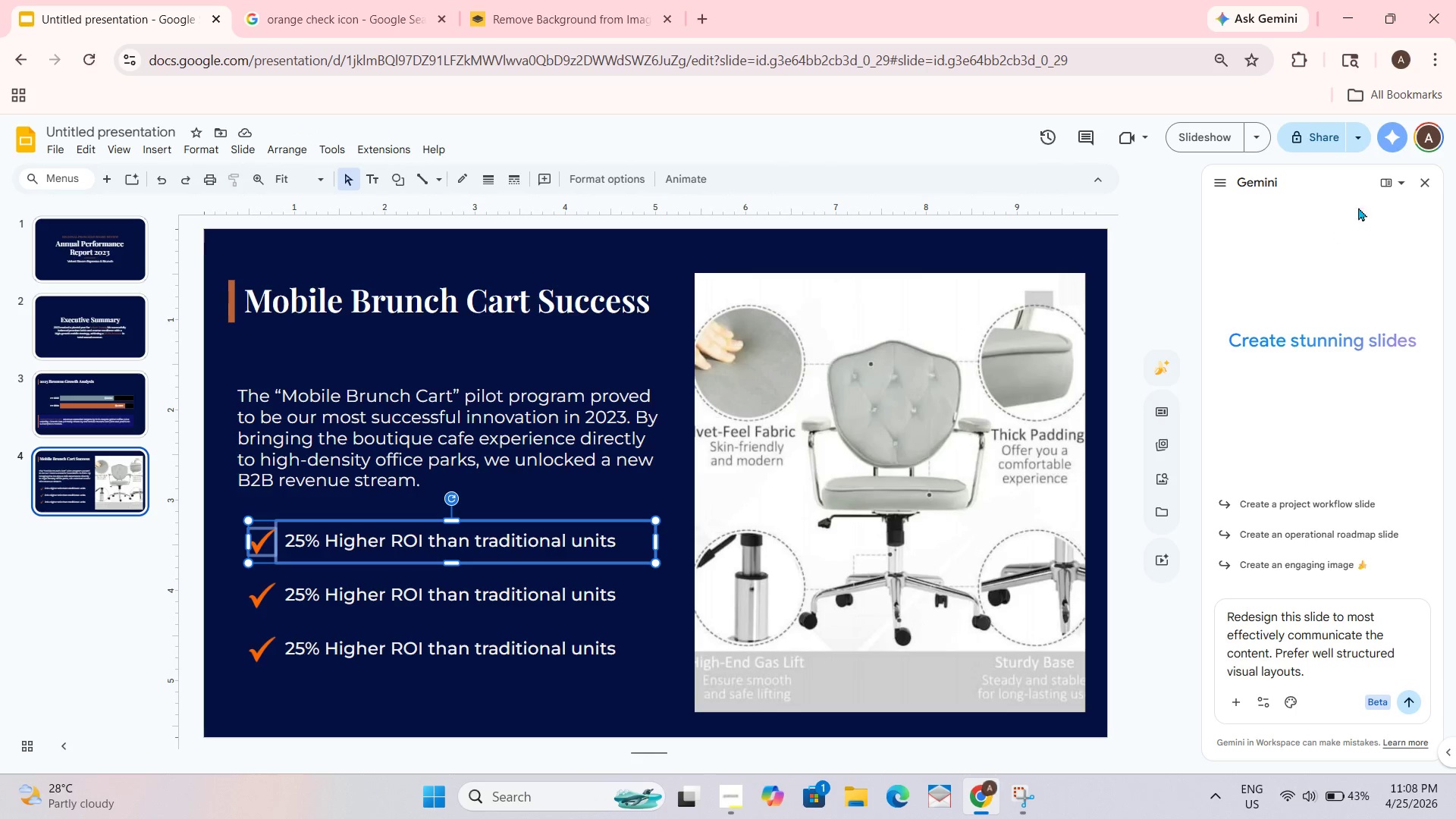 
left_click([1423, 177])
 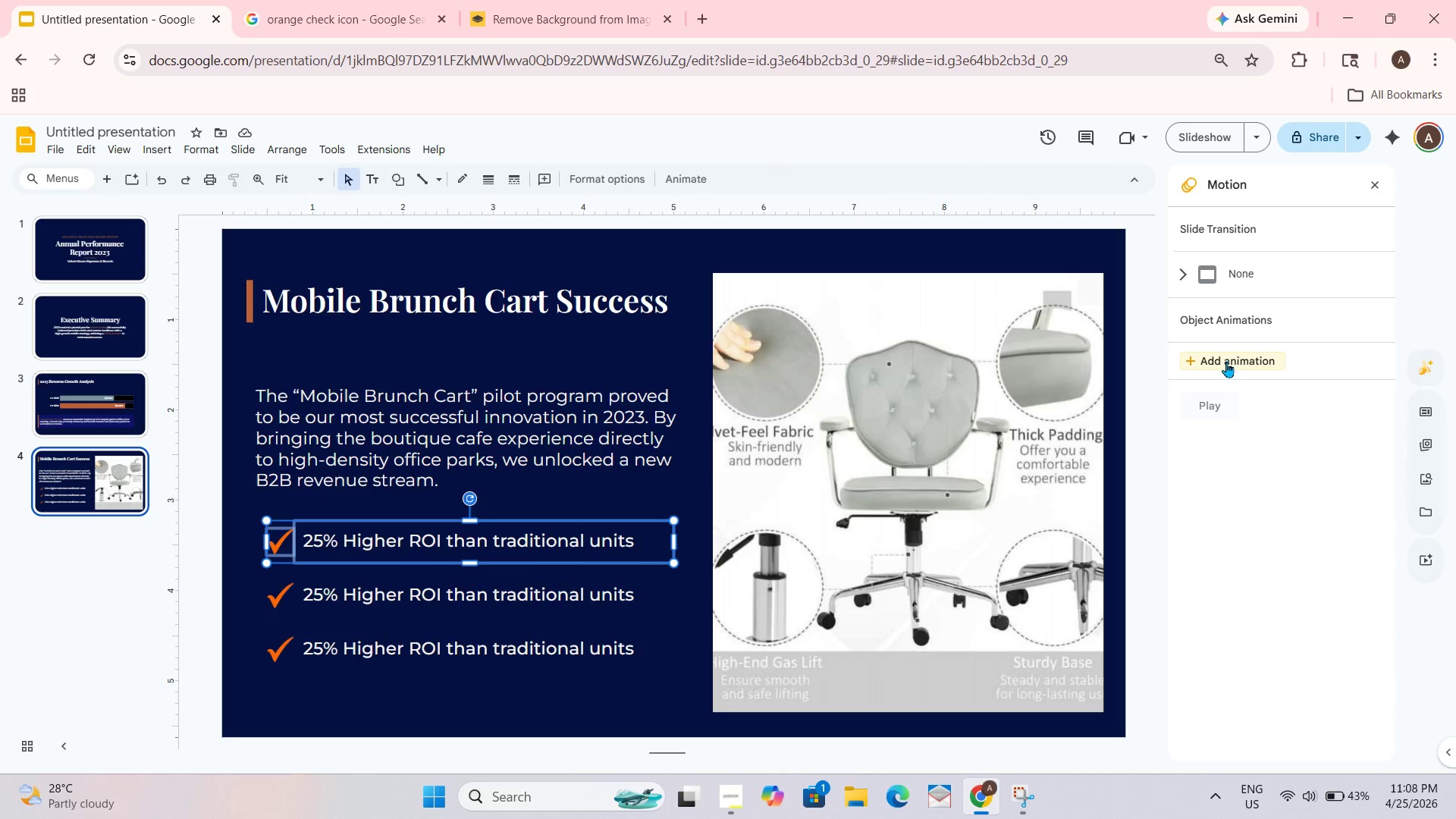 
left_click([1226, 359])
 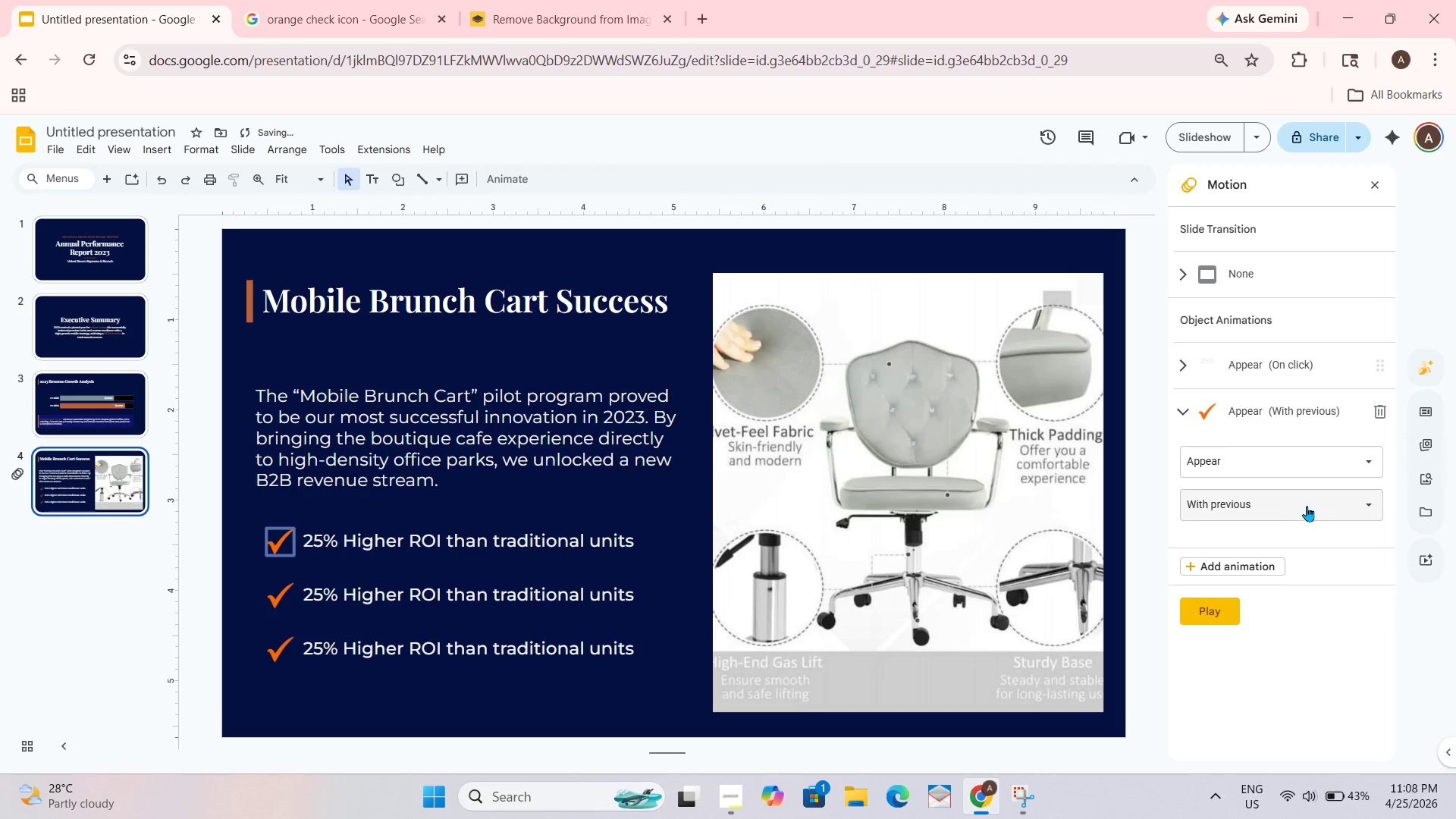 
left_click([1323, 507])
 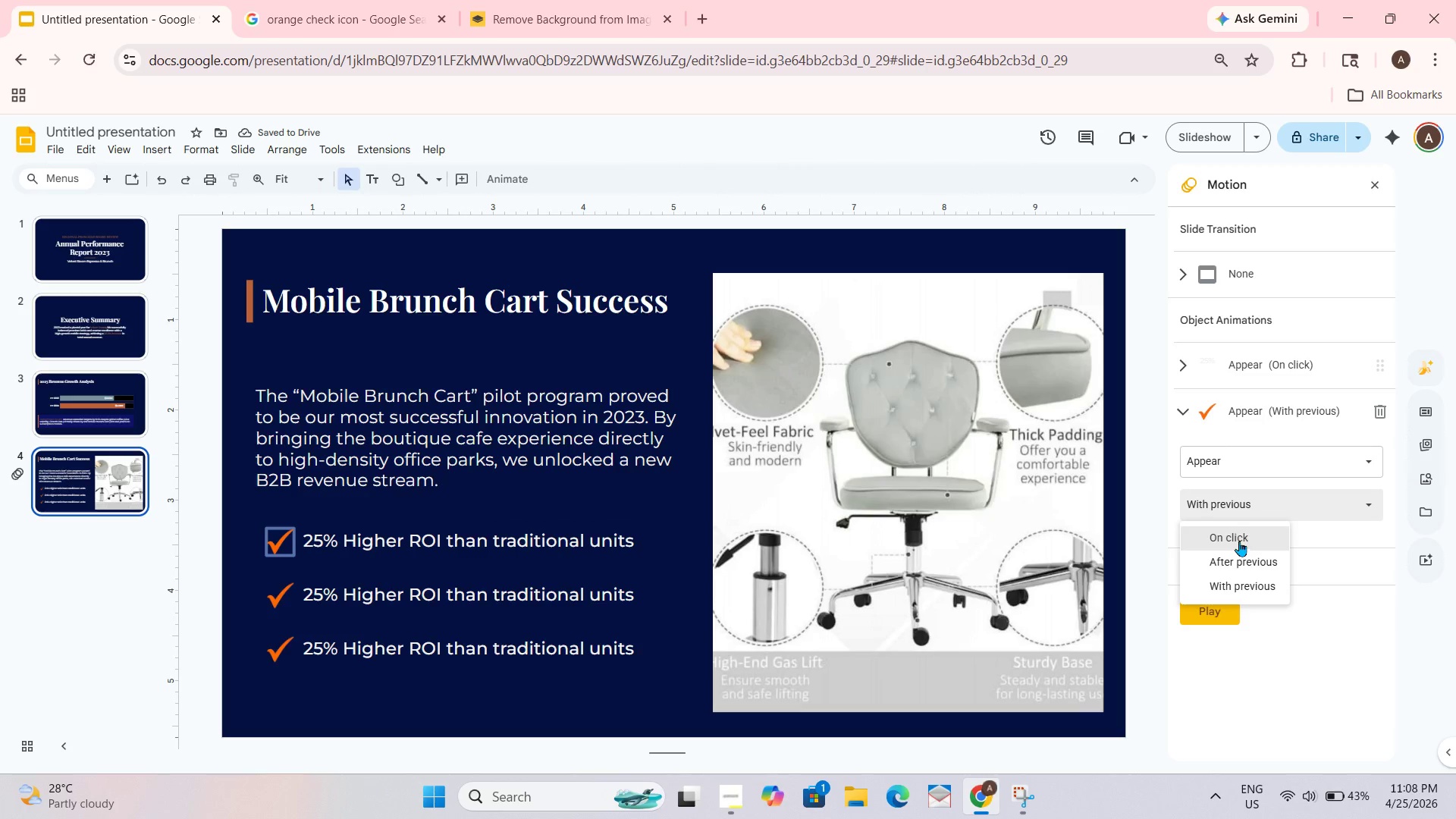 
left_click([1239, 541])
 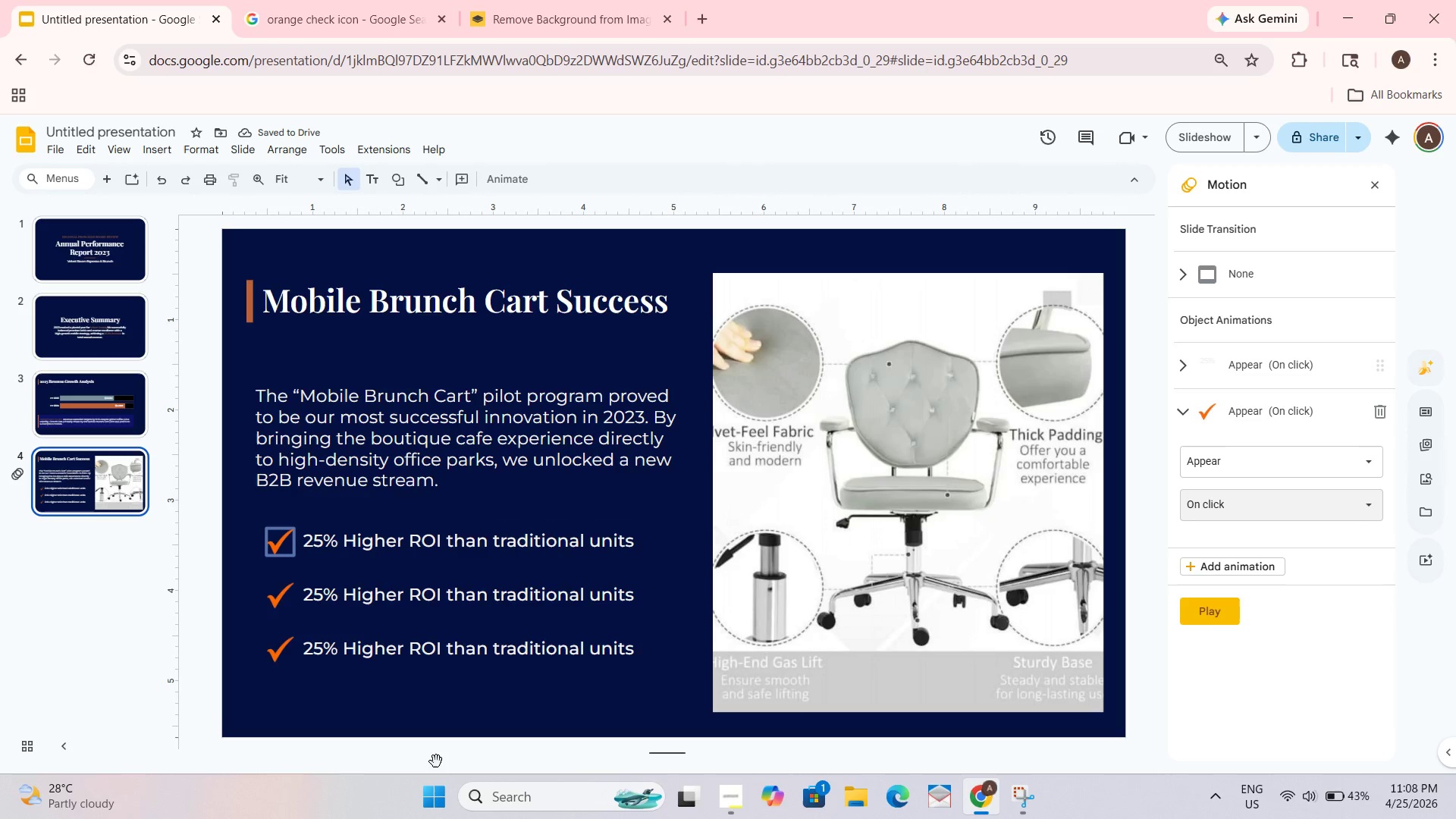 
left_click([428, 721])
 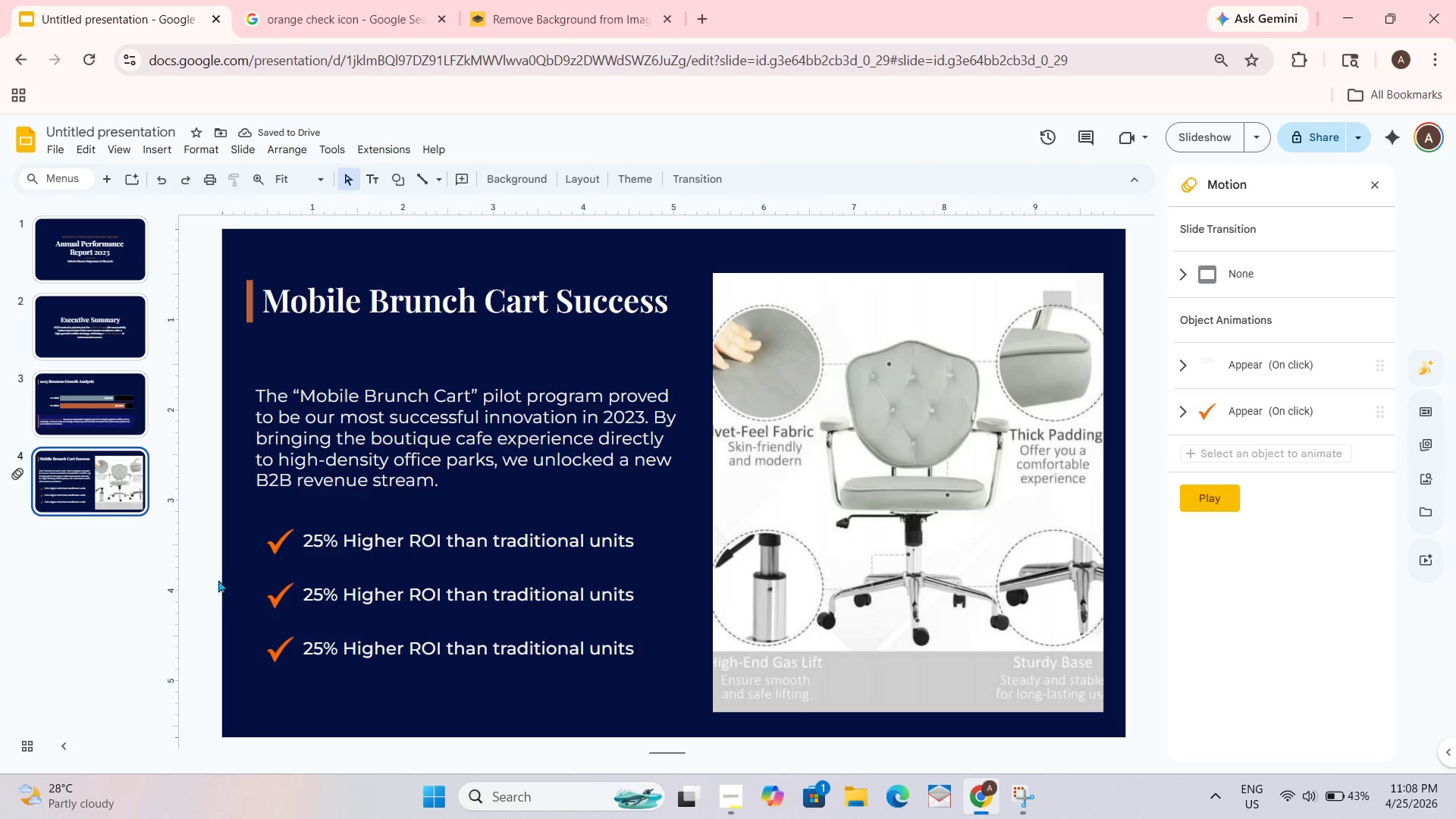 
left_click_drag(start_coordinate=[265, 570], to_coordinate=[644, 617])
 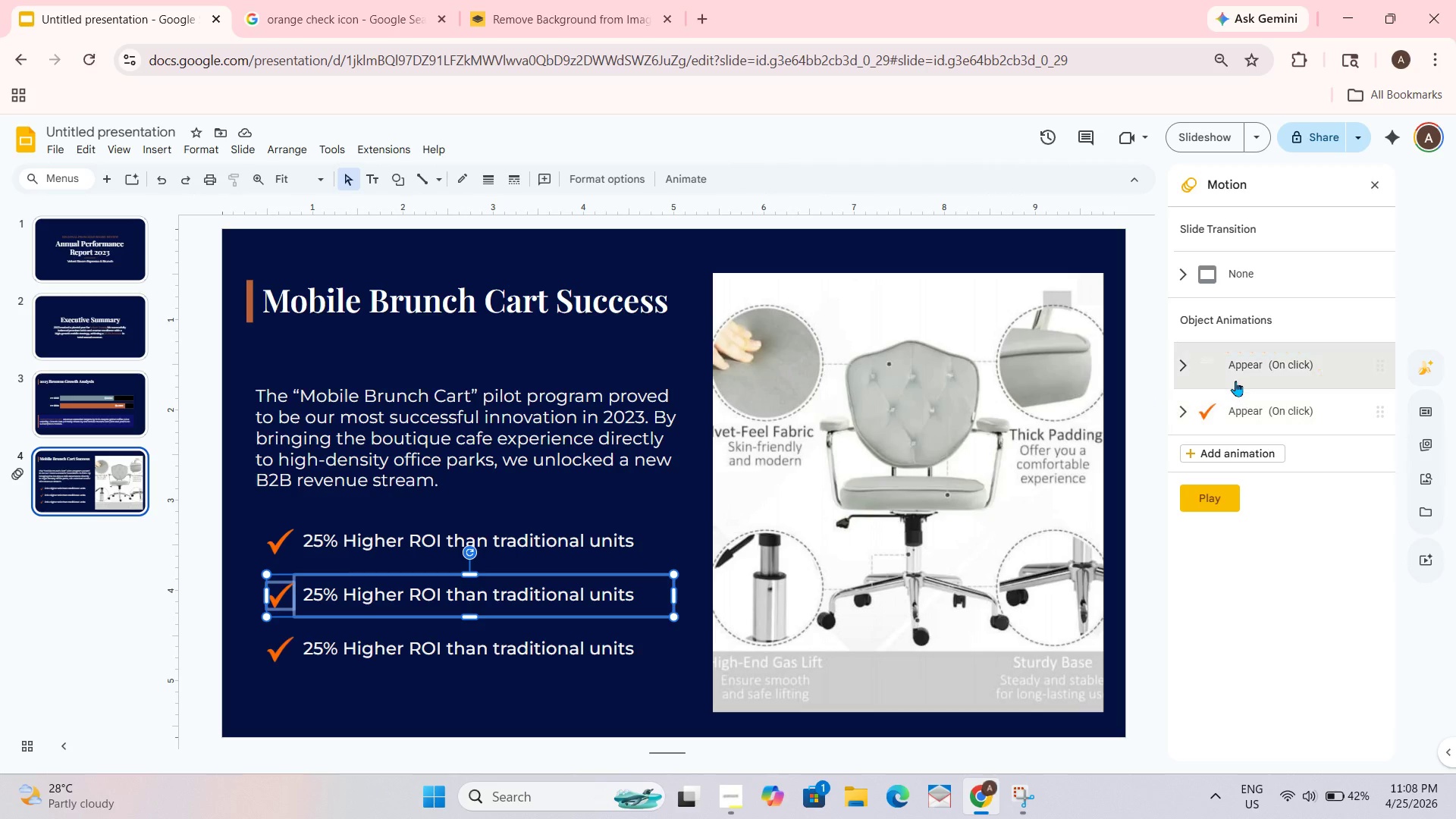 
wait(7.01)
 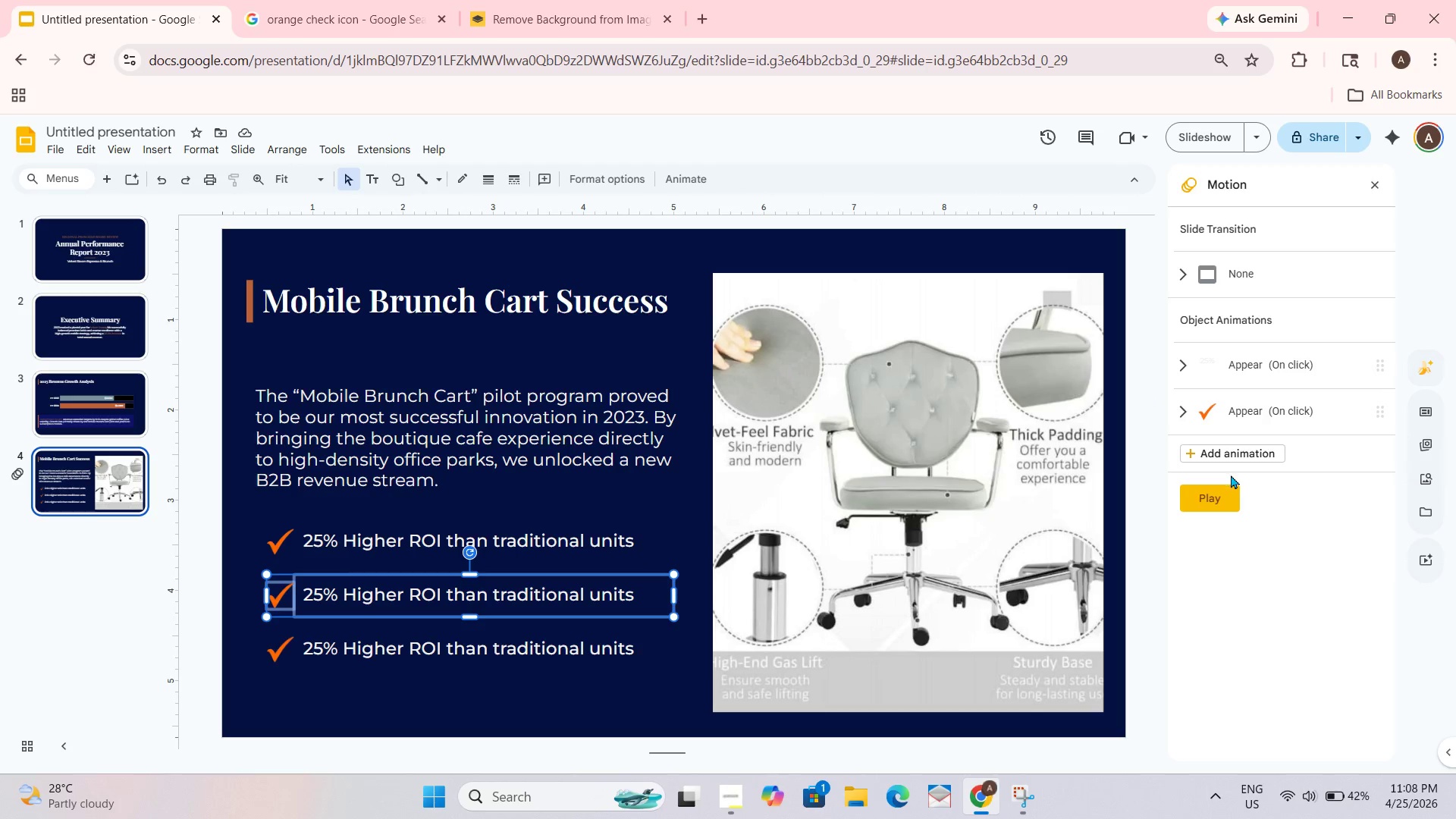 
left_click([1223, 457])
 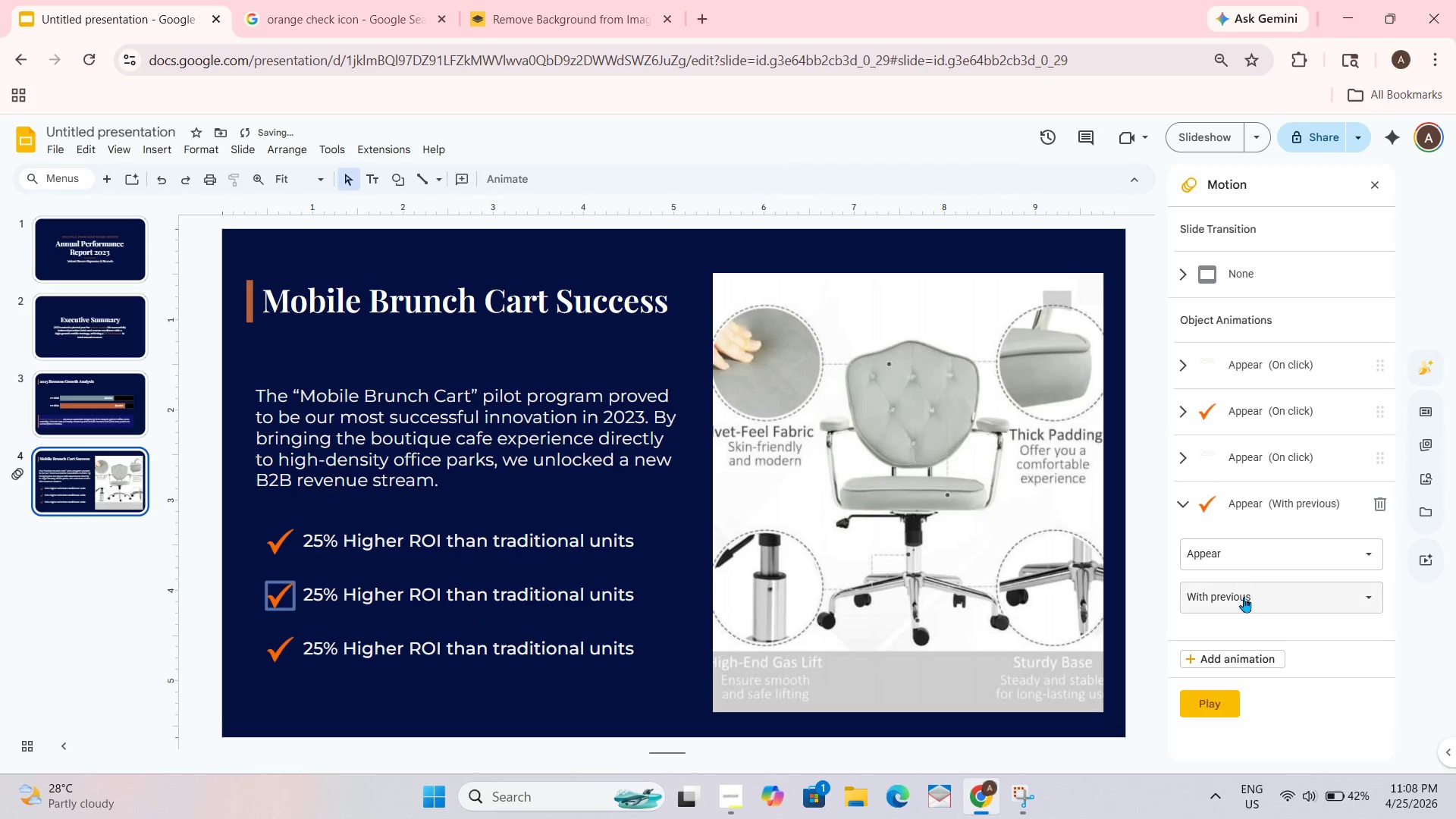 
left_click([1250, 629])
 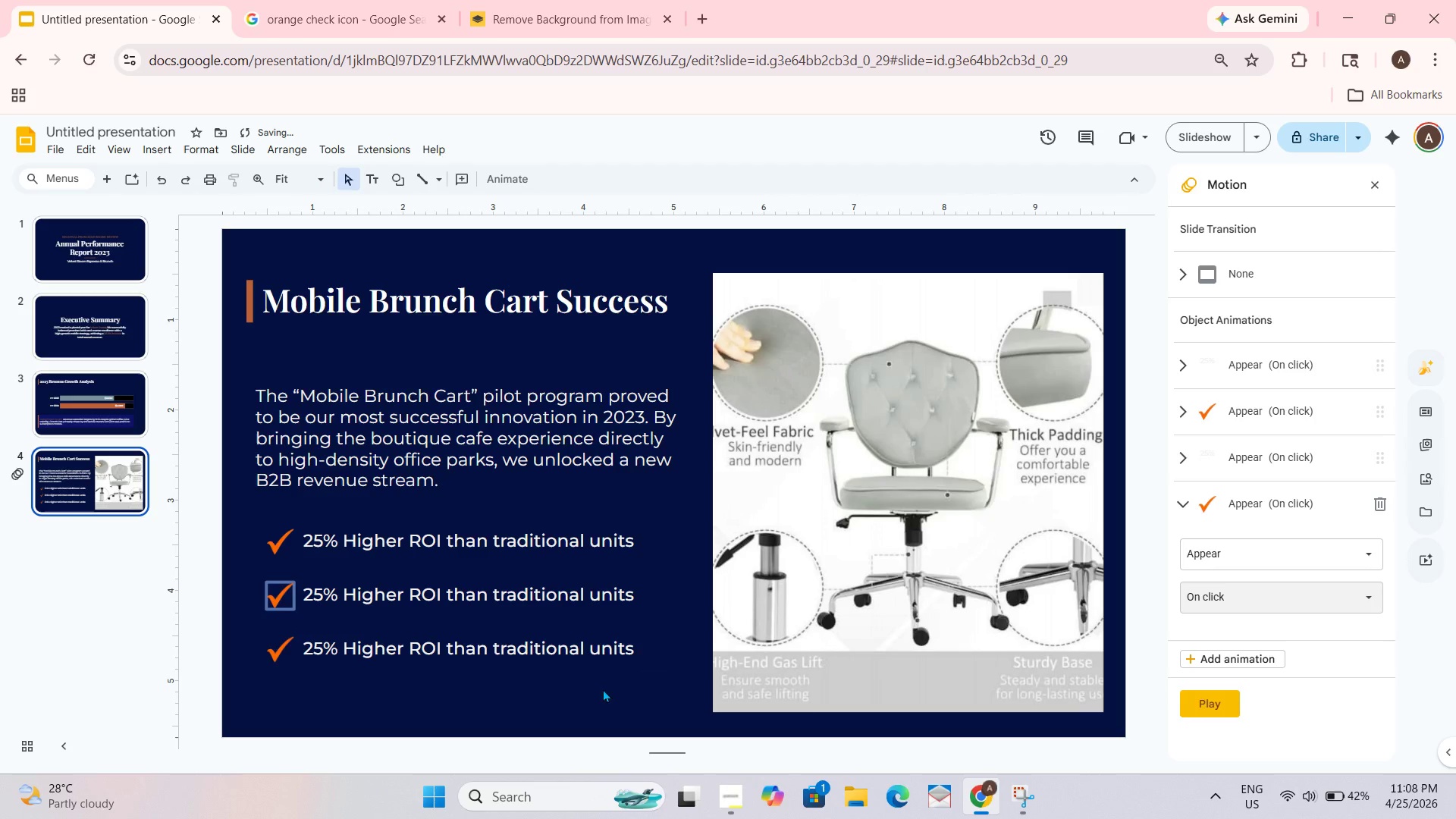 
left_click([519, 682])
 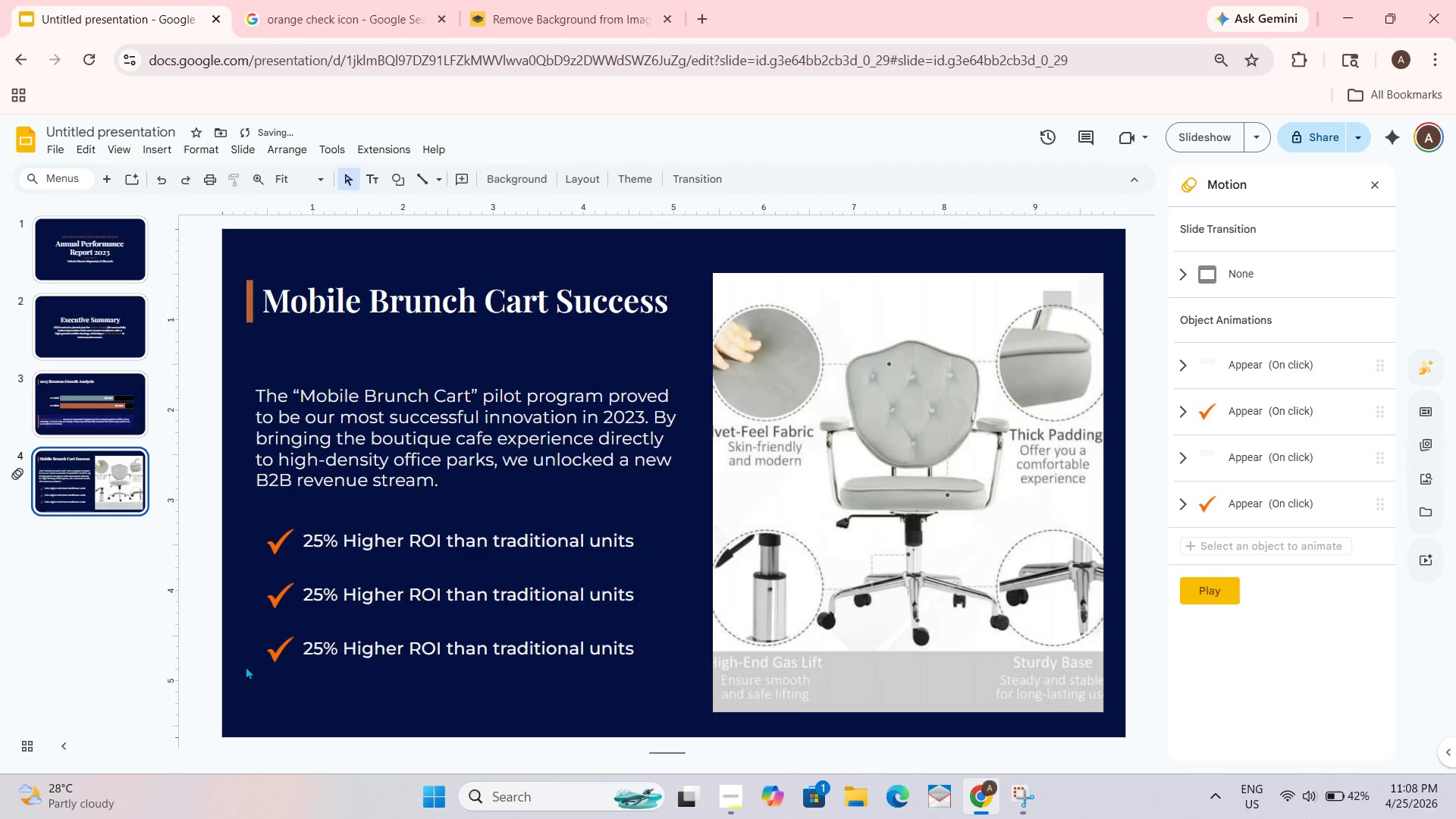 
left_click_drag(start_coordinate=[248, 646], to_coordinate=[415, 656])
 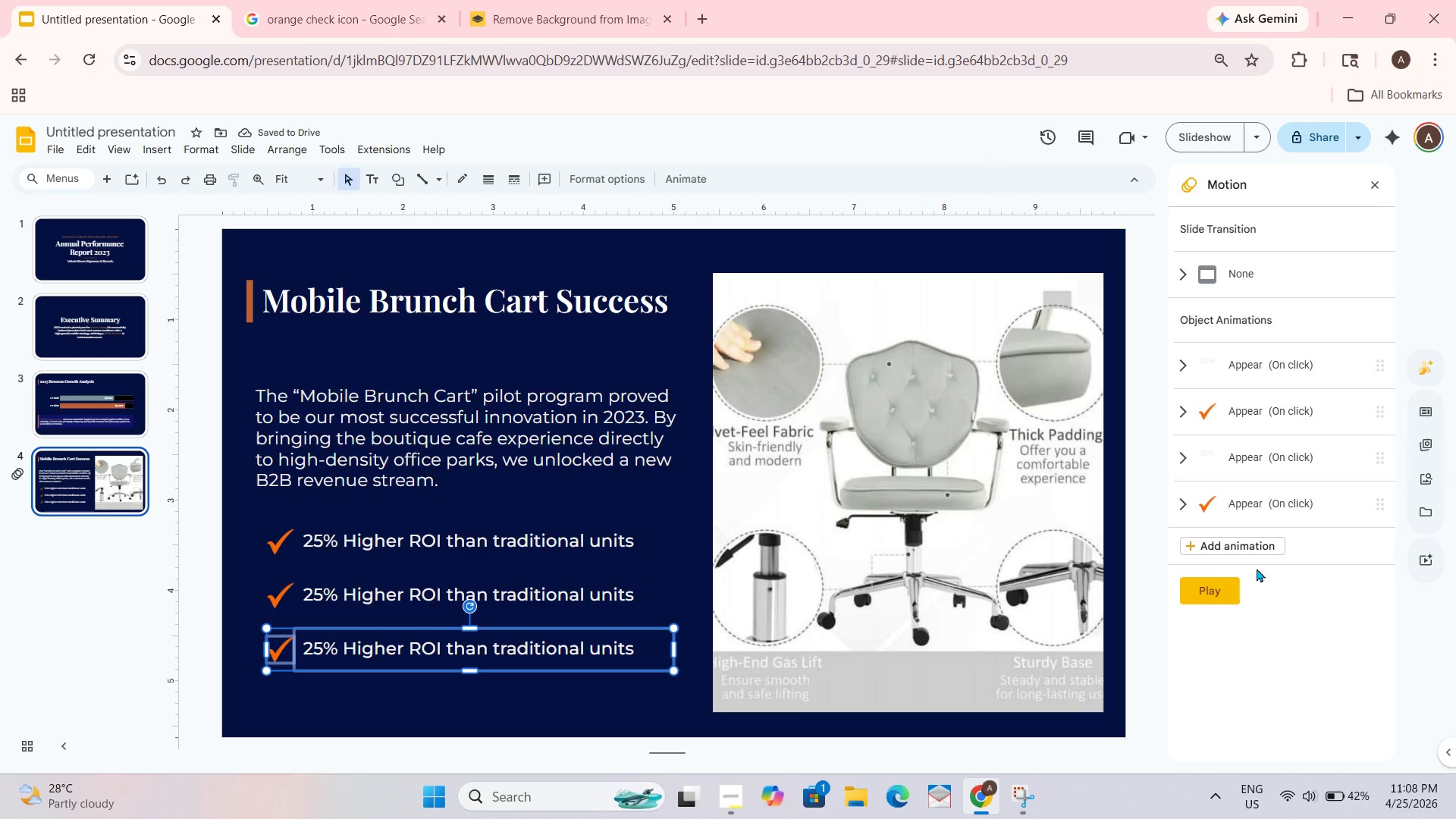 
left_click([1252, 550])
 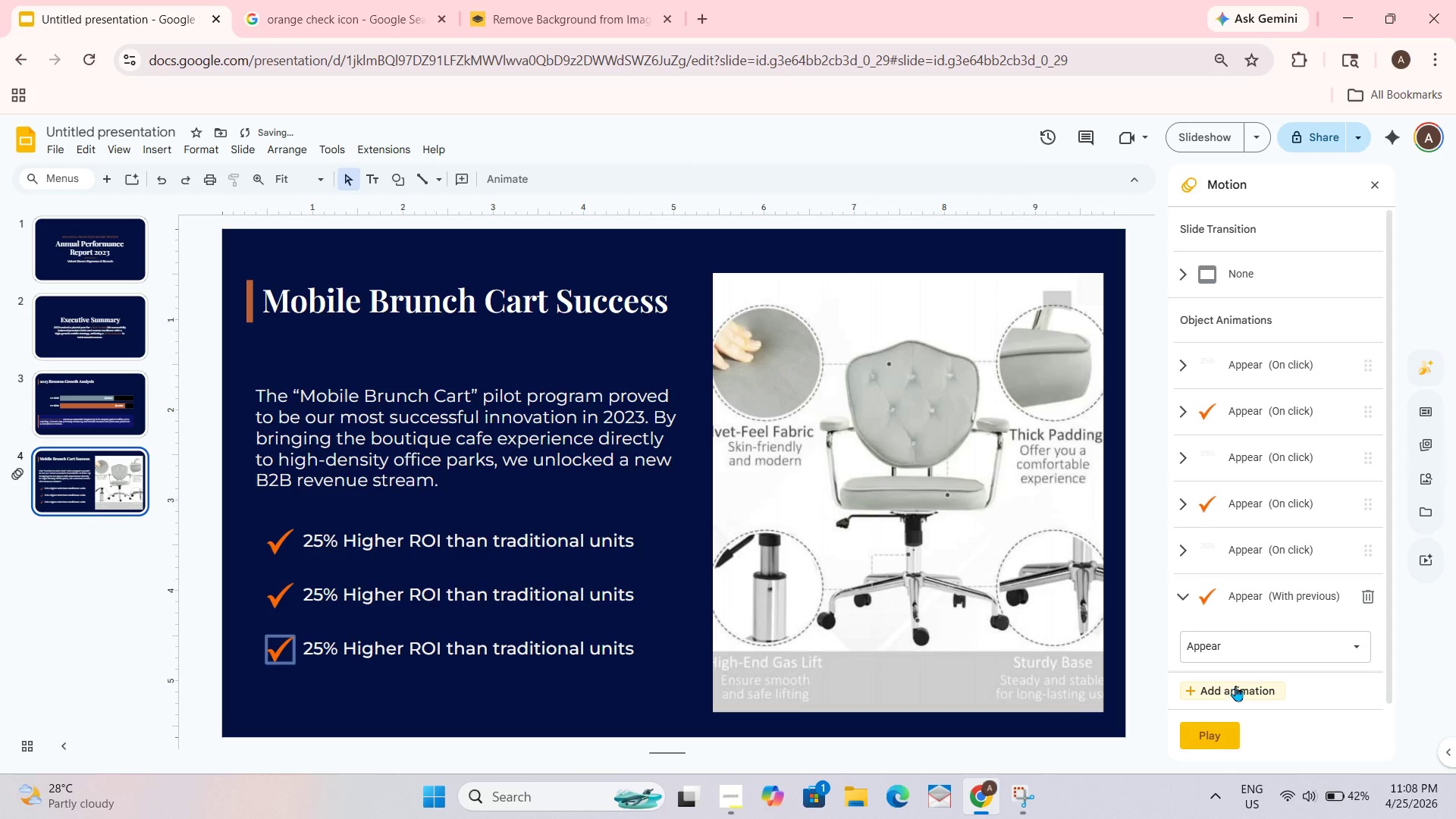 
left_click([1230, 648])
 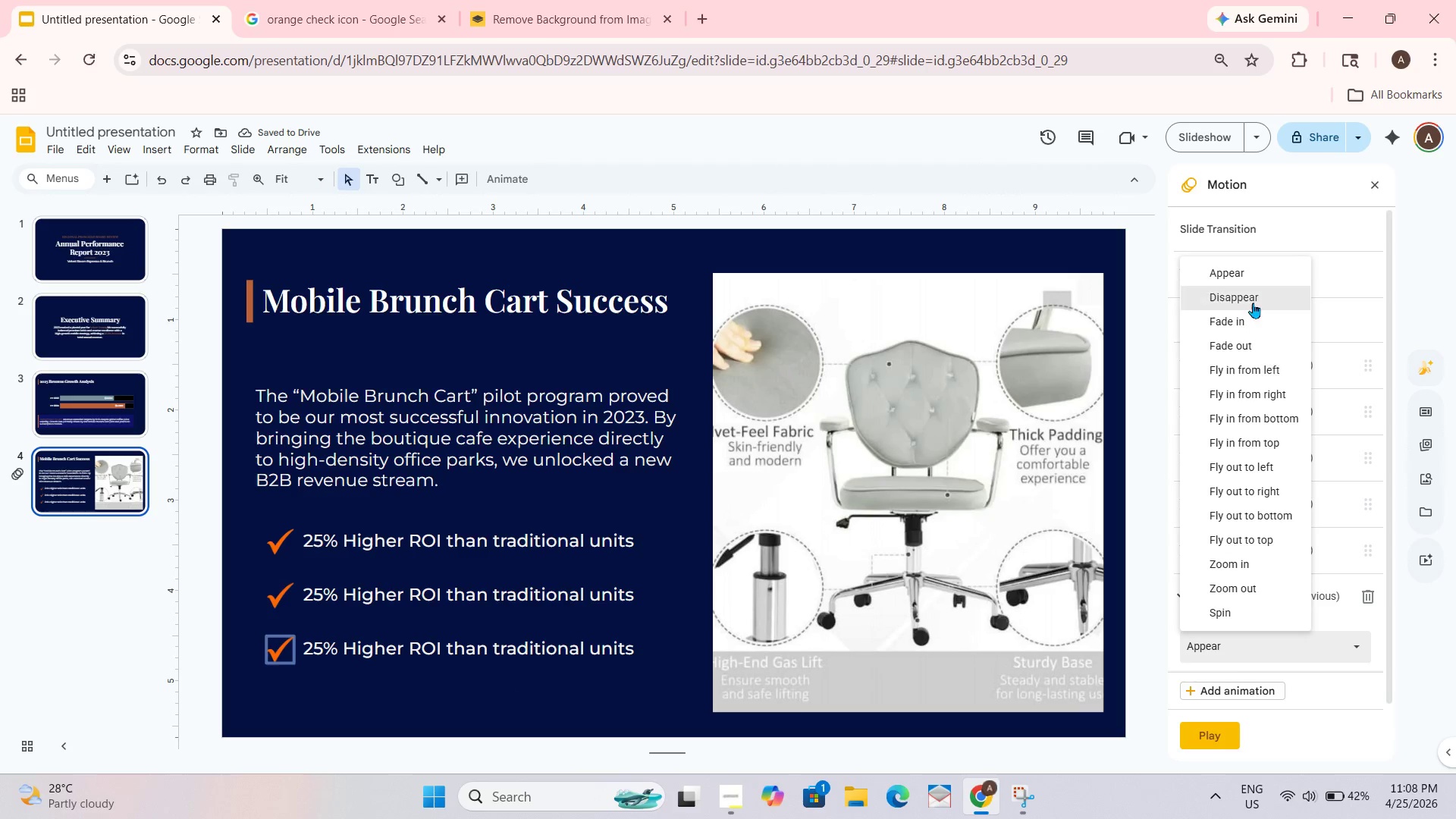 
left_click([1256, 278])
 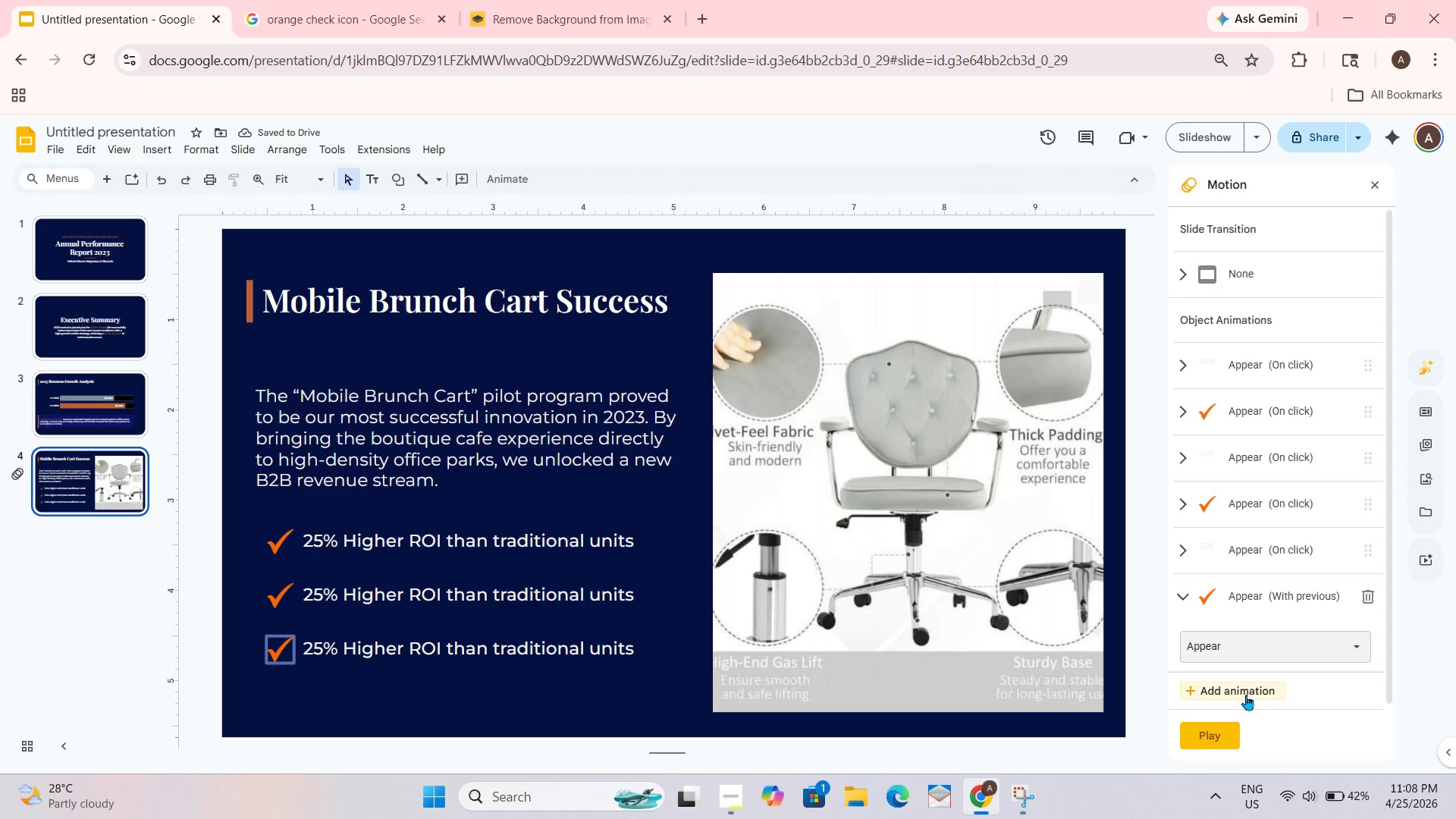 
scroll: coordinate [1364, 632], scroll_direction: down, amount: 2.0
 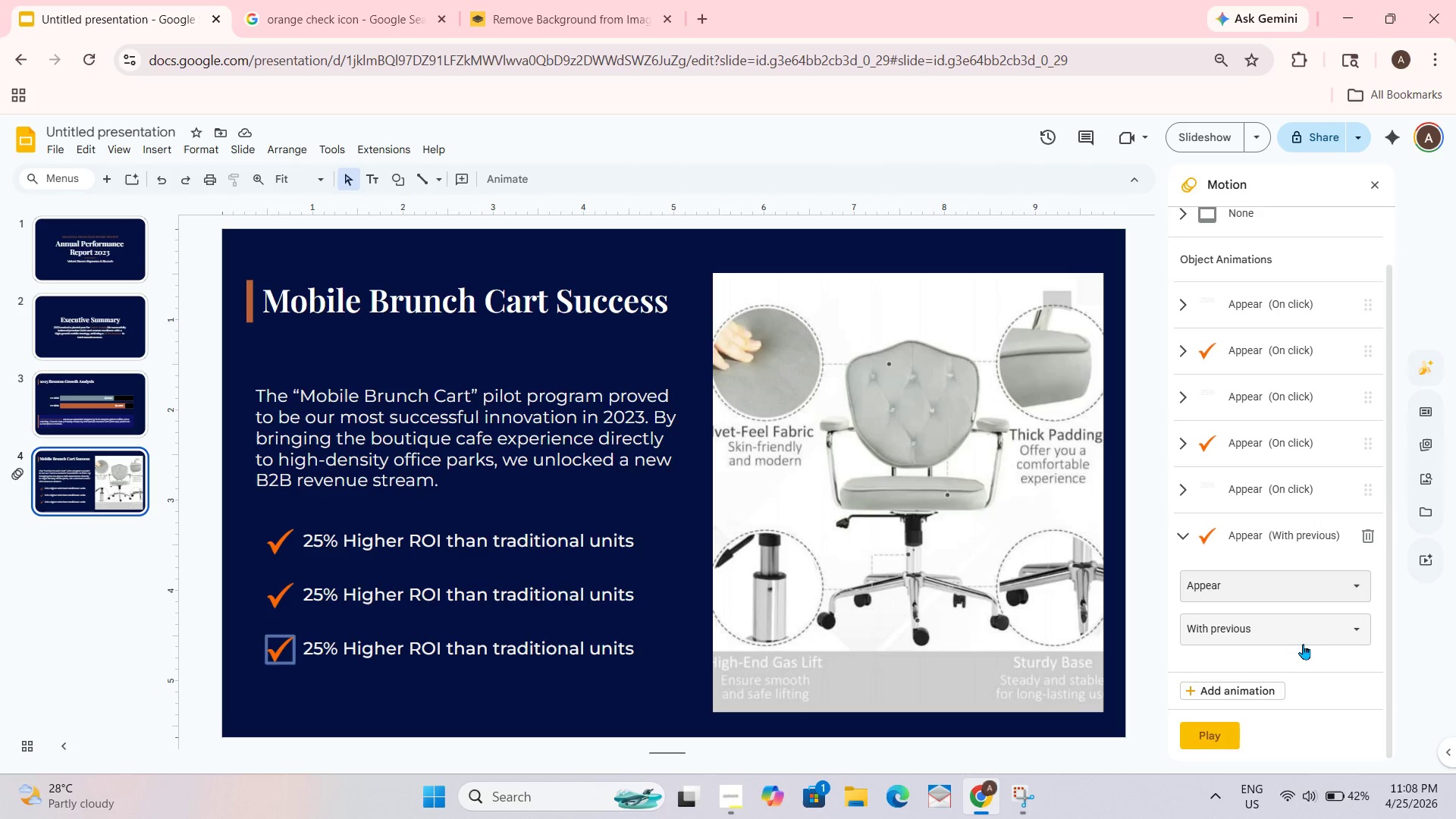 
left_click([1302, 632])
 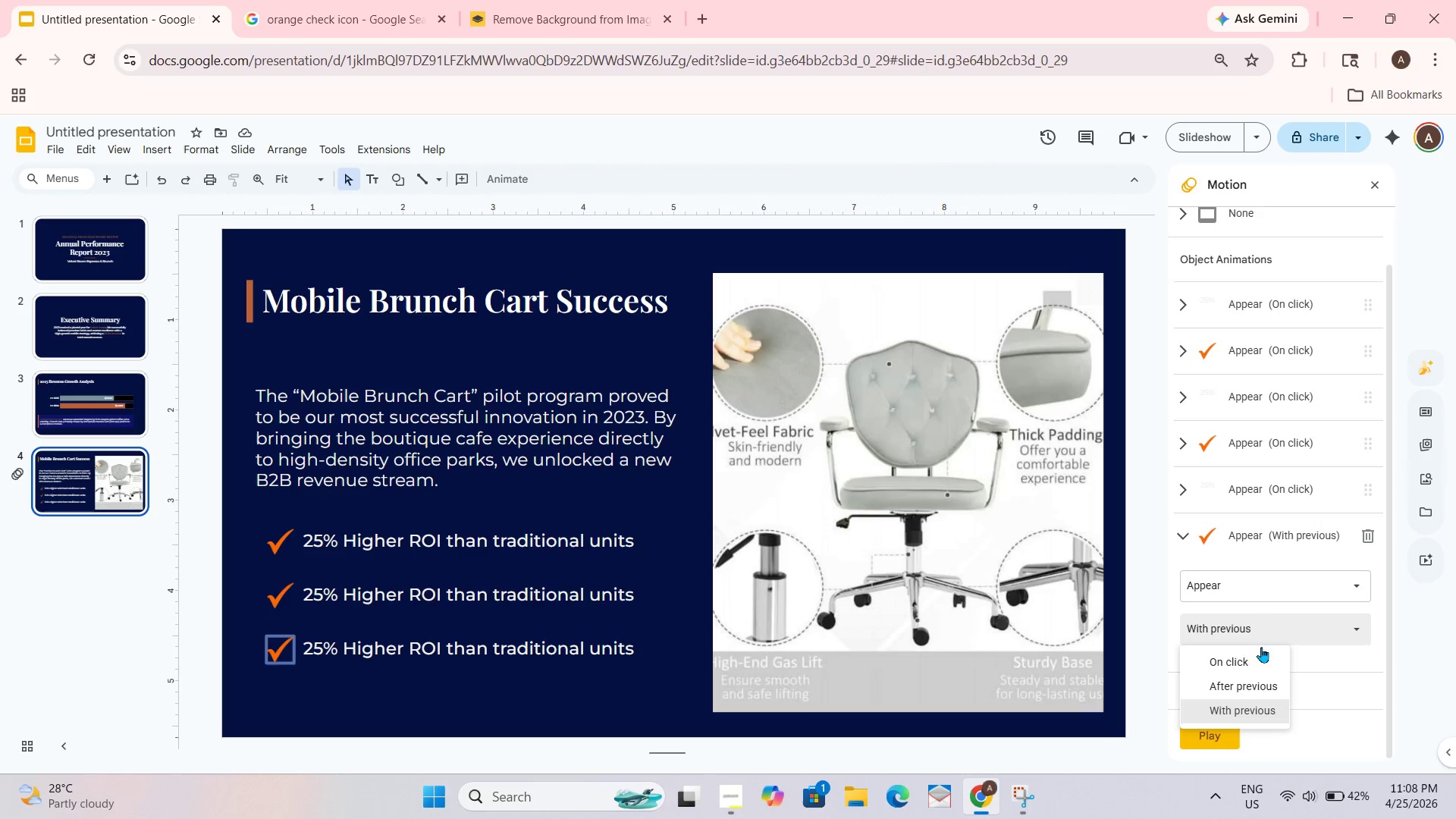 
left_click([1244, 665])
 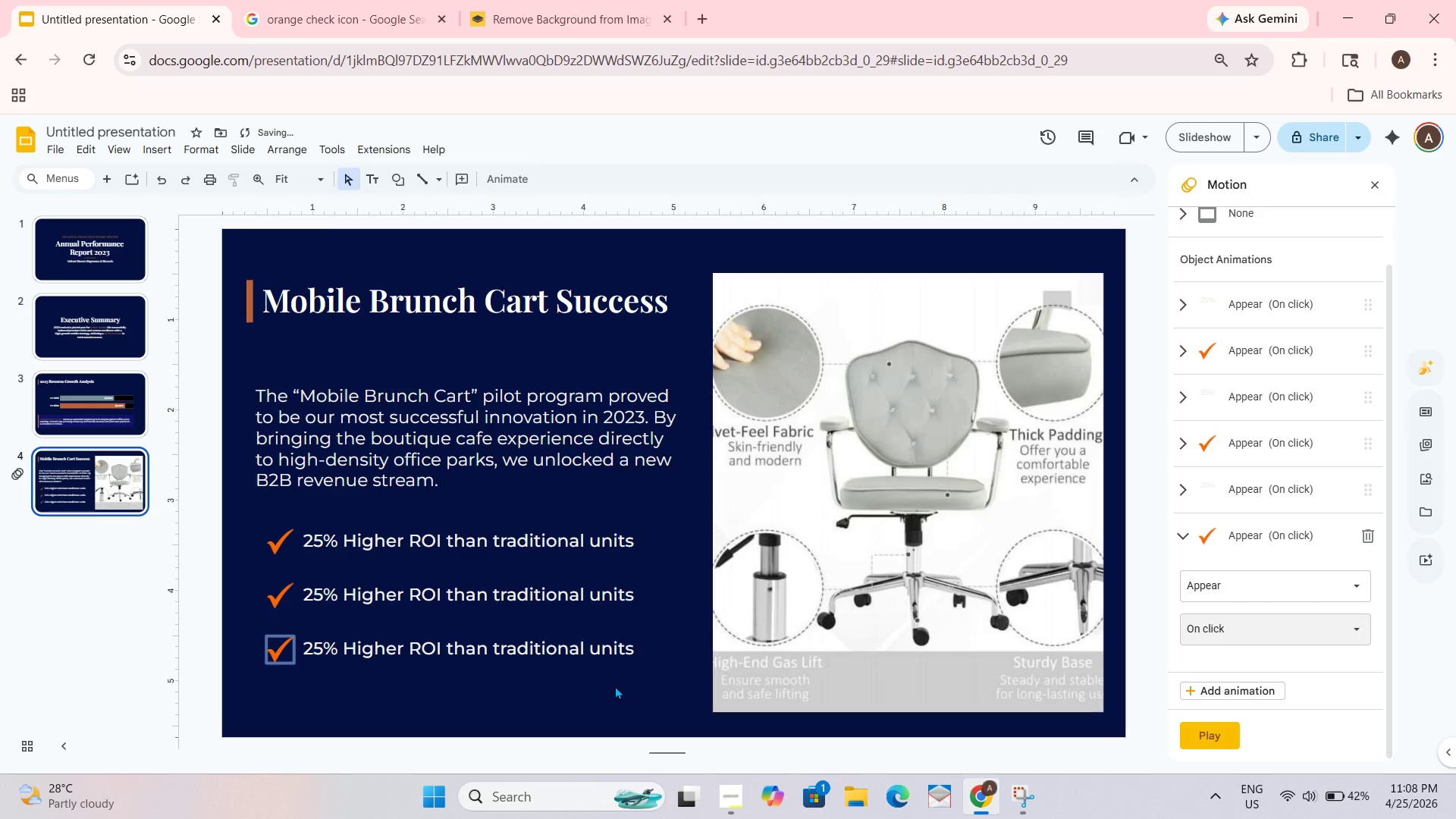 
left_click([610, 686])
 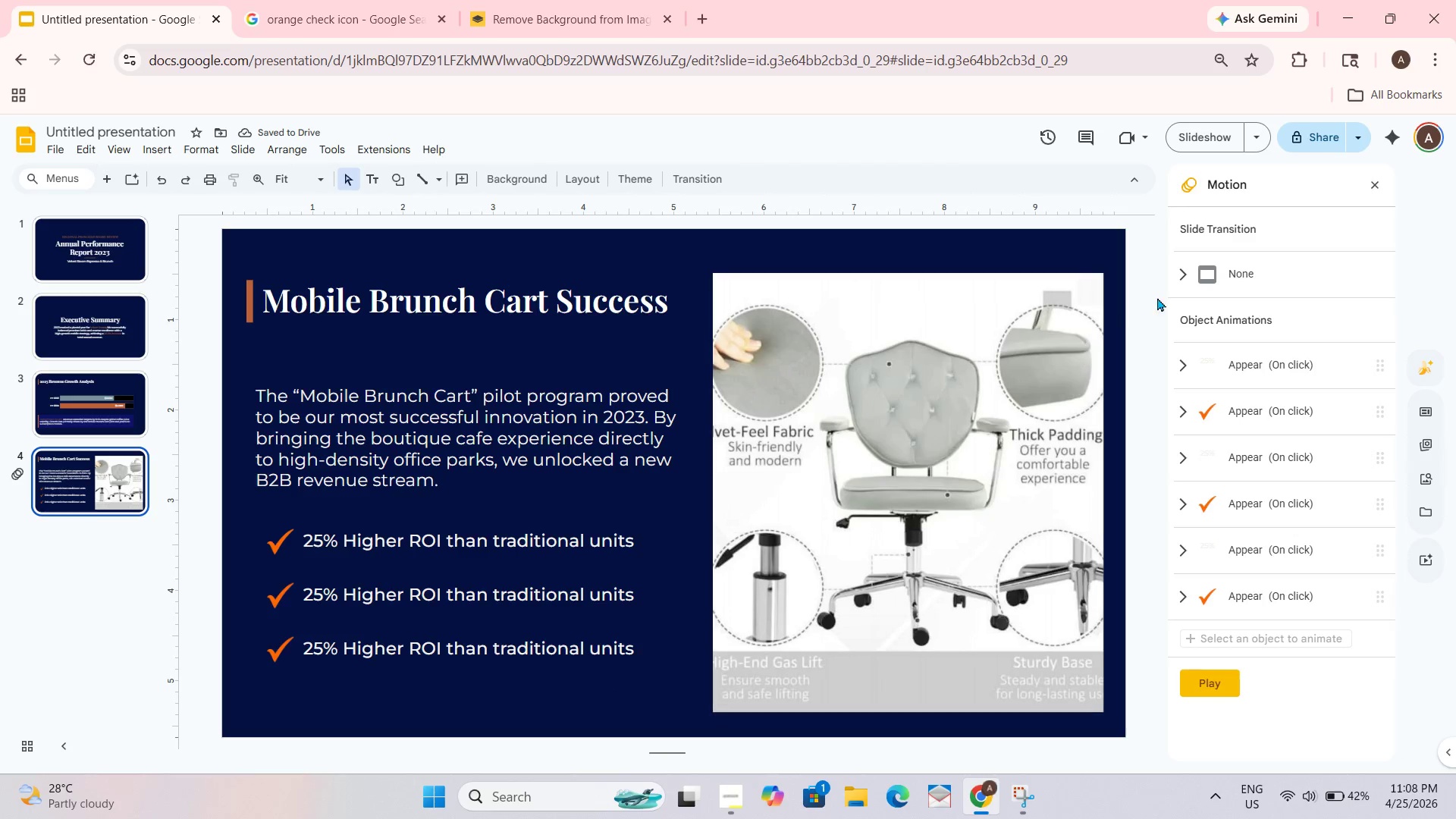 
left_click([1203, 689])
 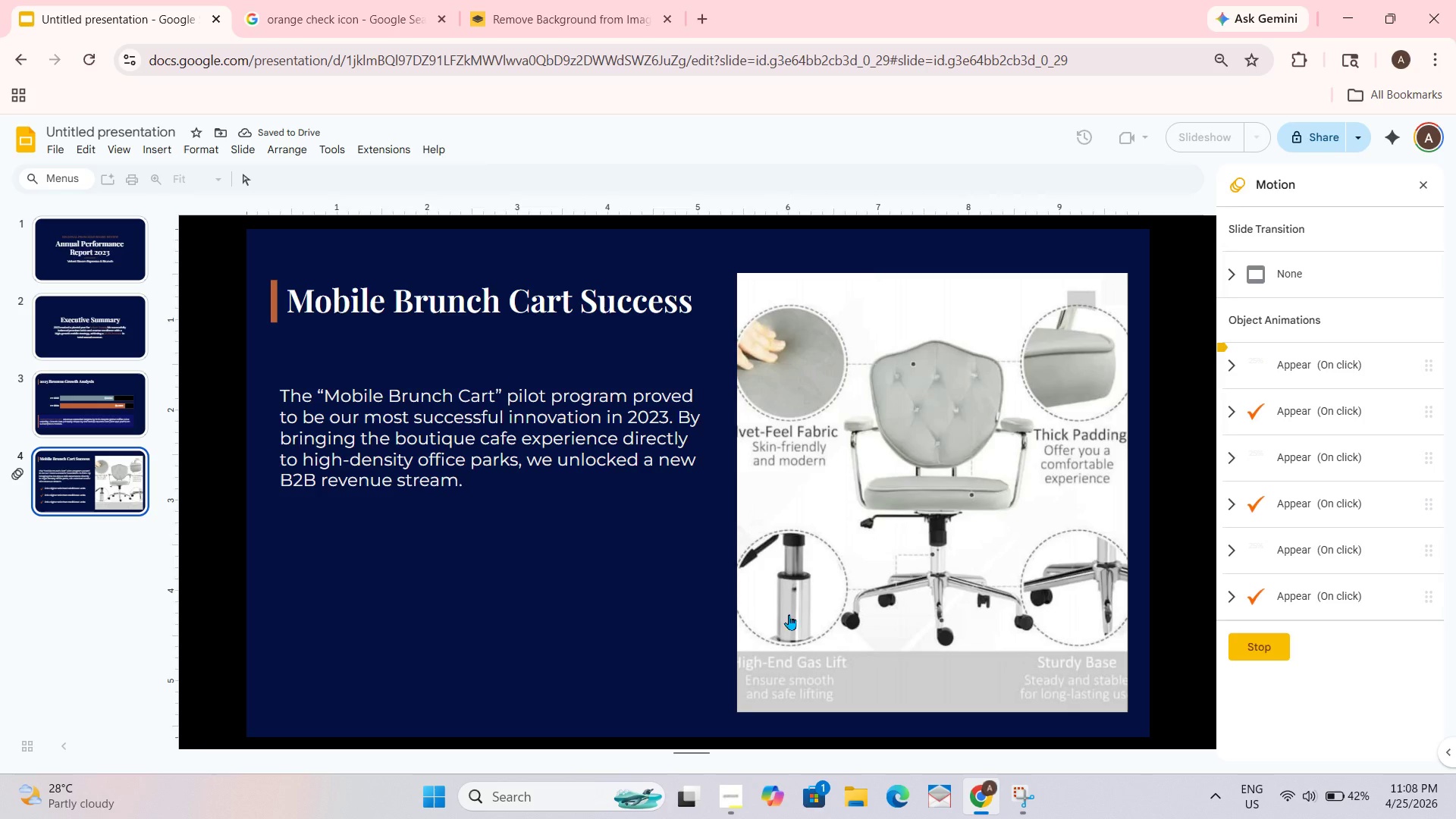 
left_click([567, 618])
 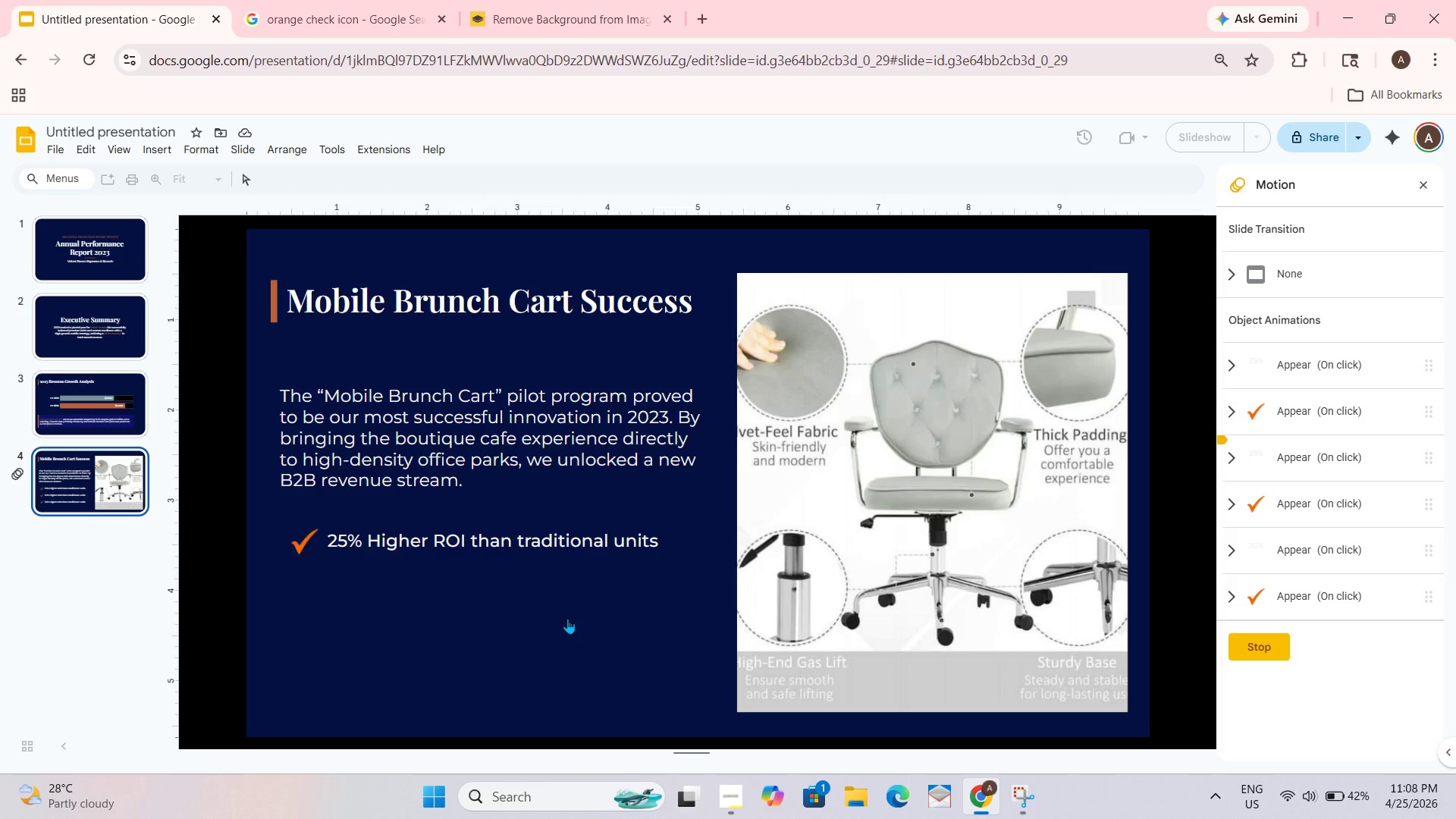 
double_click([567, 618])
 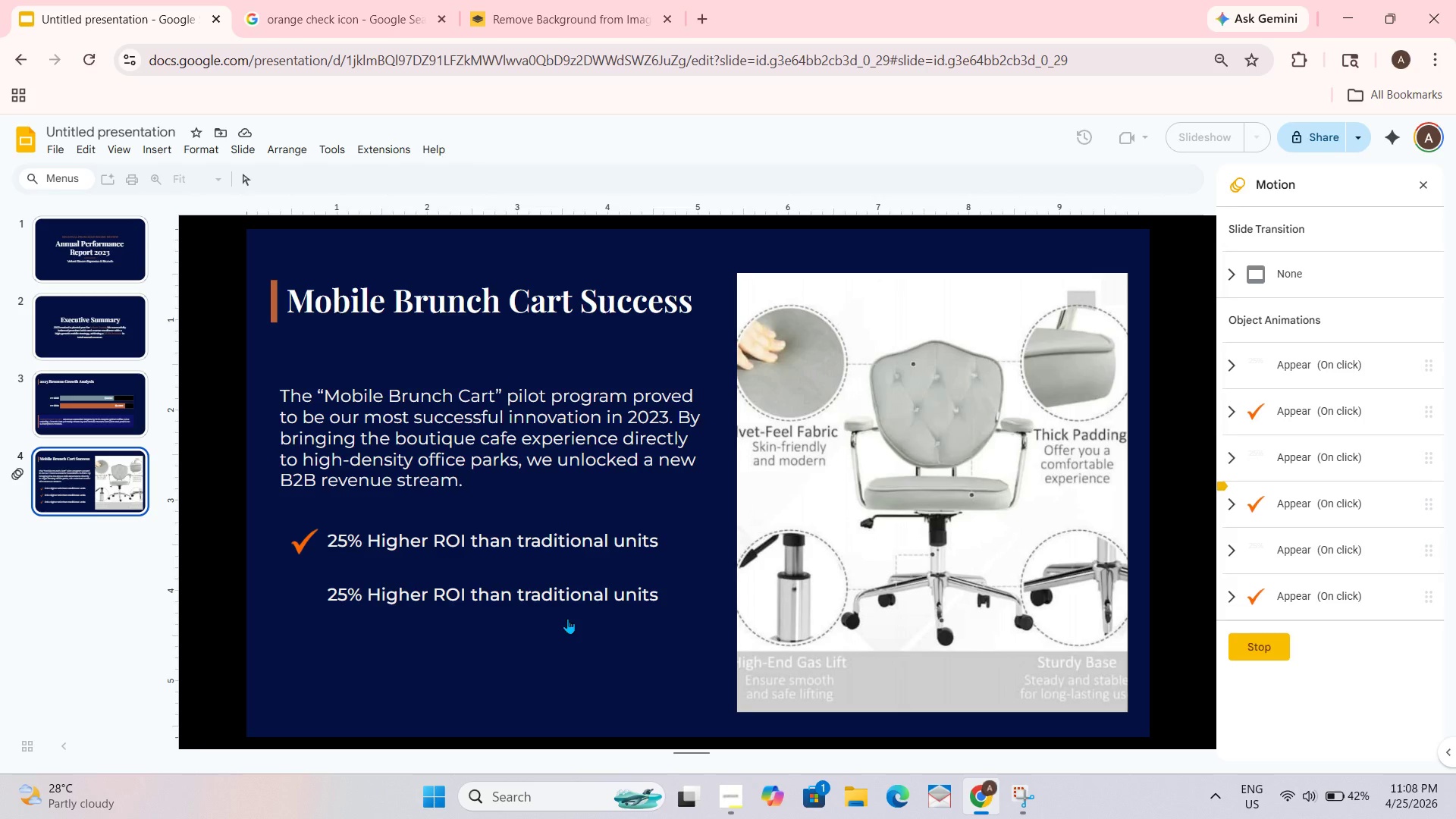 
triple_click([567, 618])
 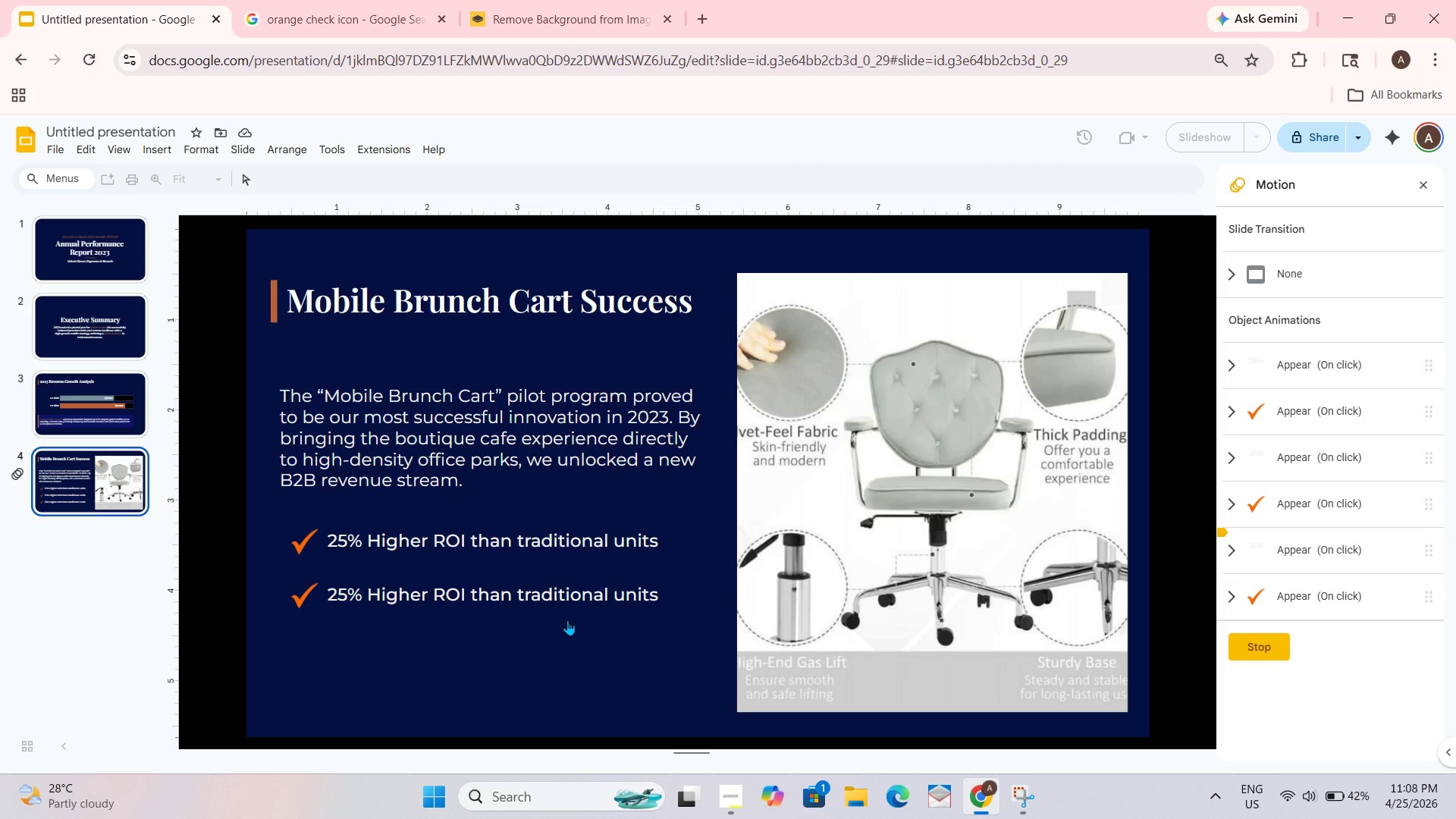 
triple_click([567, 620])
 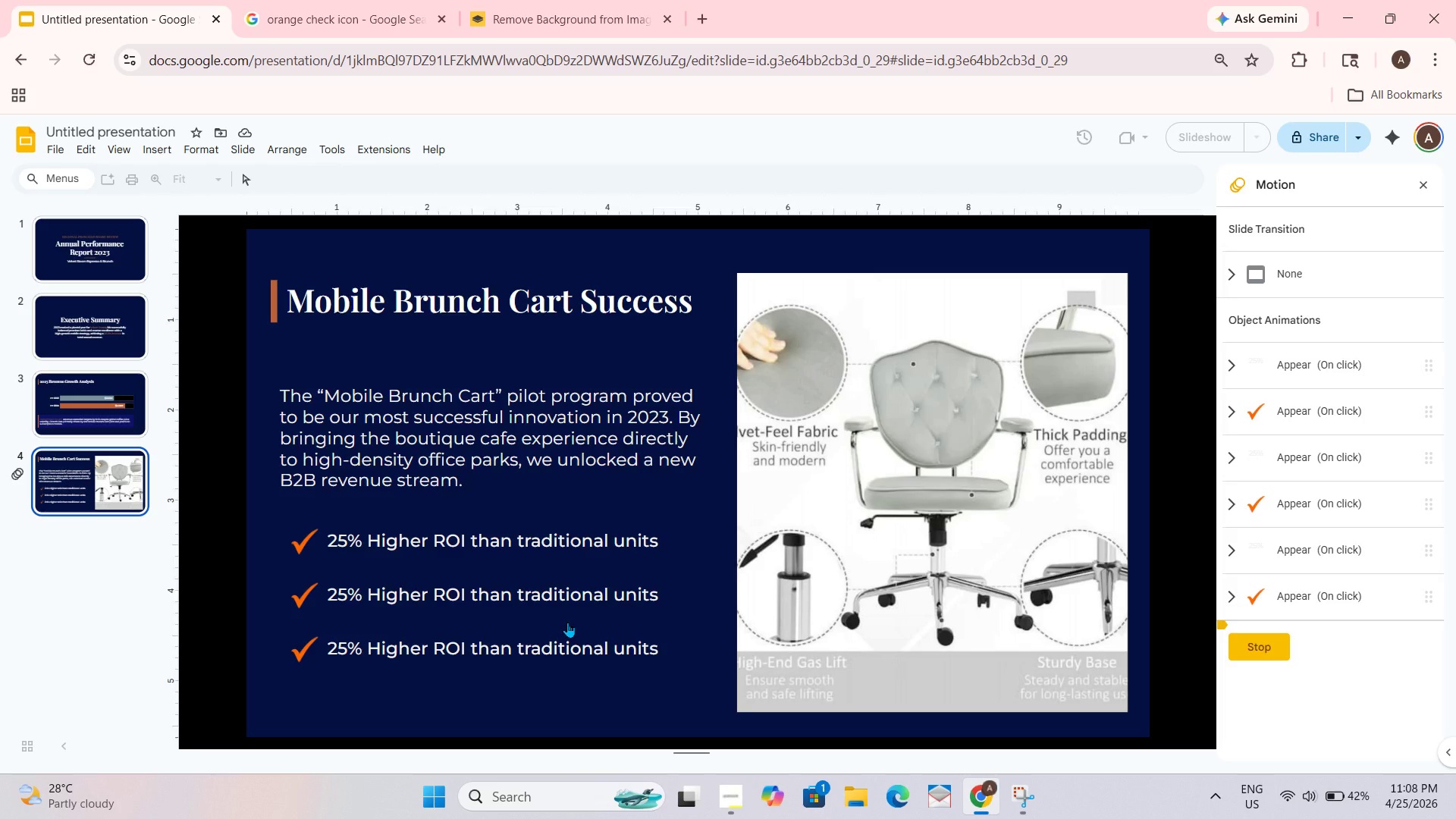 
left_click([567, 622])
 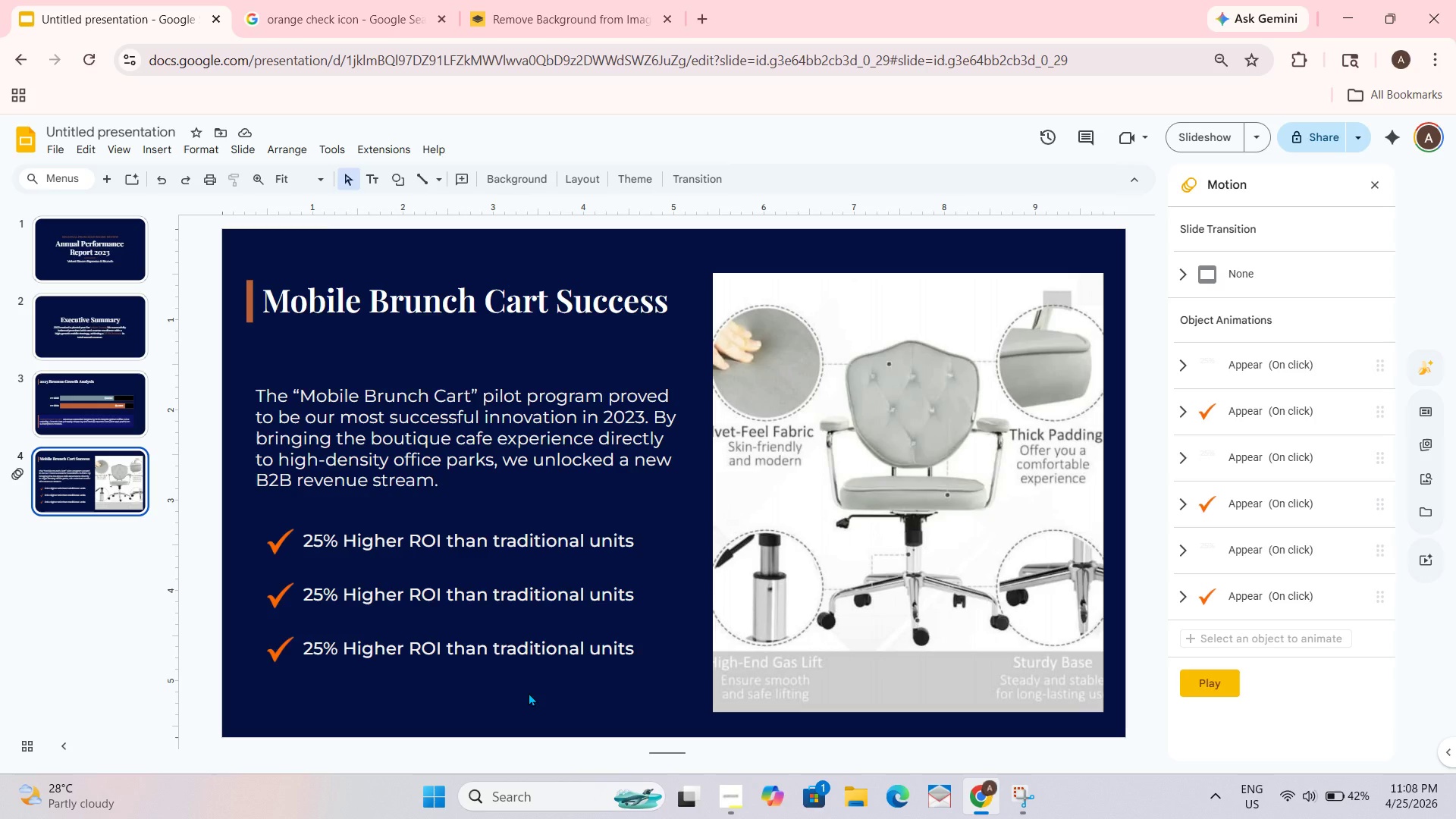 
wait(8.45)
 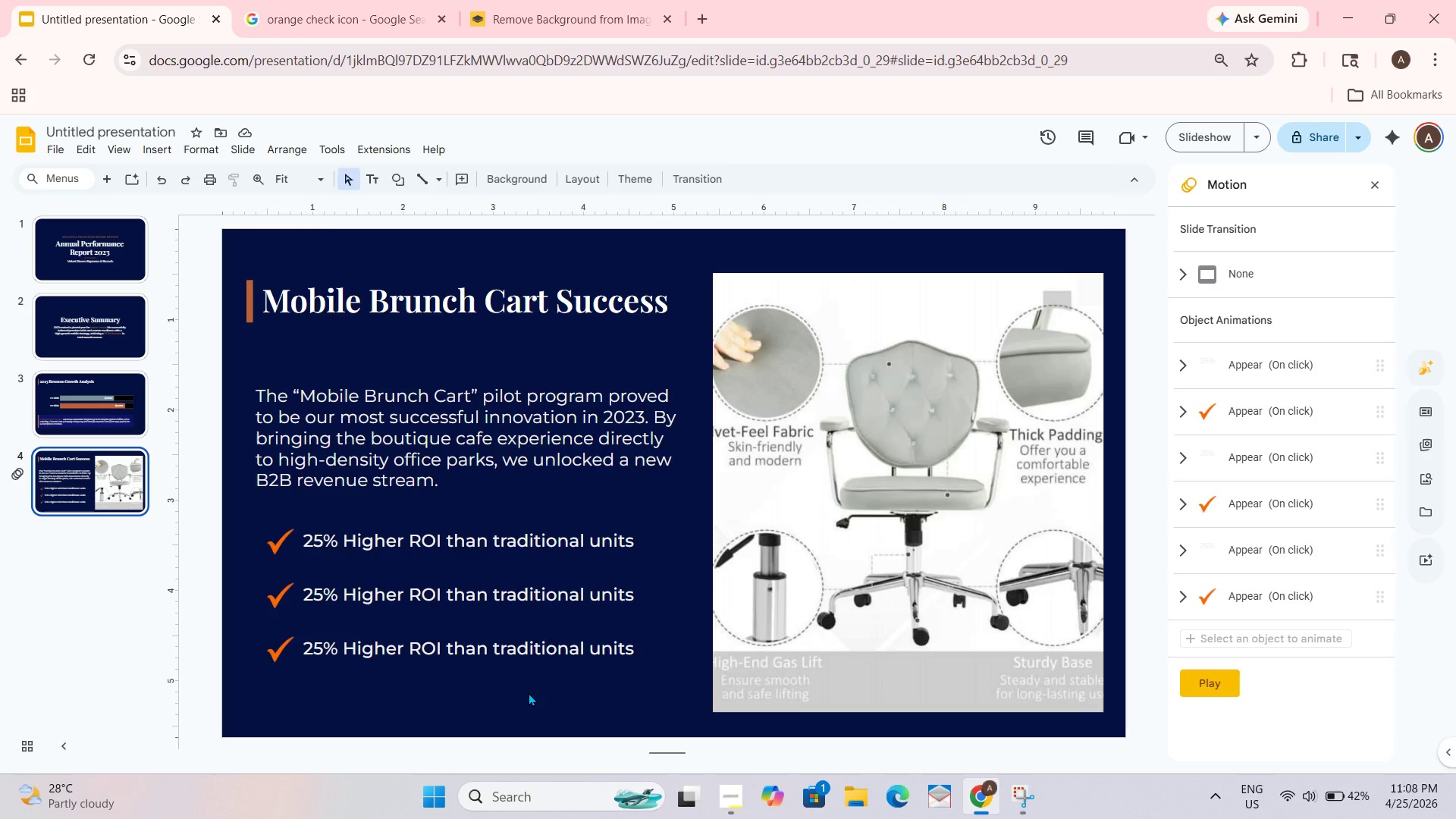 
left_click_drag(start_coordinate=[1202, 695], to_coordinate=[1199, 699])
 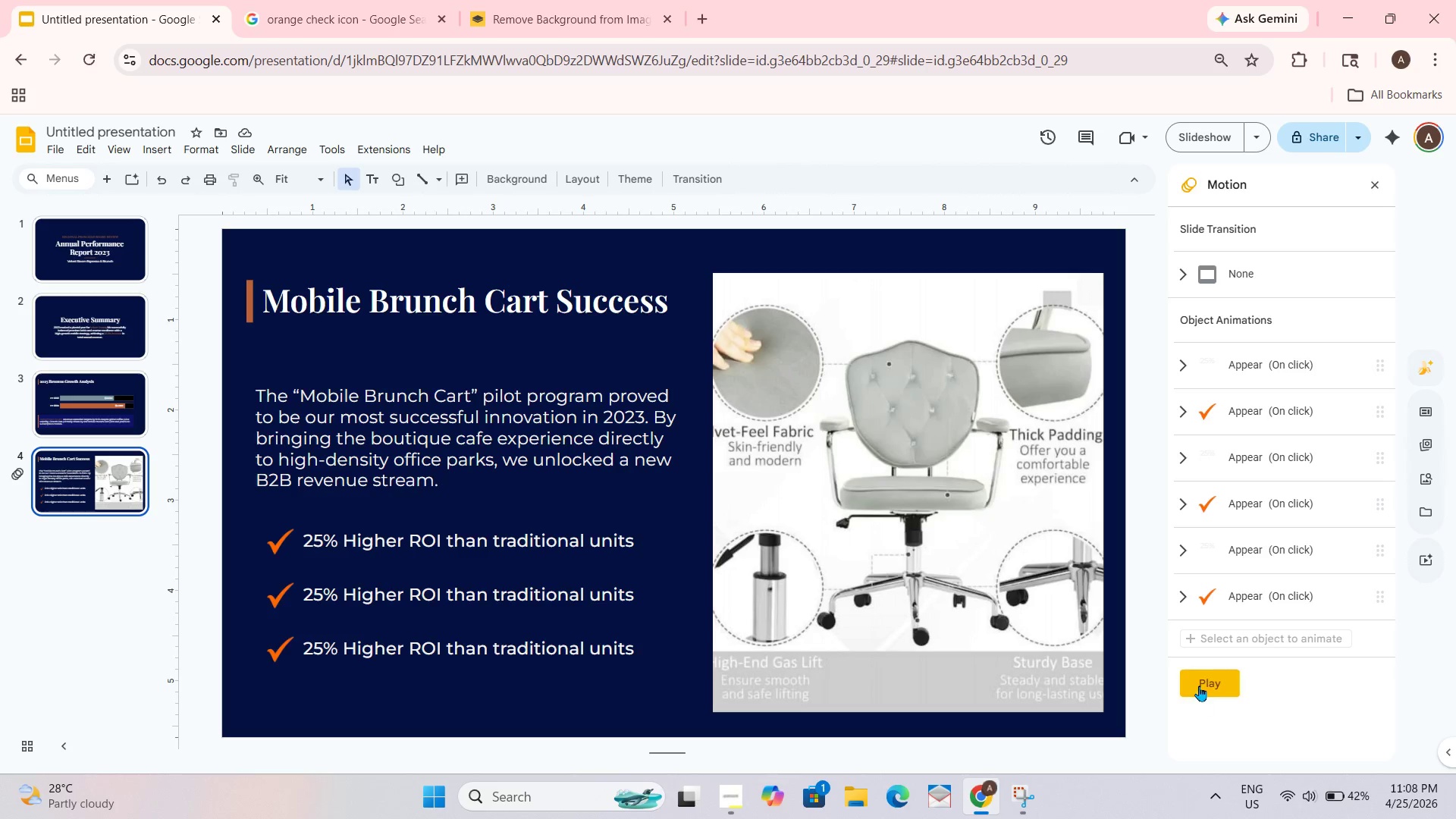 
left_click([1210, 679])
 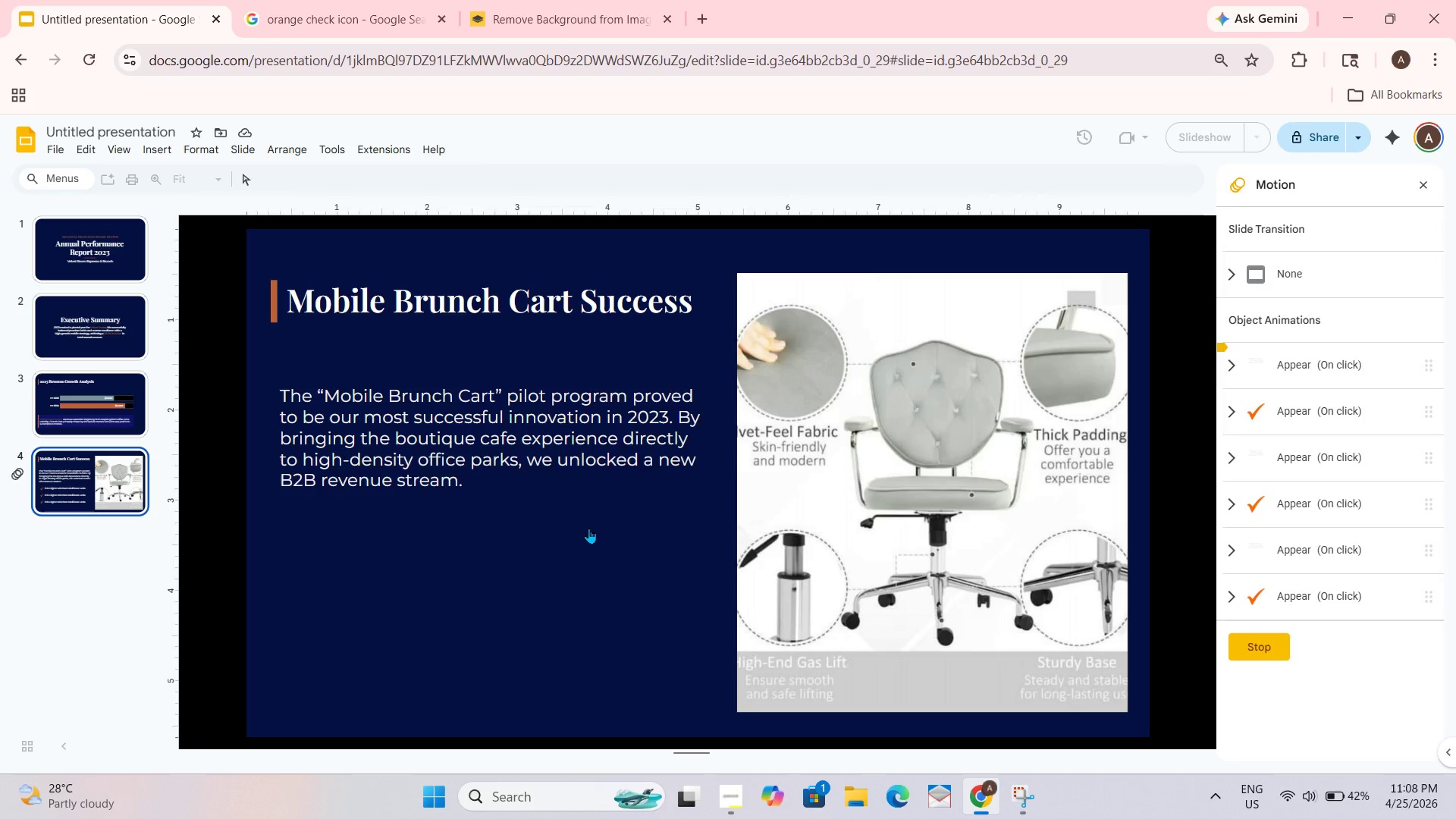 
double_click([588, 526])
 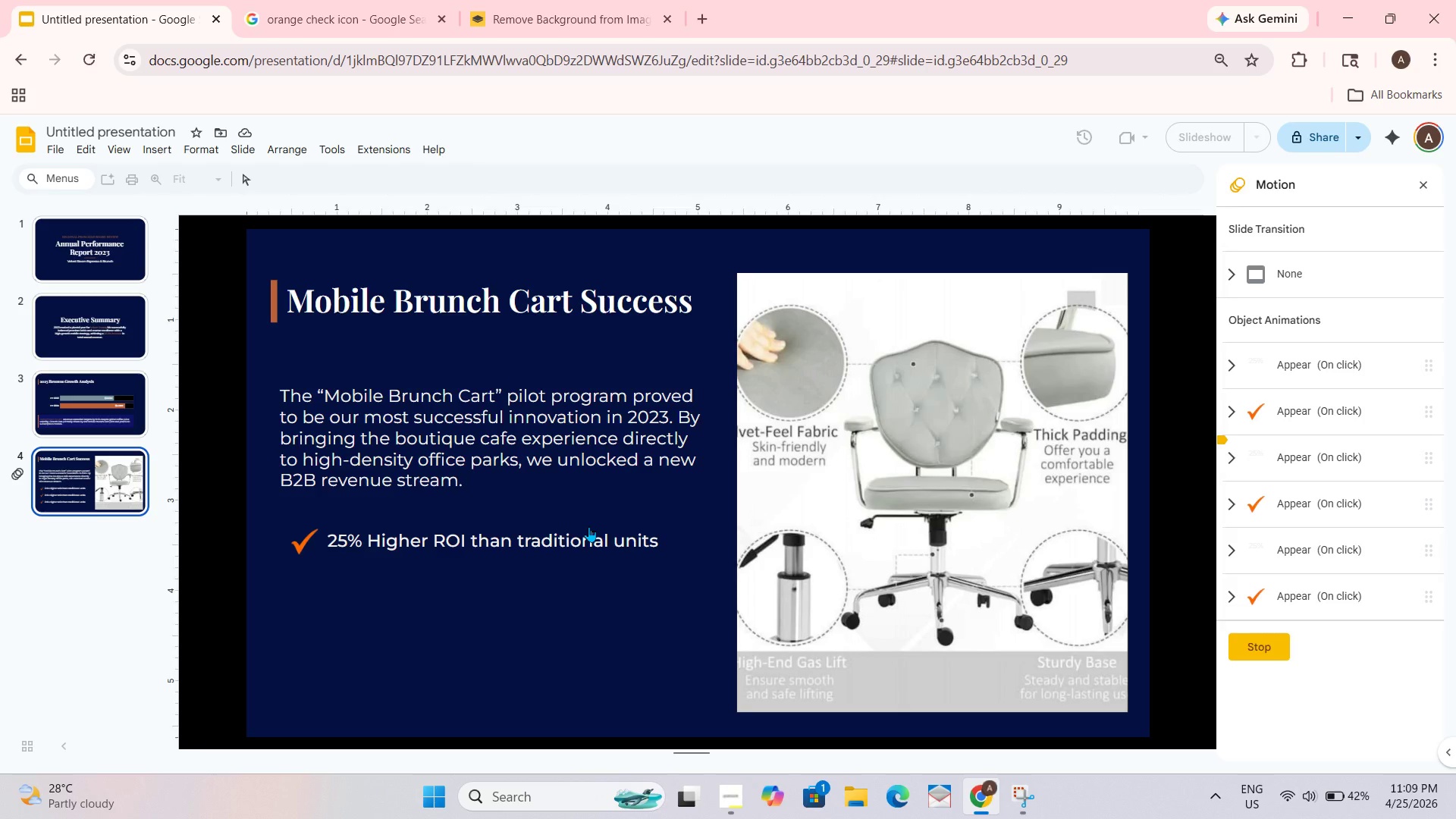 
triple_click([588, 526])
 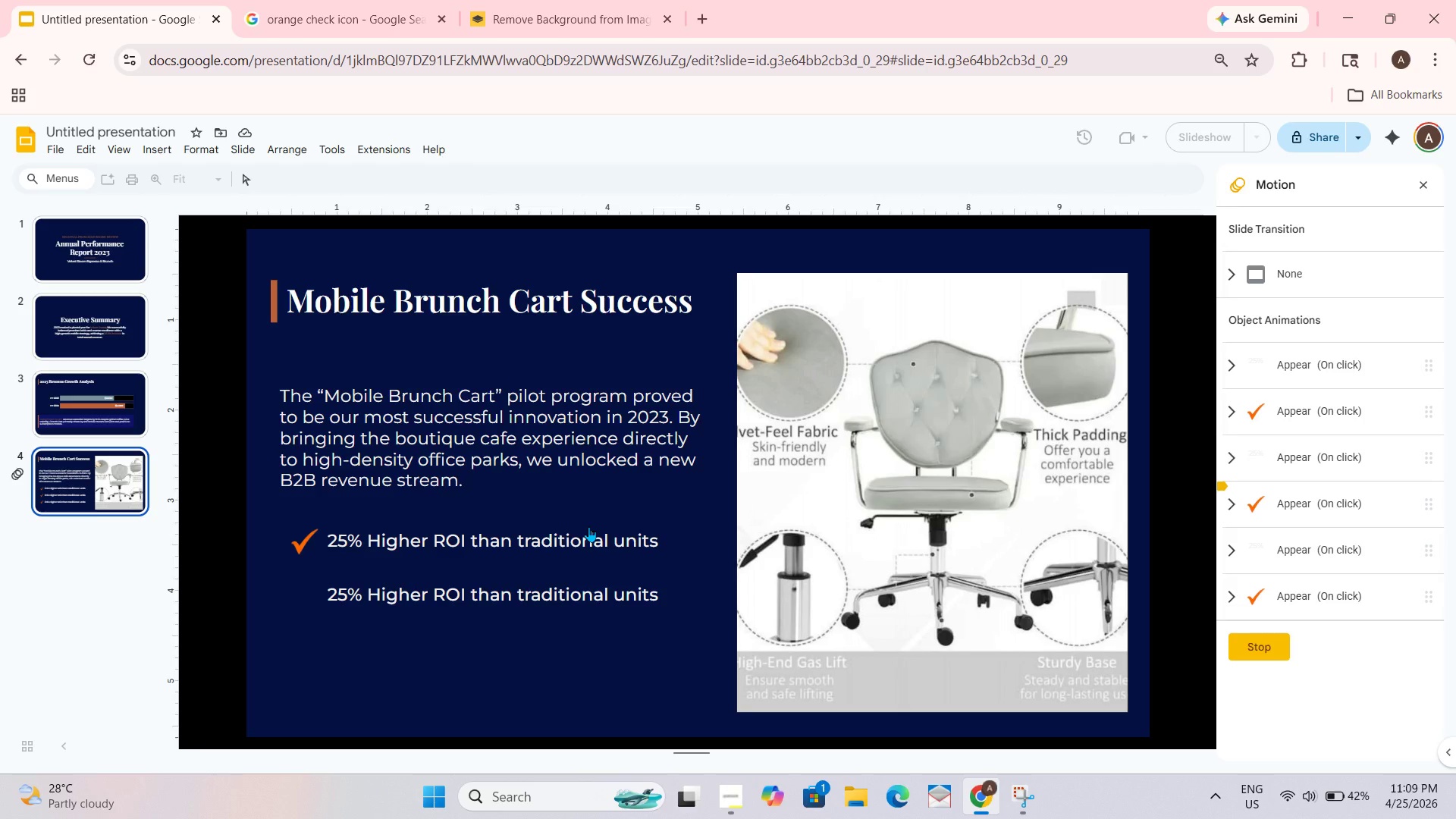 
triple_click([588, 526])
 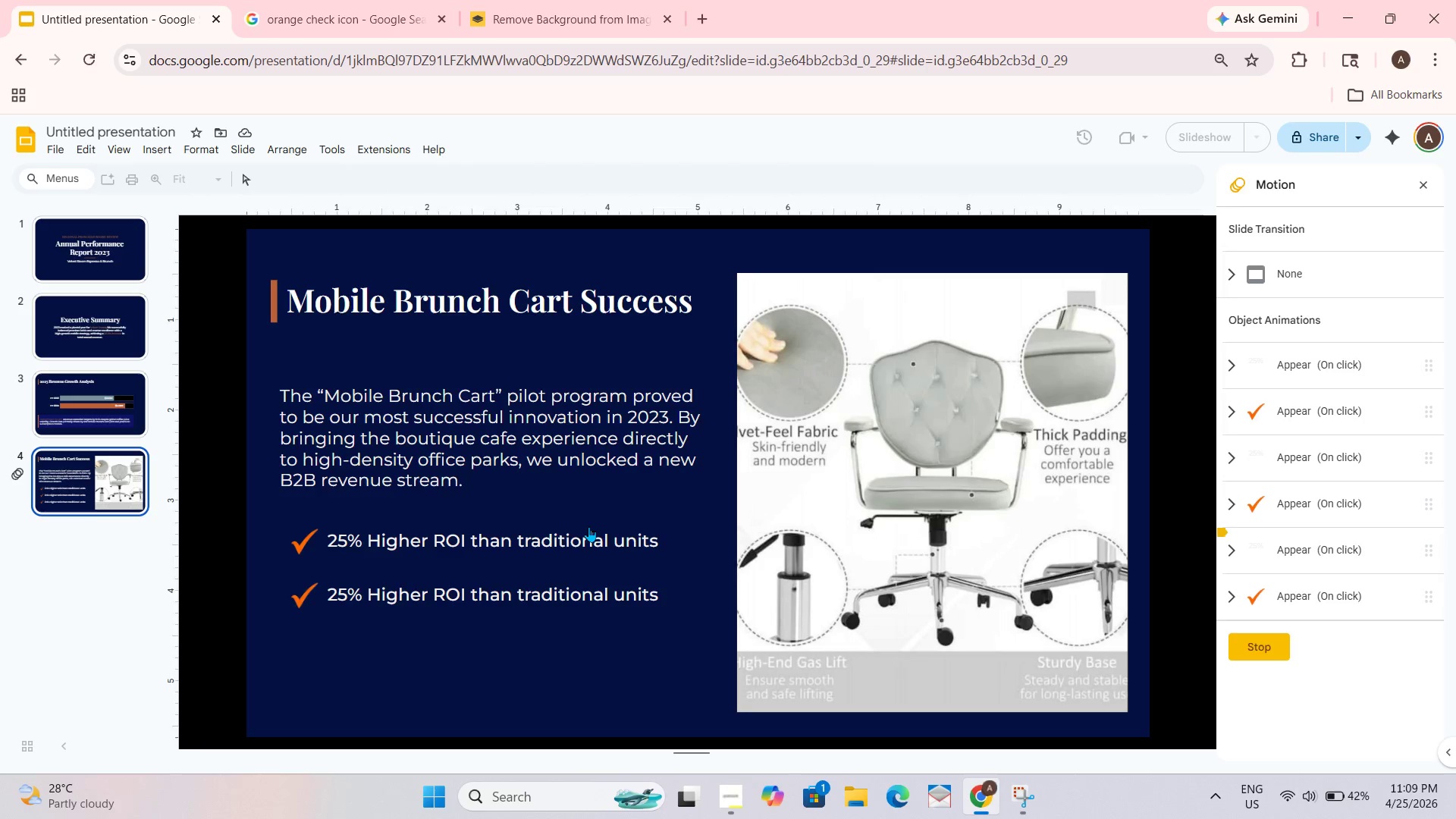 
triple_click([588, 526])
 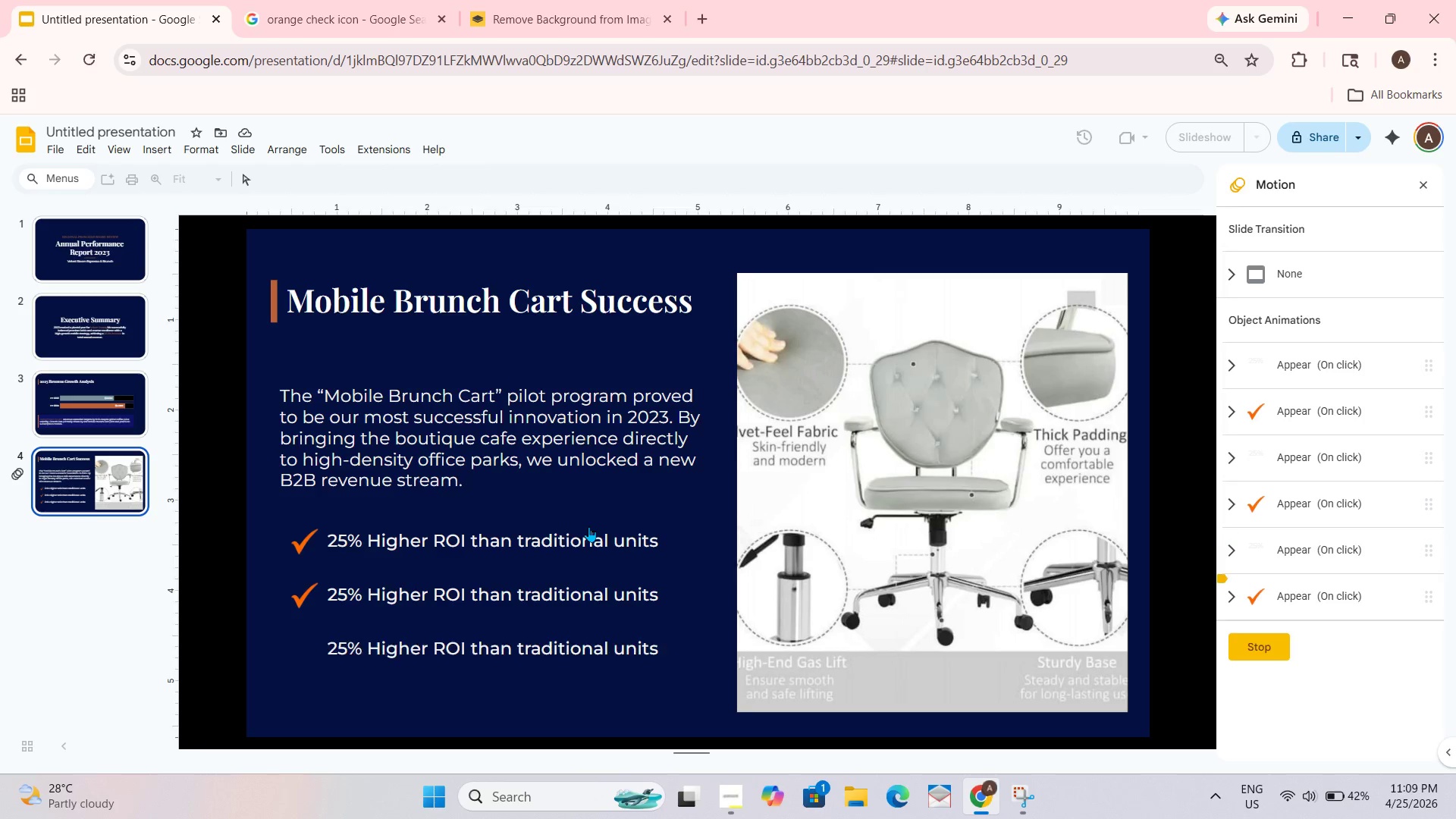 
triple_click([588, 526])
 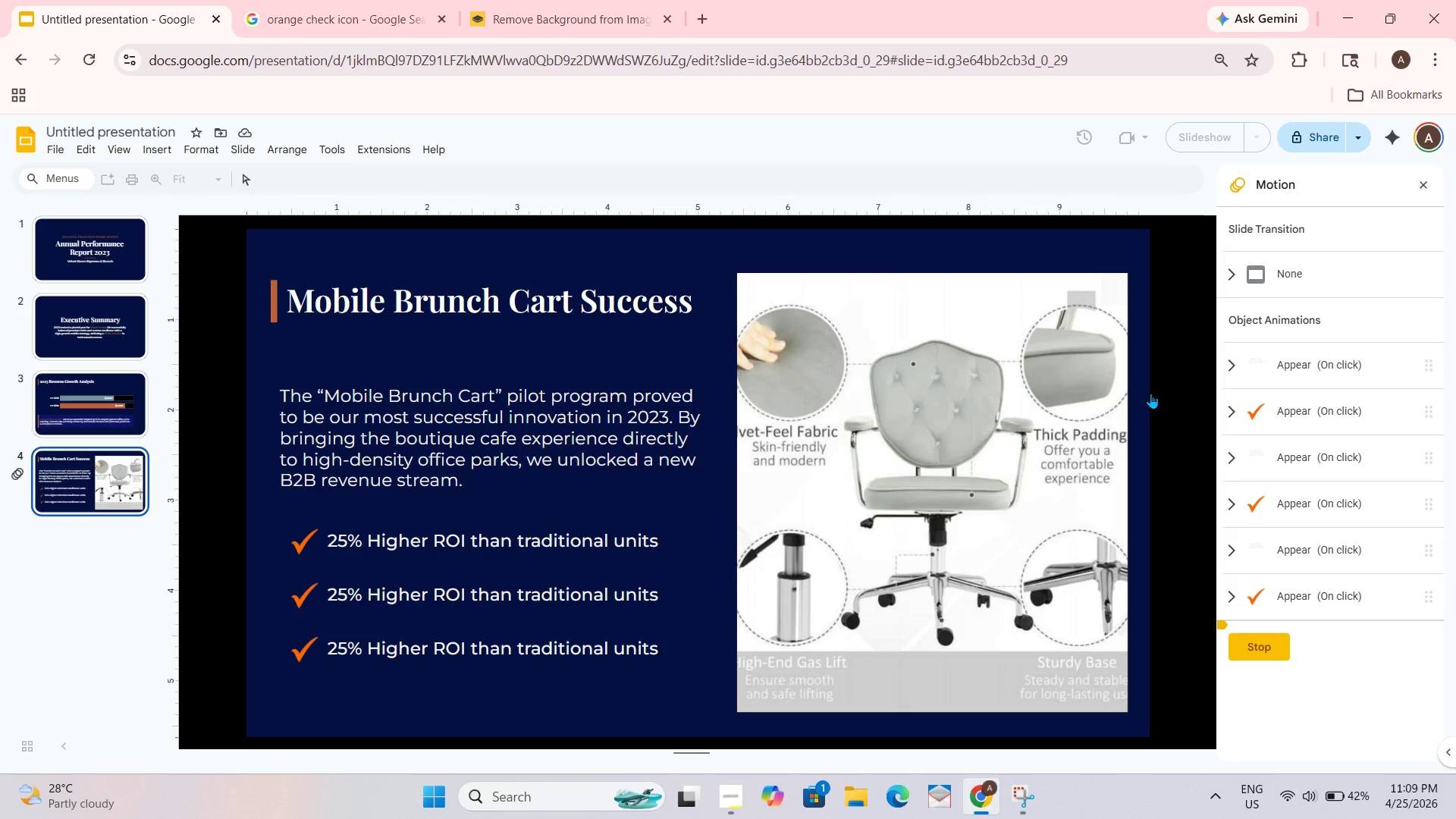 
left_click_drag(start_coordinate=[1358, 421], to_coordinate=[1342, 365])
 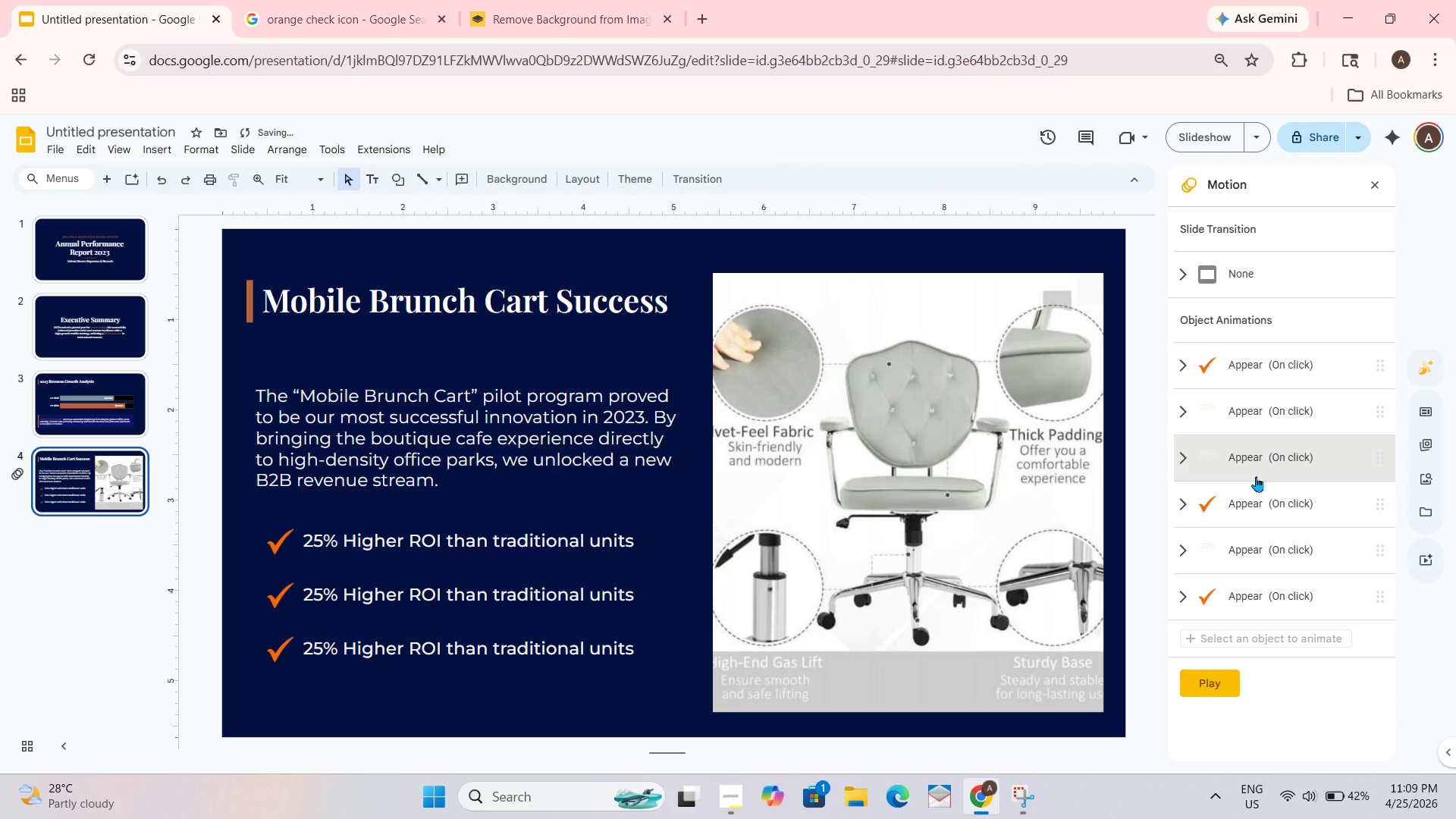 
left_click_drag(start_coordinate=[1246, 510], to_coordinate=[1254, 457])
 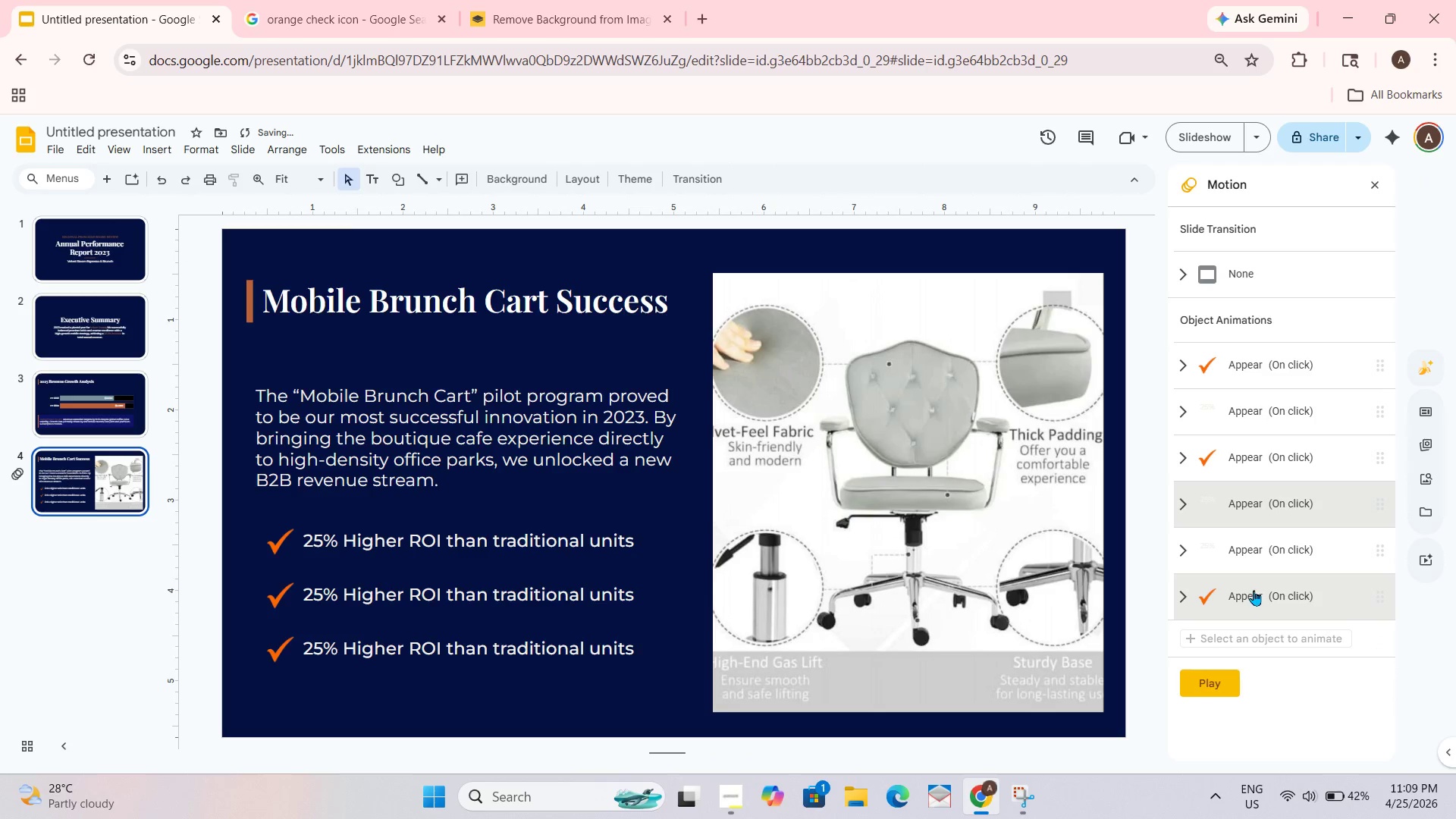 
left_click_drag(start_coordinate=[1249, 596], to_coordinate=[1259, 533])
 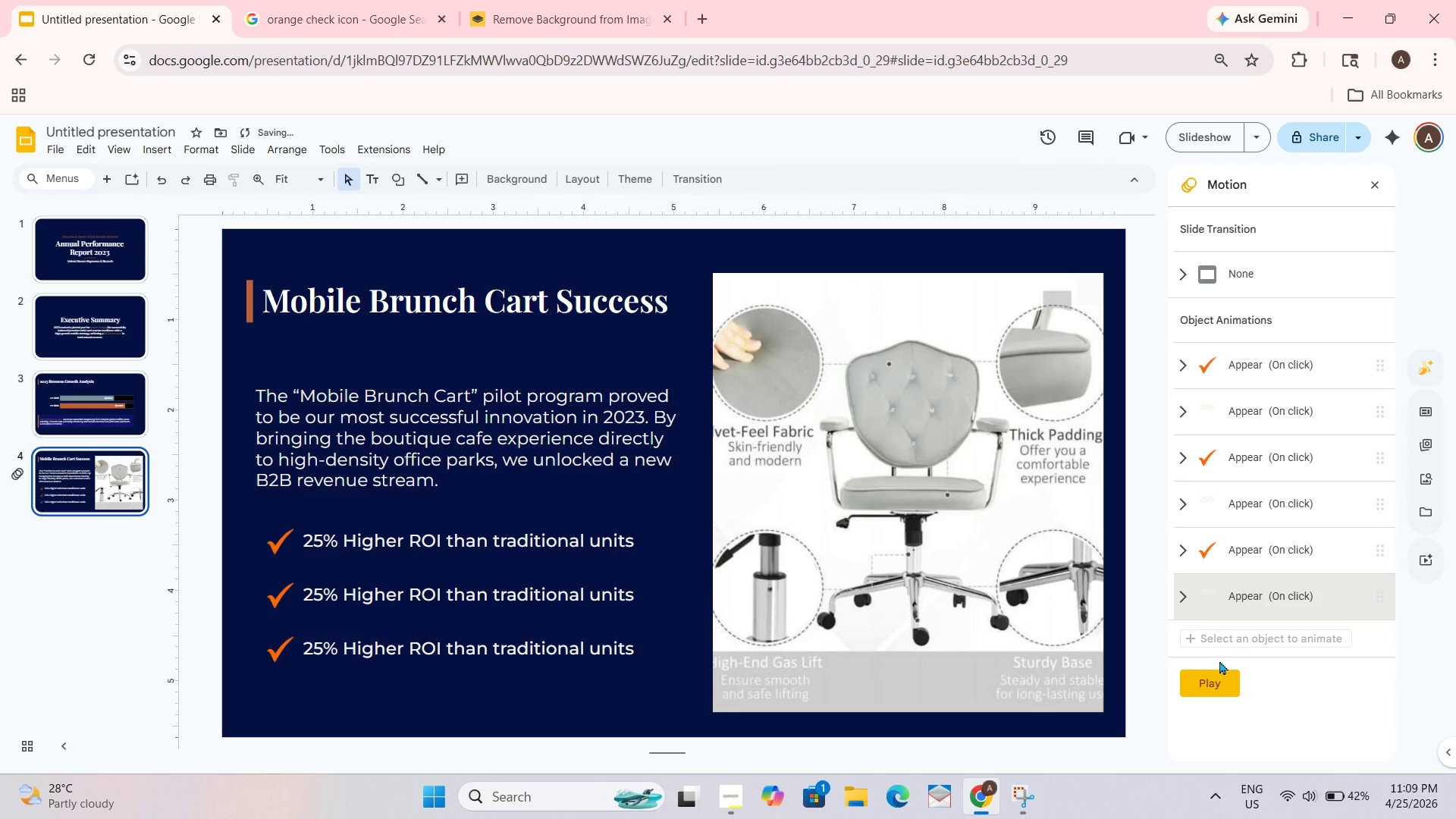 
left_click([1222, 679])
 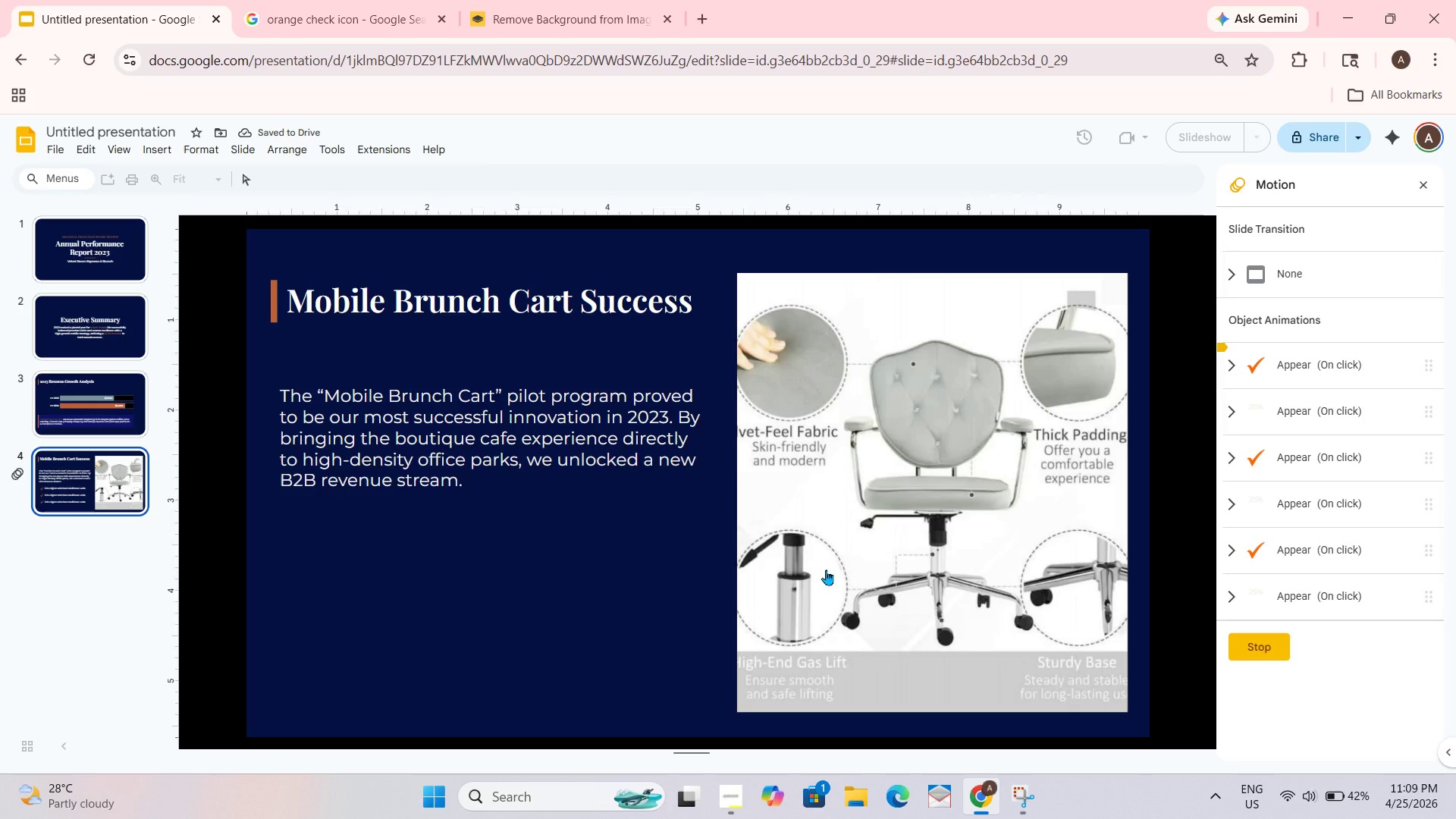 
double_click([663, 572])
 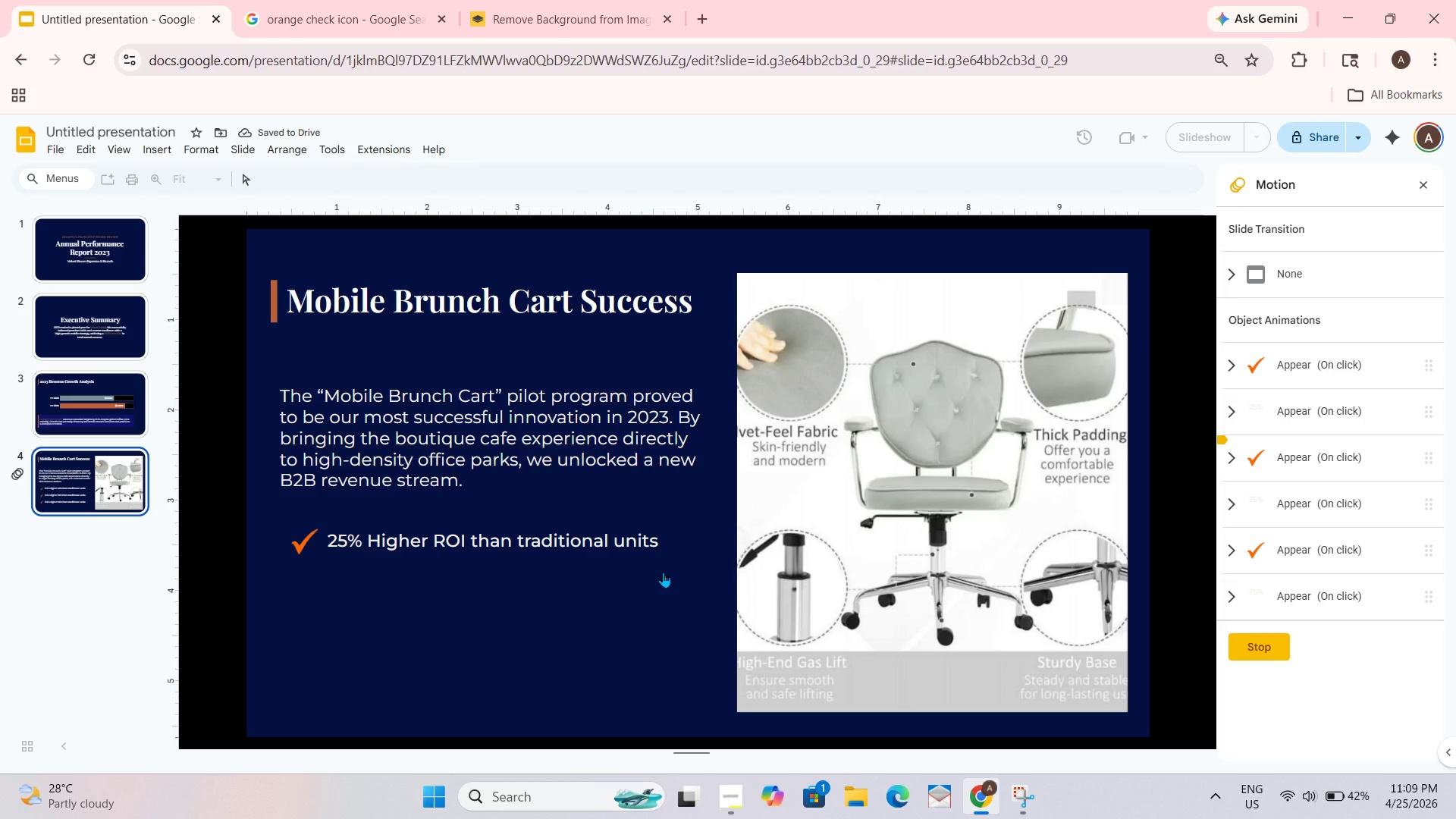 
triple_click([663, 572])
 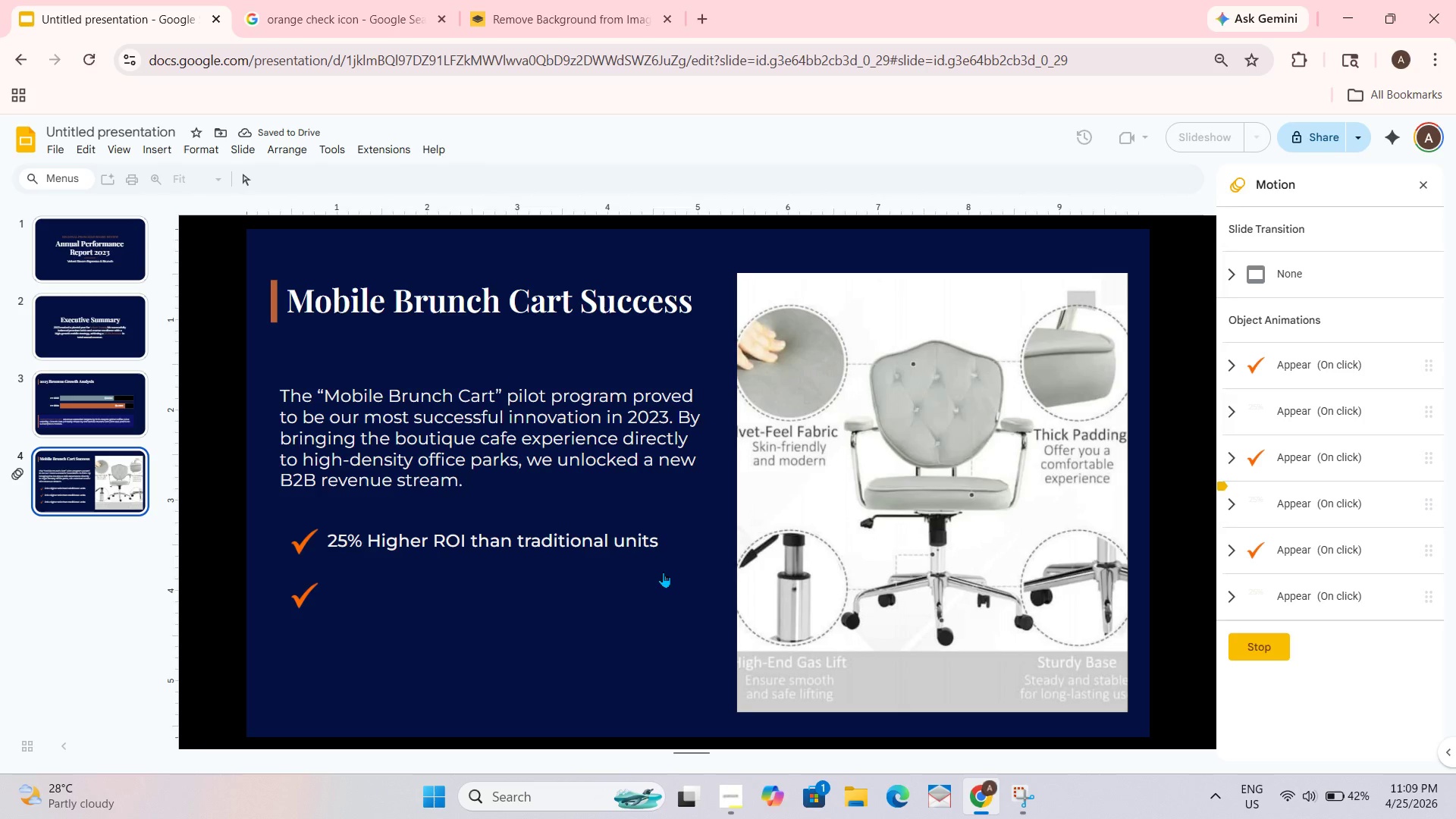 
triple_click([663, 572])
 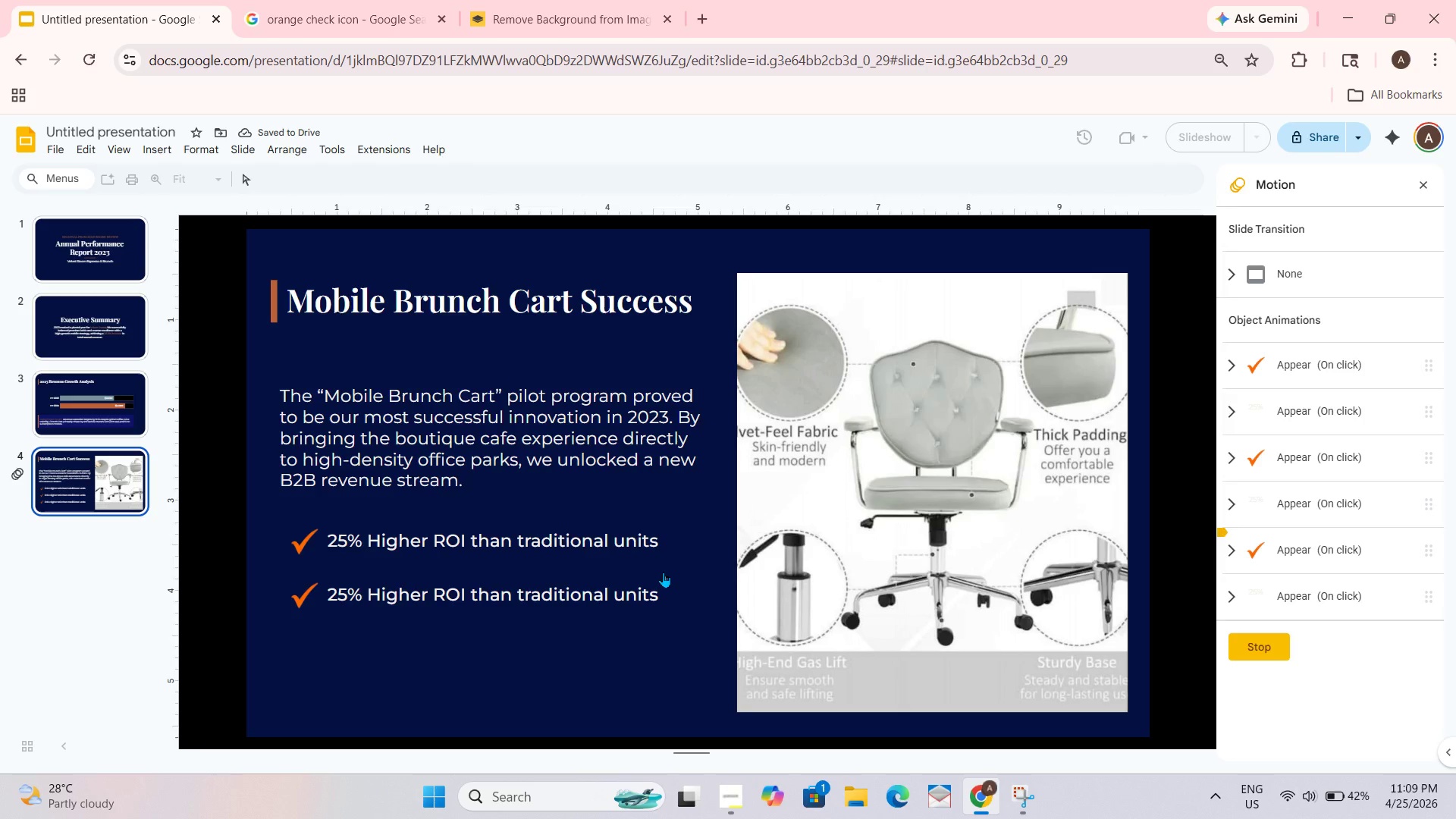 
double_click([663, 572])
 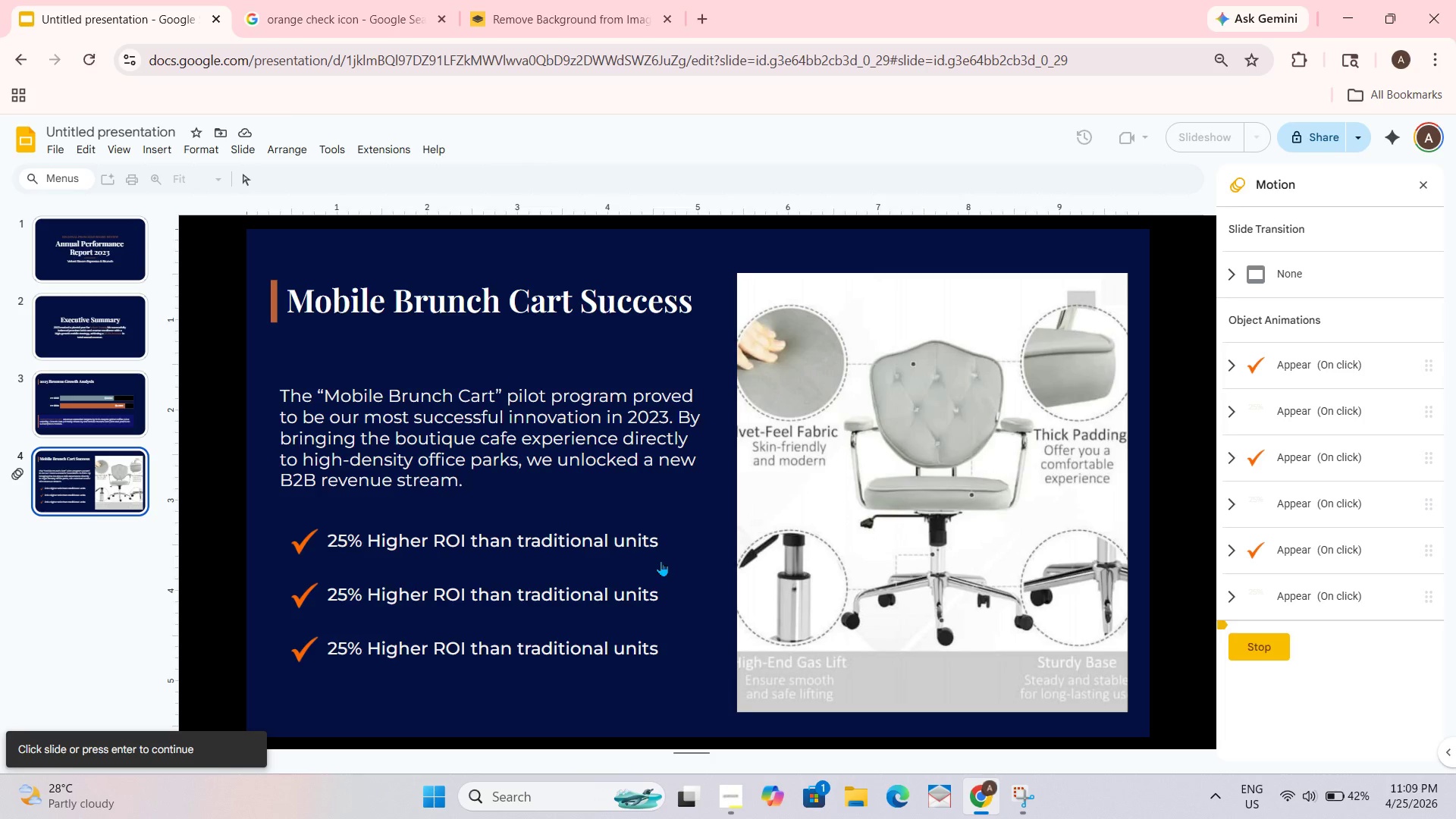 
wait(9.03)
 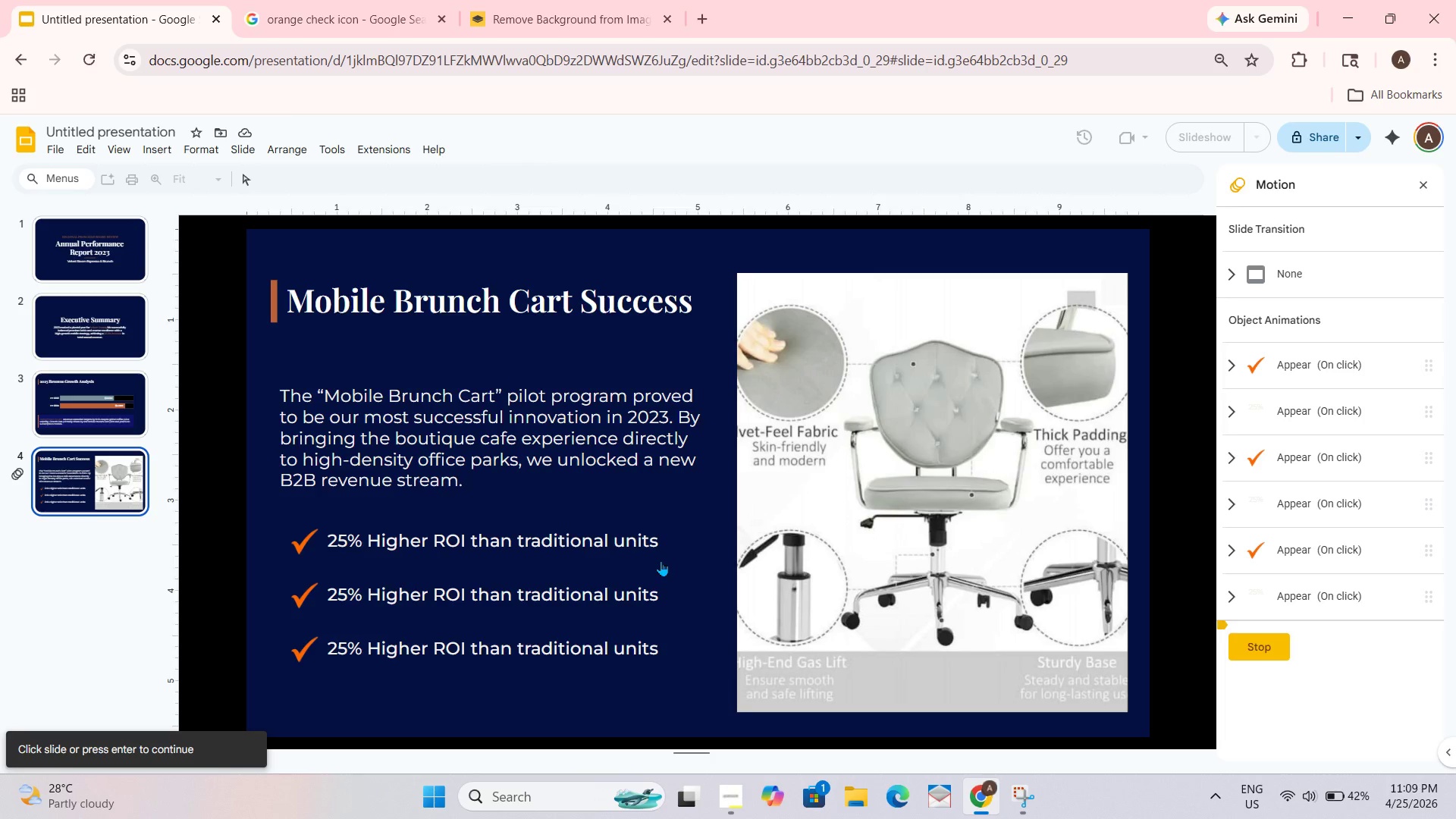 
left_click([1417, 181])
 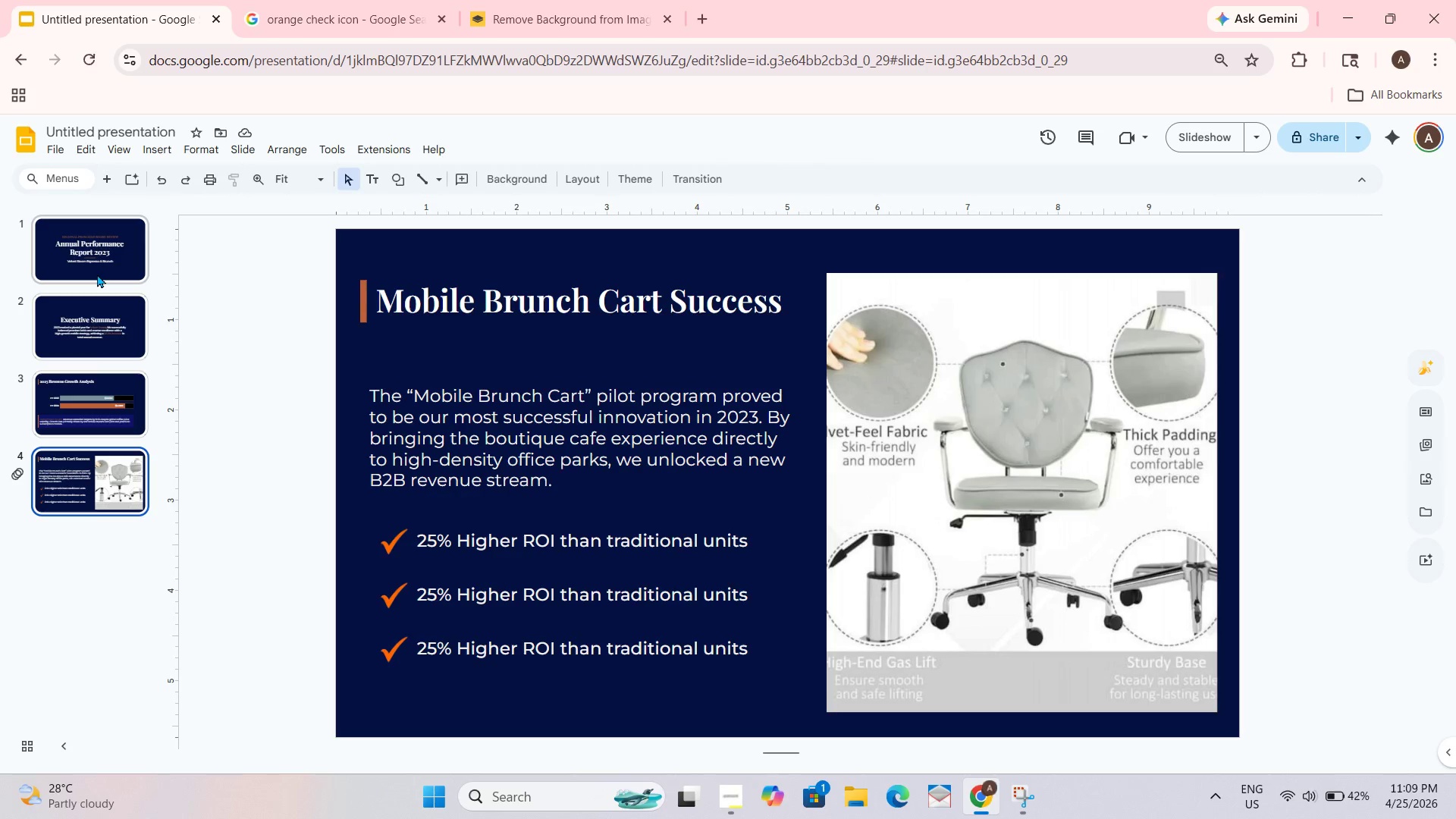 
wait(5.34)
 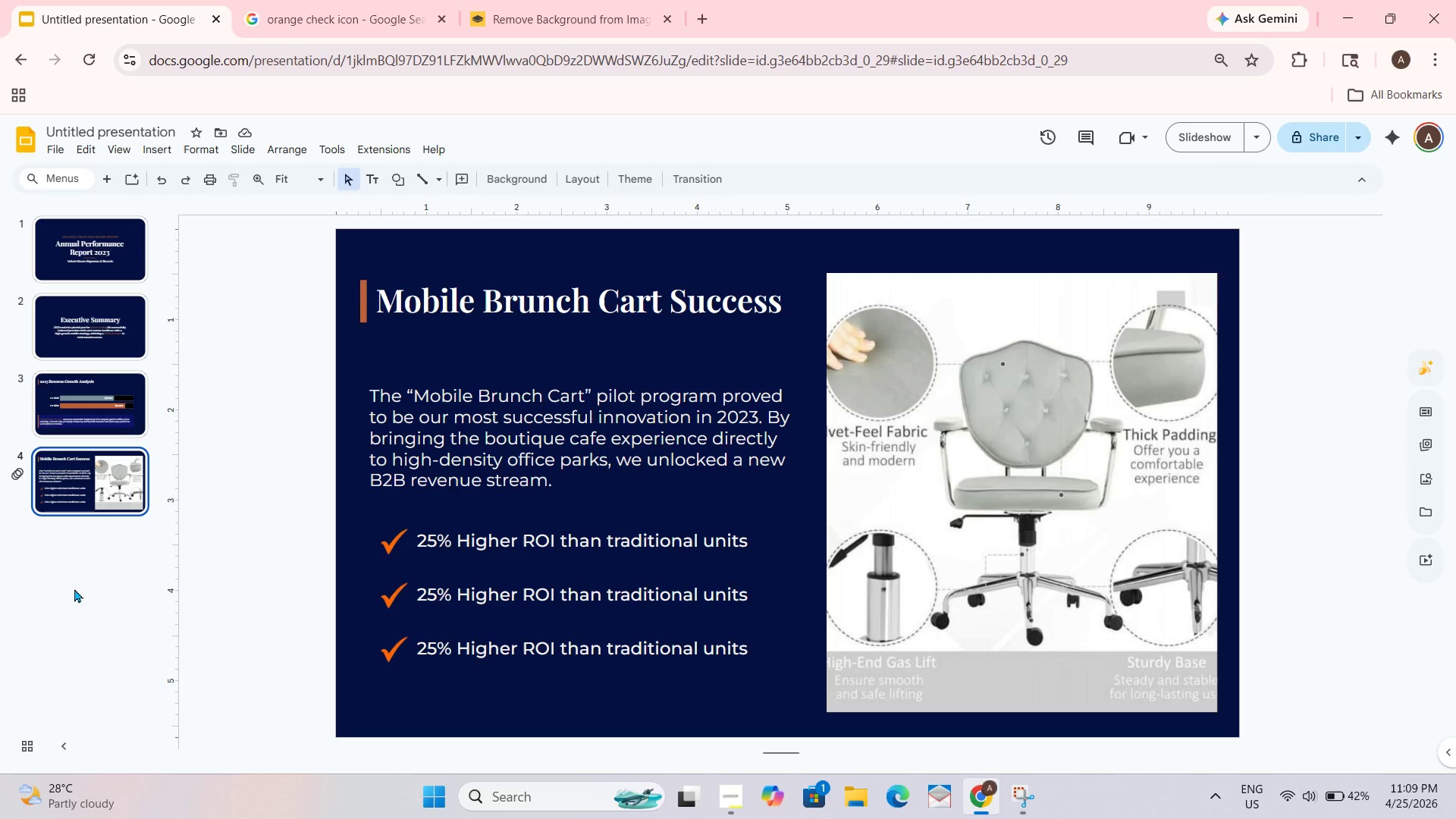 
left_click([61, 457])
 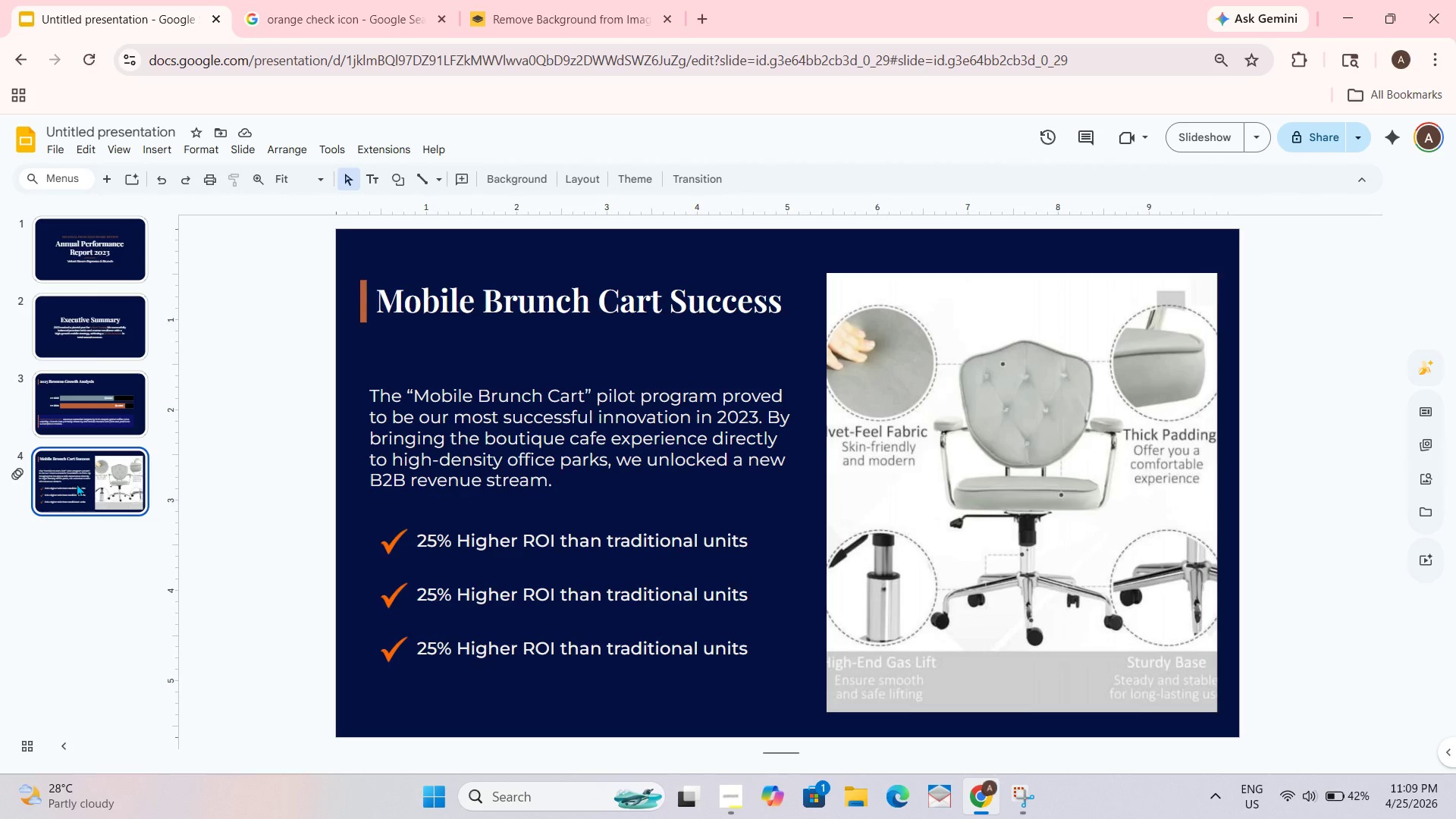 
key(Enter)
 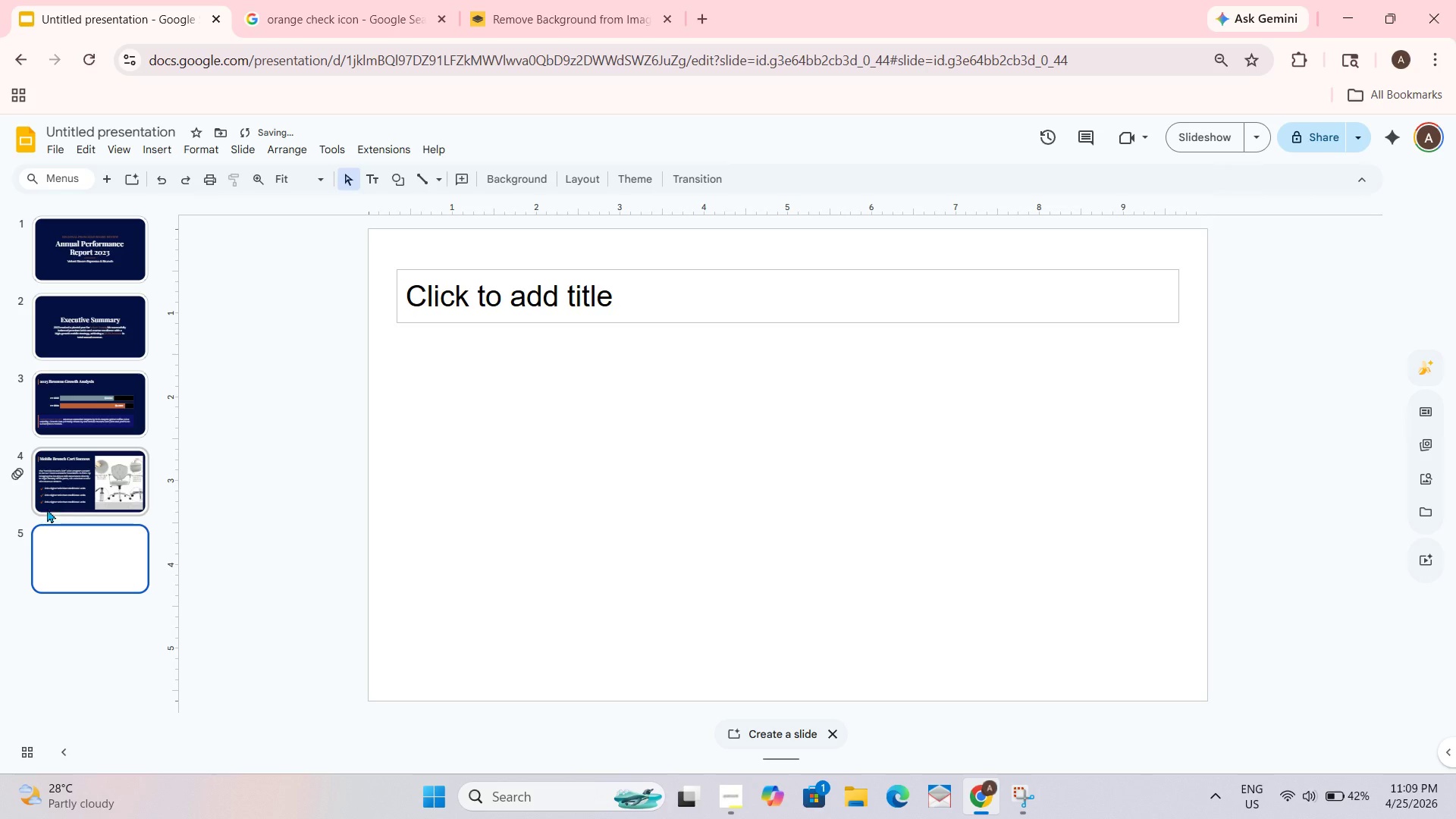 
key(Backslash)
 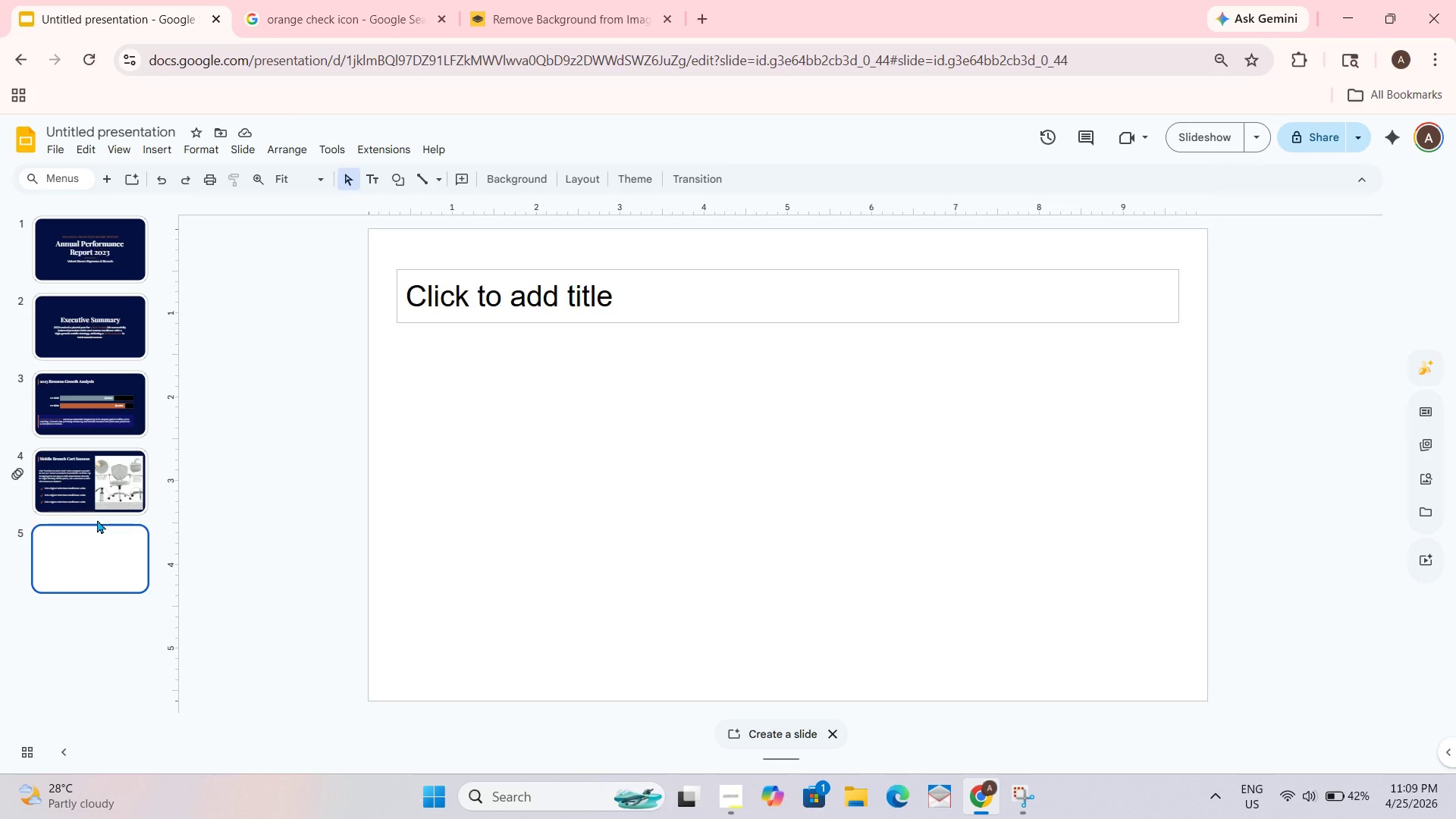 
wait(16.03)
 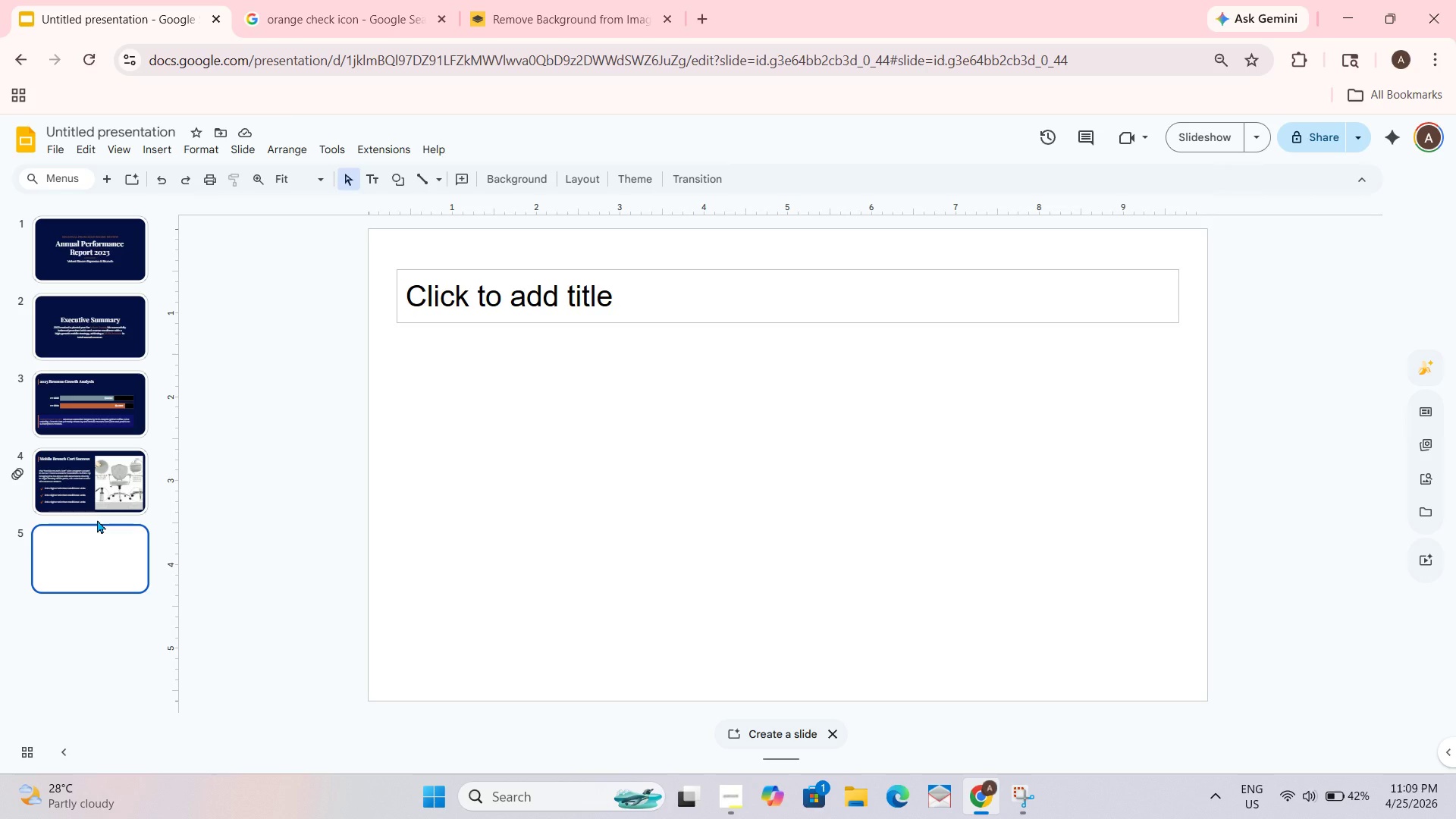 
double_click([817, 402])
 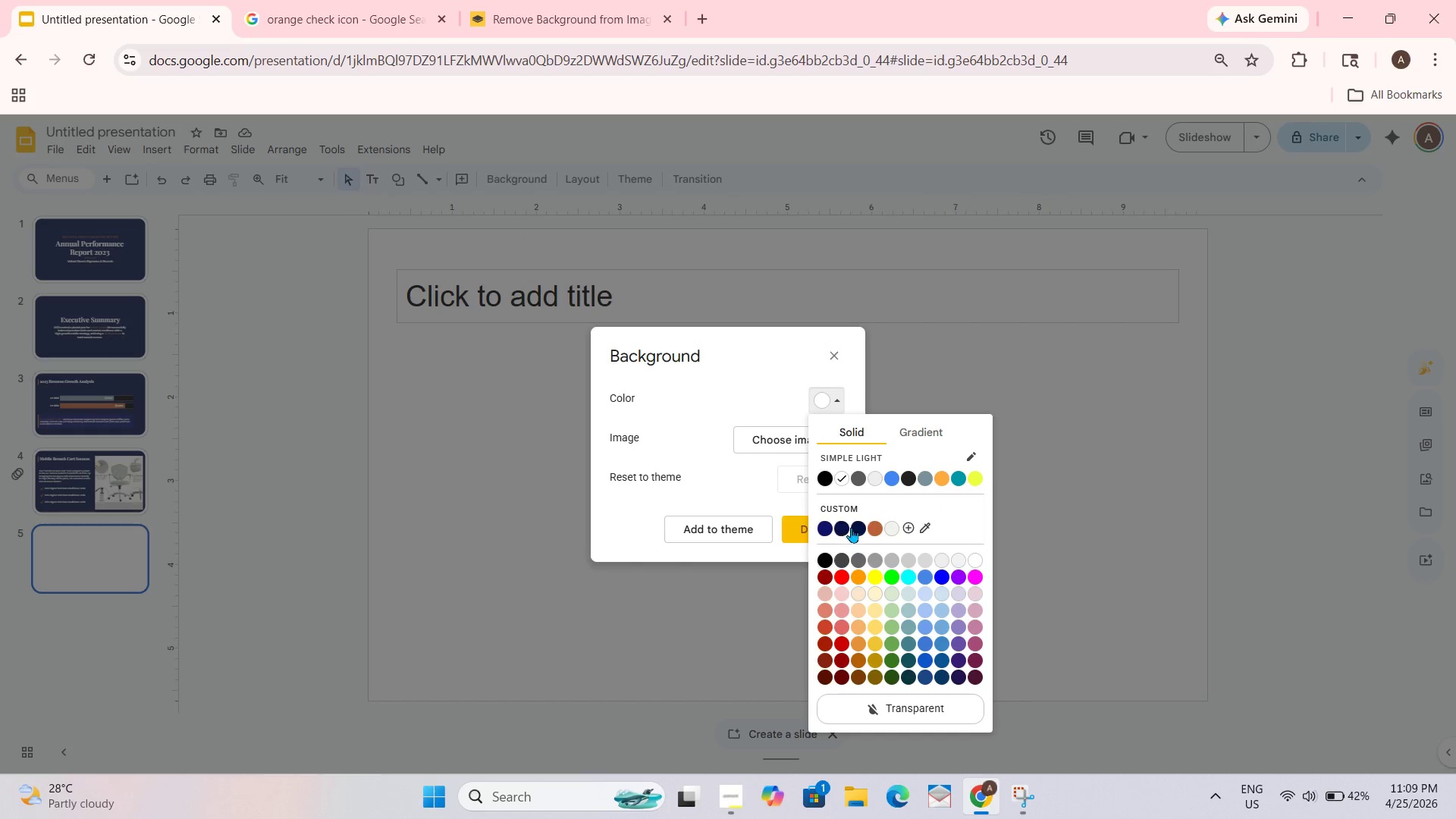 
left_click([843, 532])
 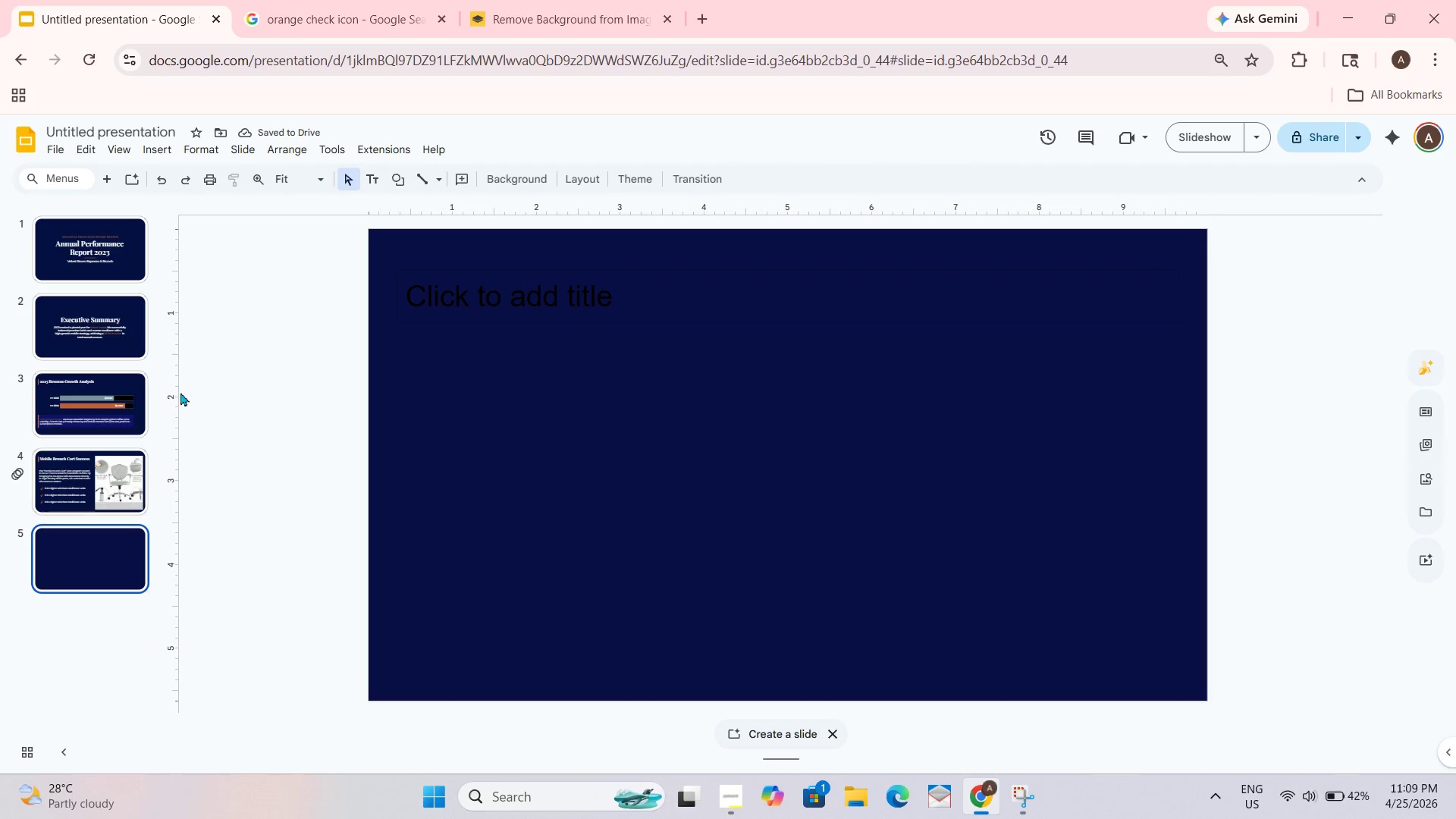 
wait(8.84)
 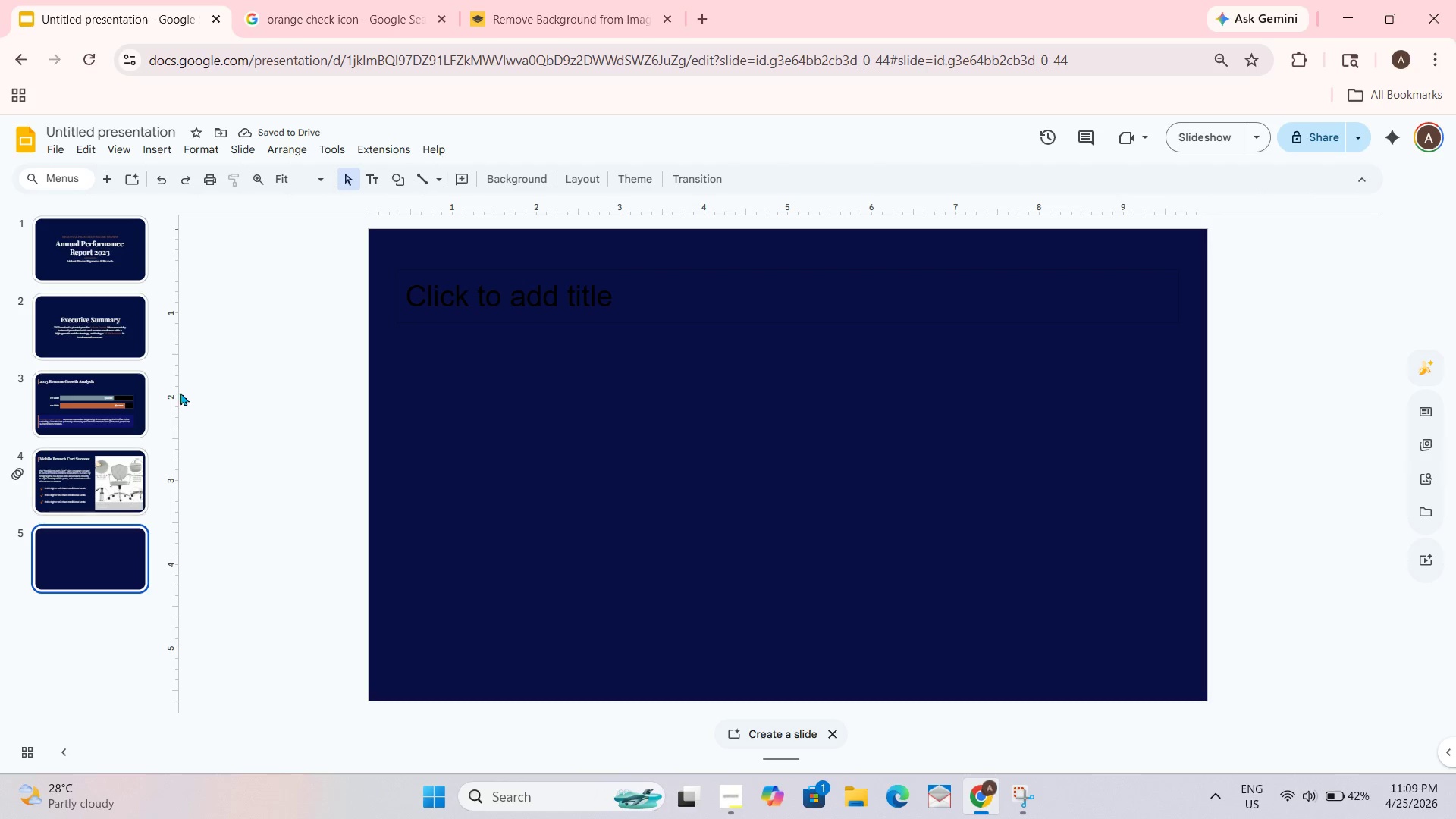 
left_click([441, 439])
 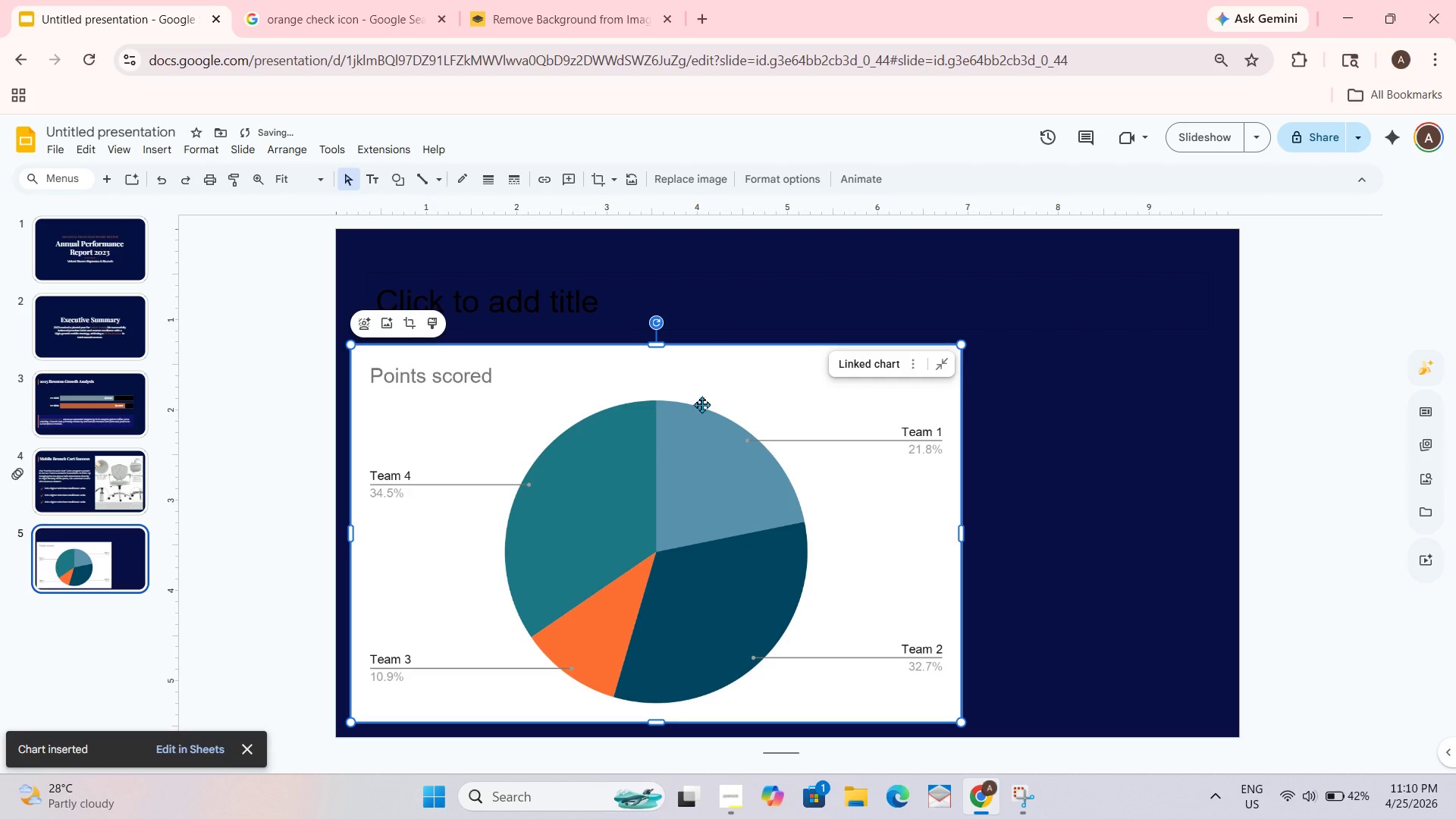 
left_click([905, 367])
 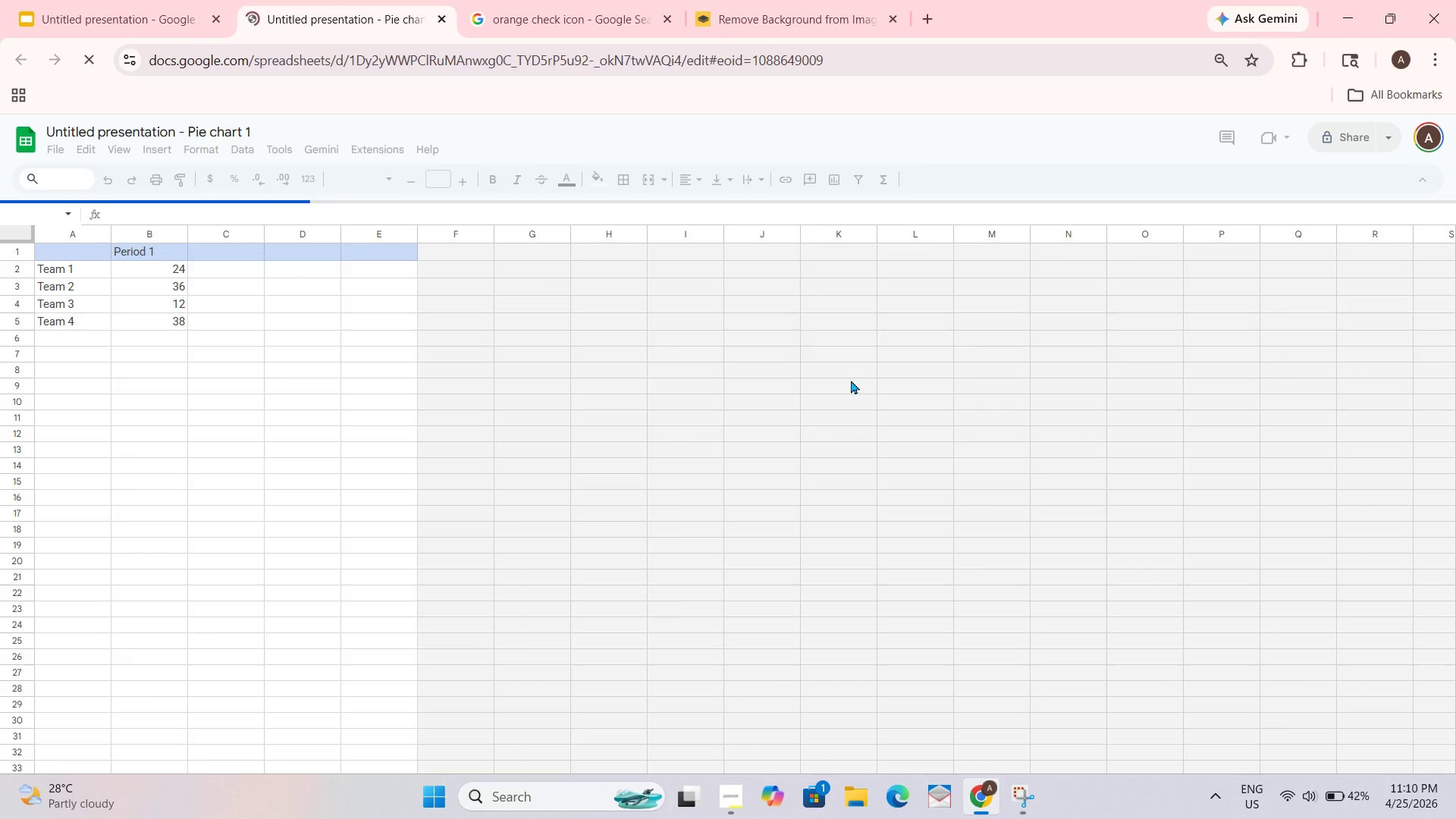 
wait(9.2)
 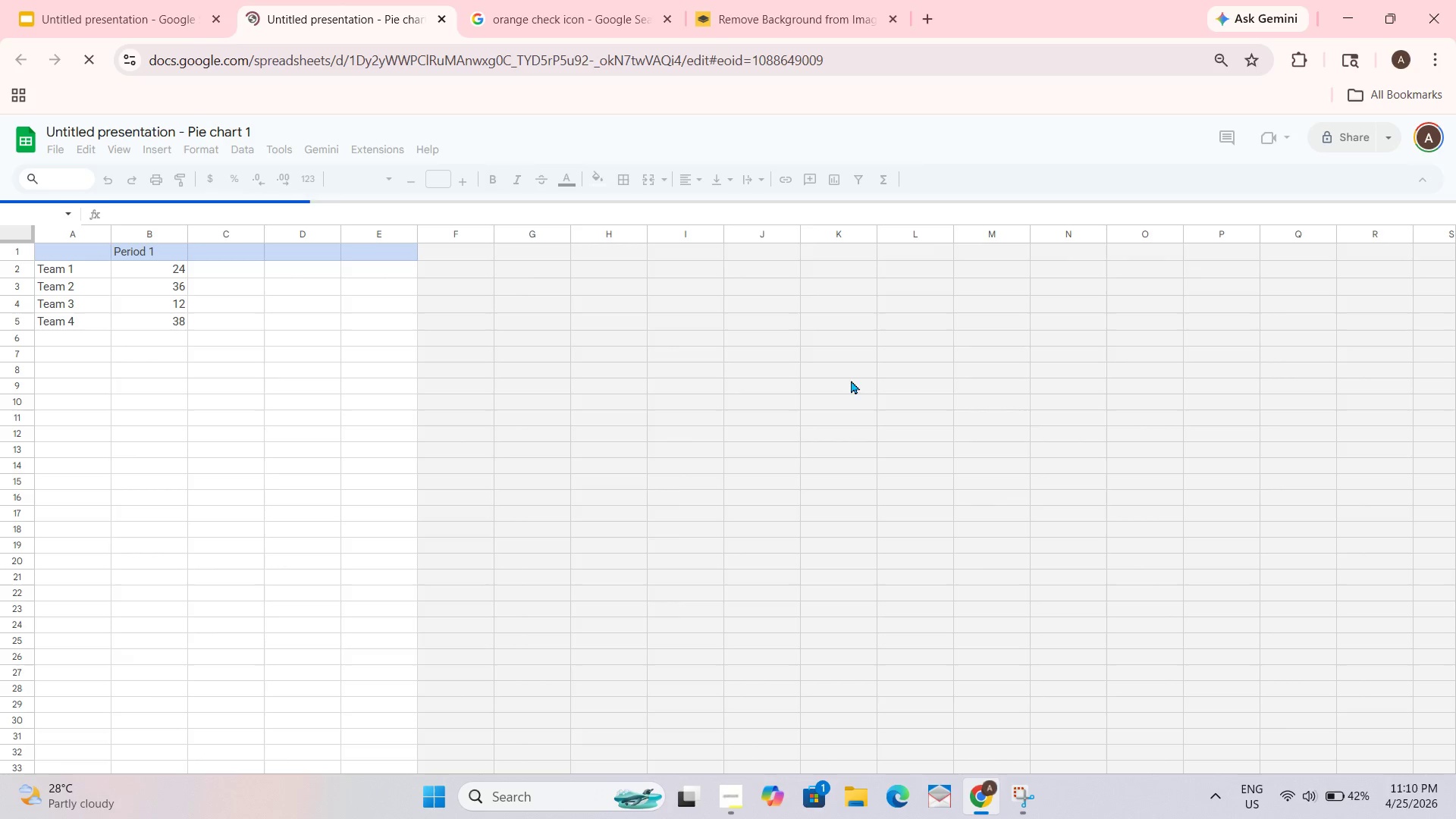 
double_click([284, 370])
 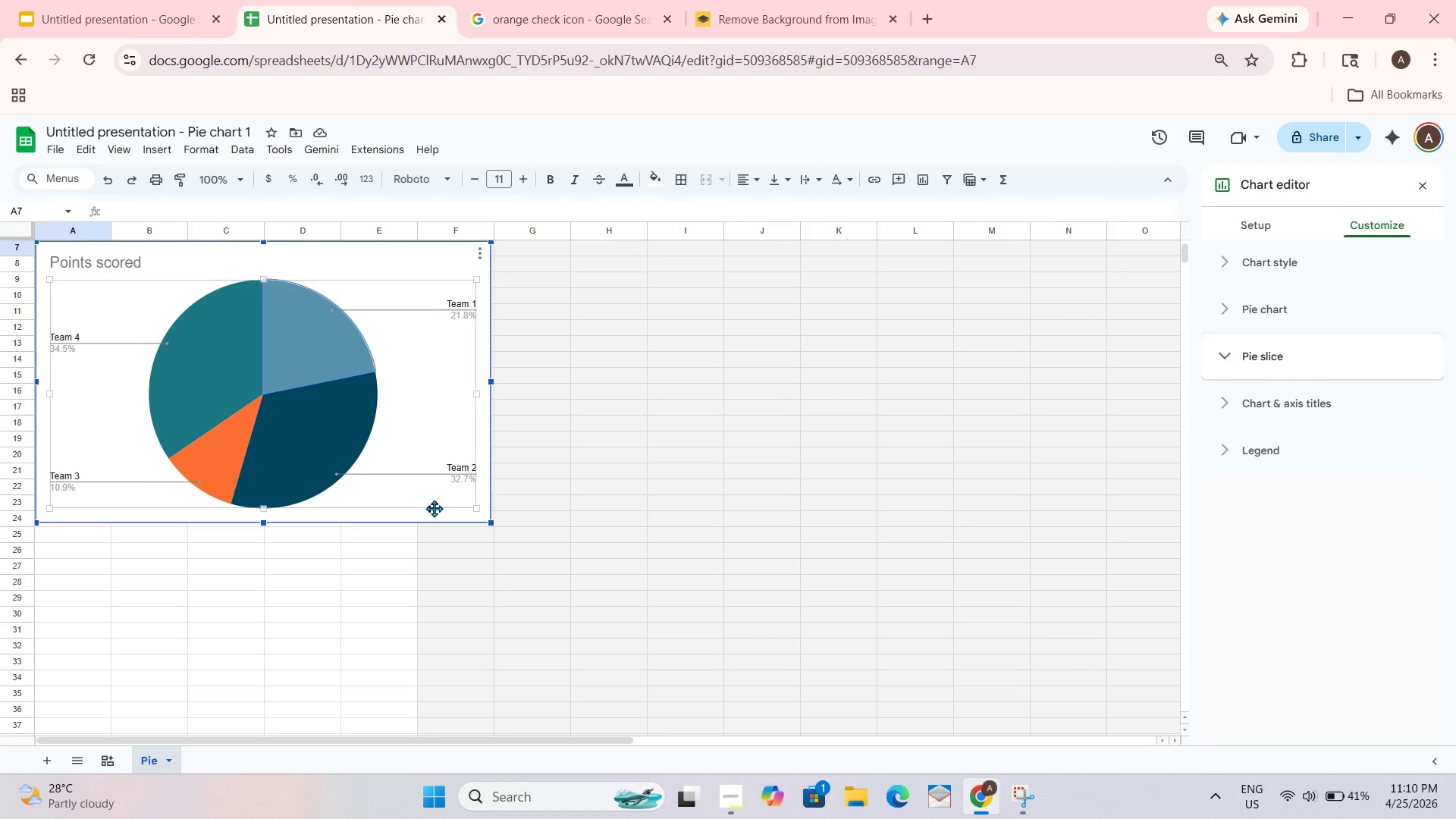 
scroll: coordinate [450, 426], scroll_direction: up, amount: 4.0
 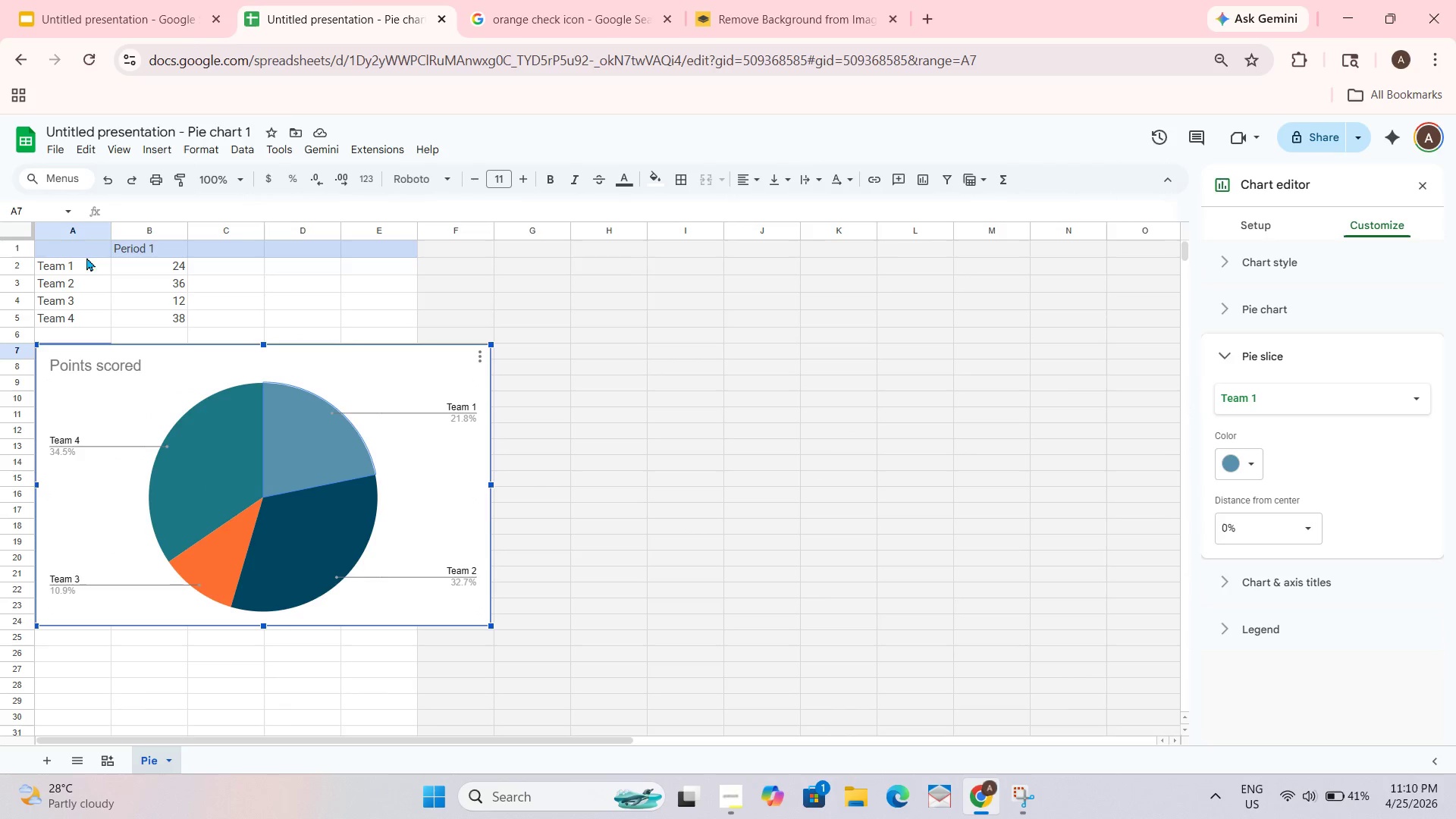 
left_click_drag(start_coordinate=[79, 244], to_coordinate=[146, 311])
 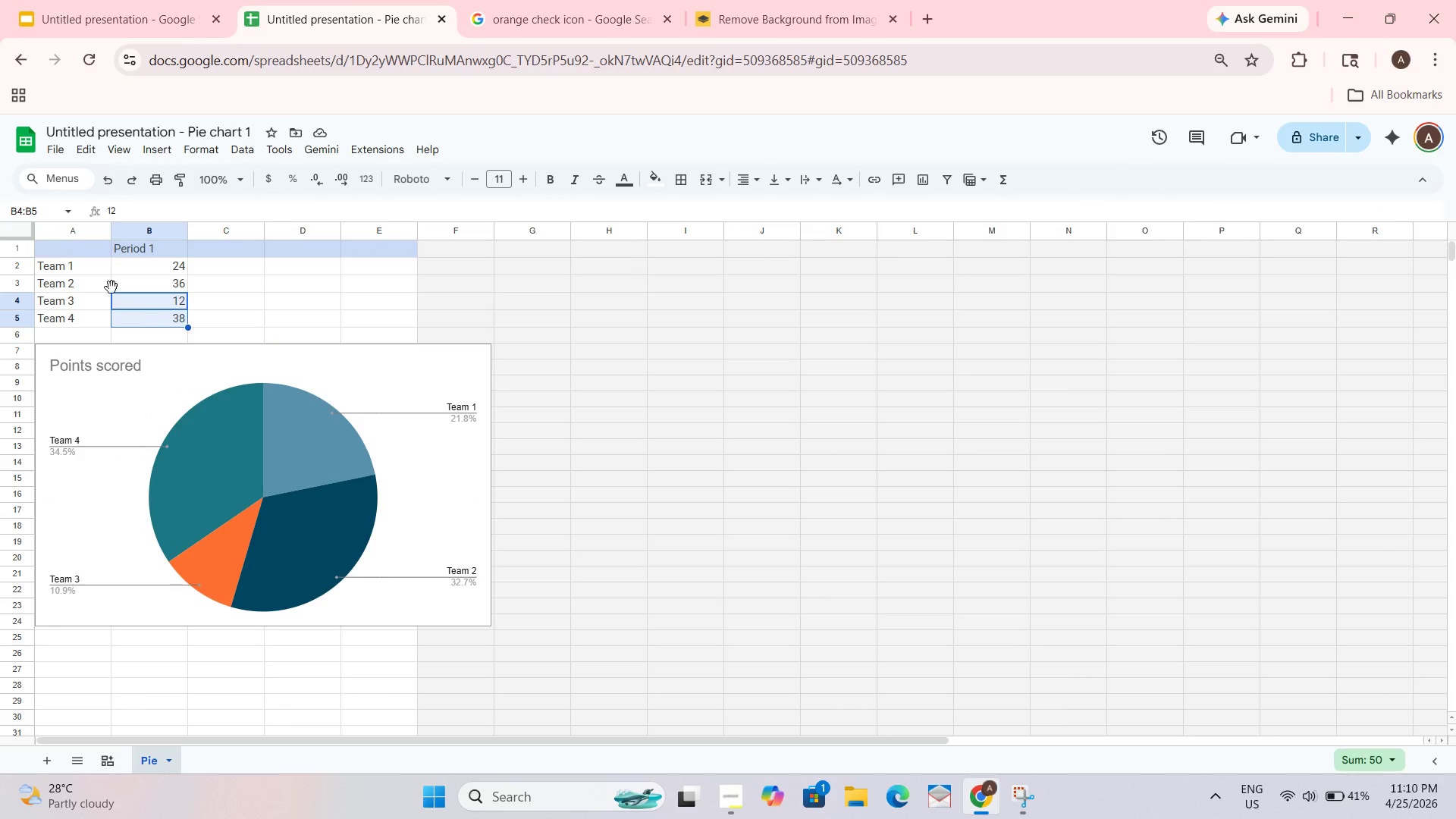 
left_click_drag(start_coordinate=[78, 253], to_coordinate=[155, 320])
 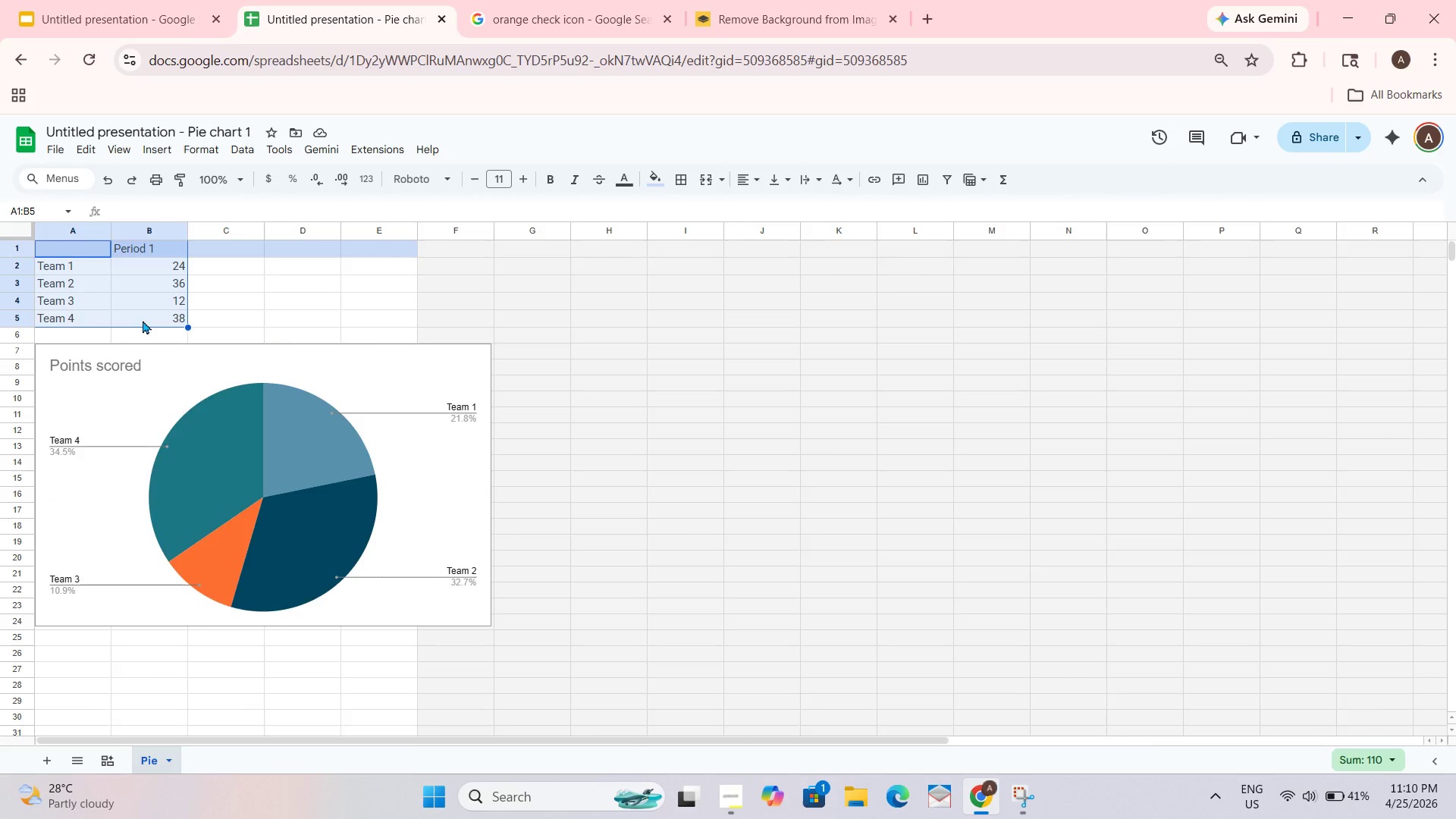 
key(Backspace)
 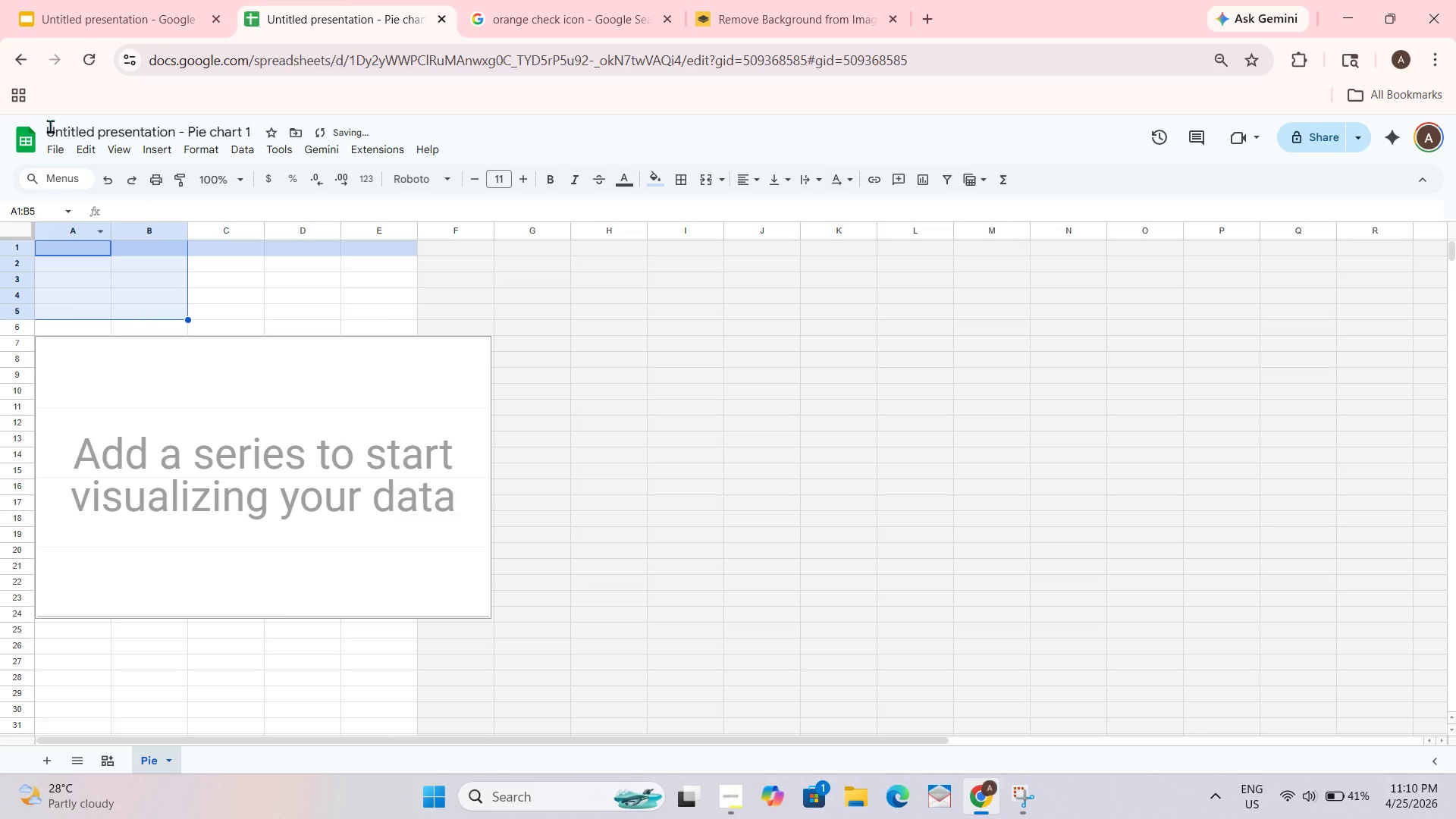 
left_click_drag(start_coordinate=[359, 315], to_coordinate=[359, 311])
 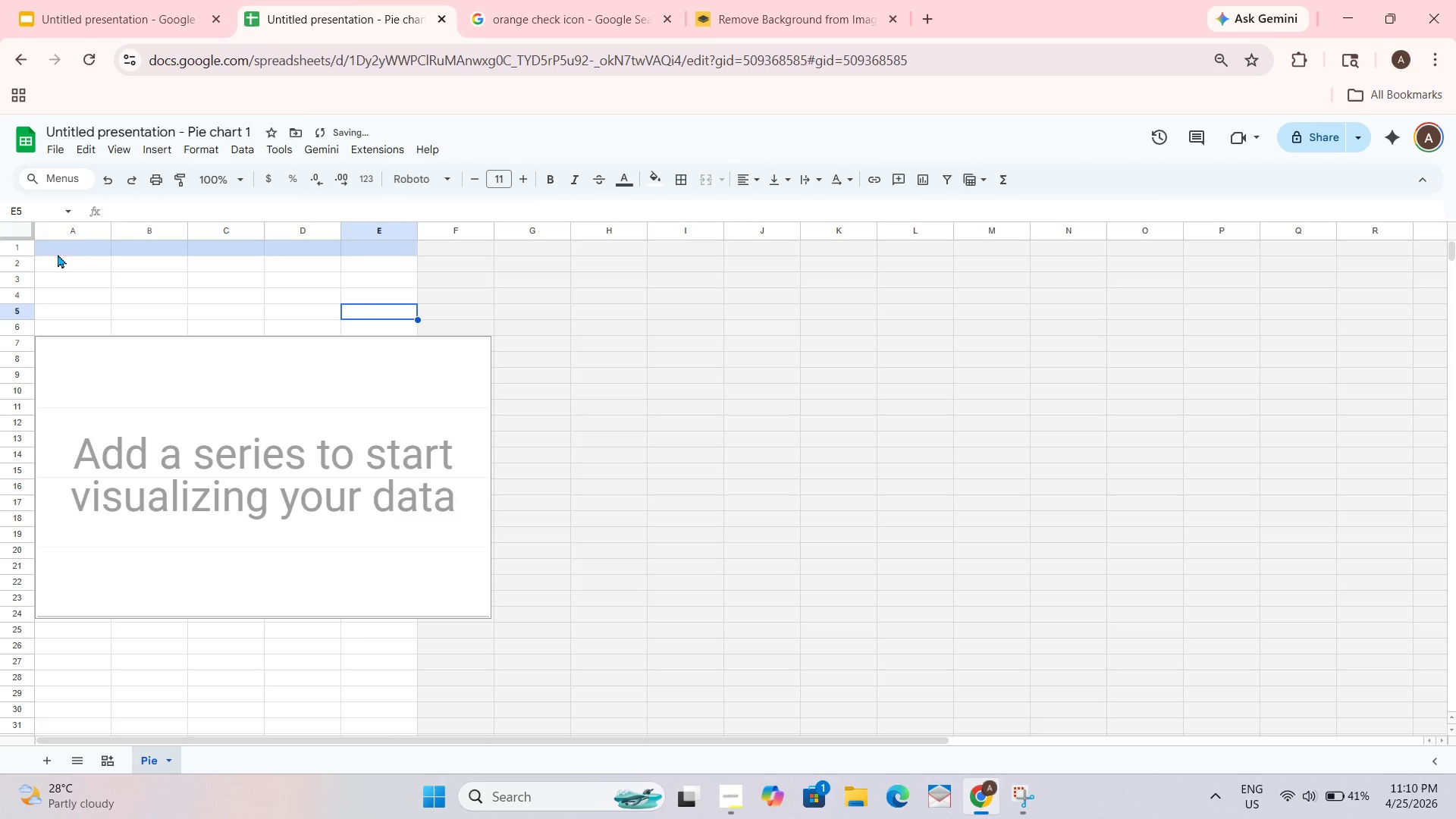 
left_click([66, 268])
 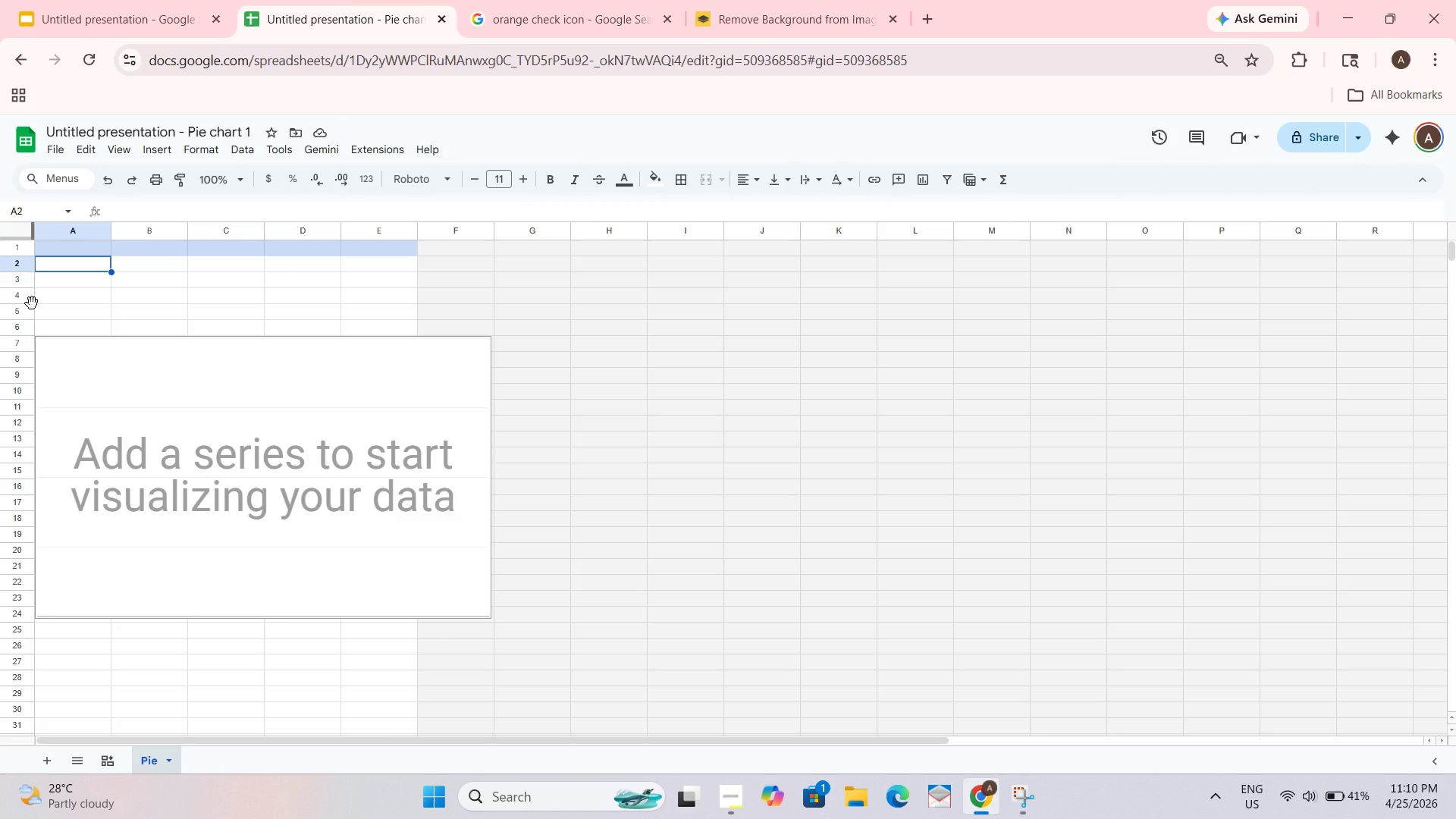 
wait(6.69)
 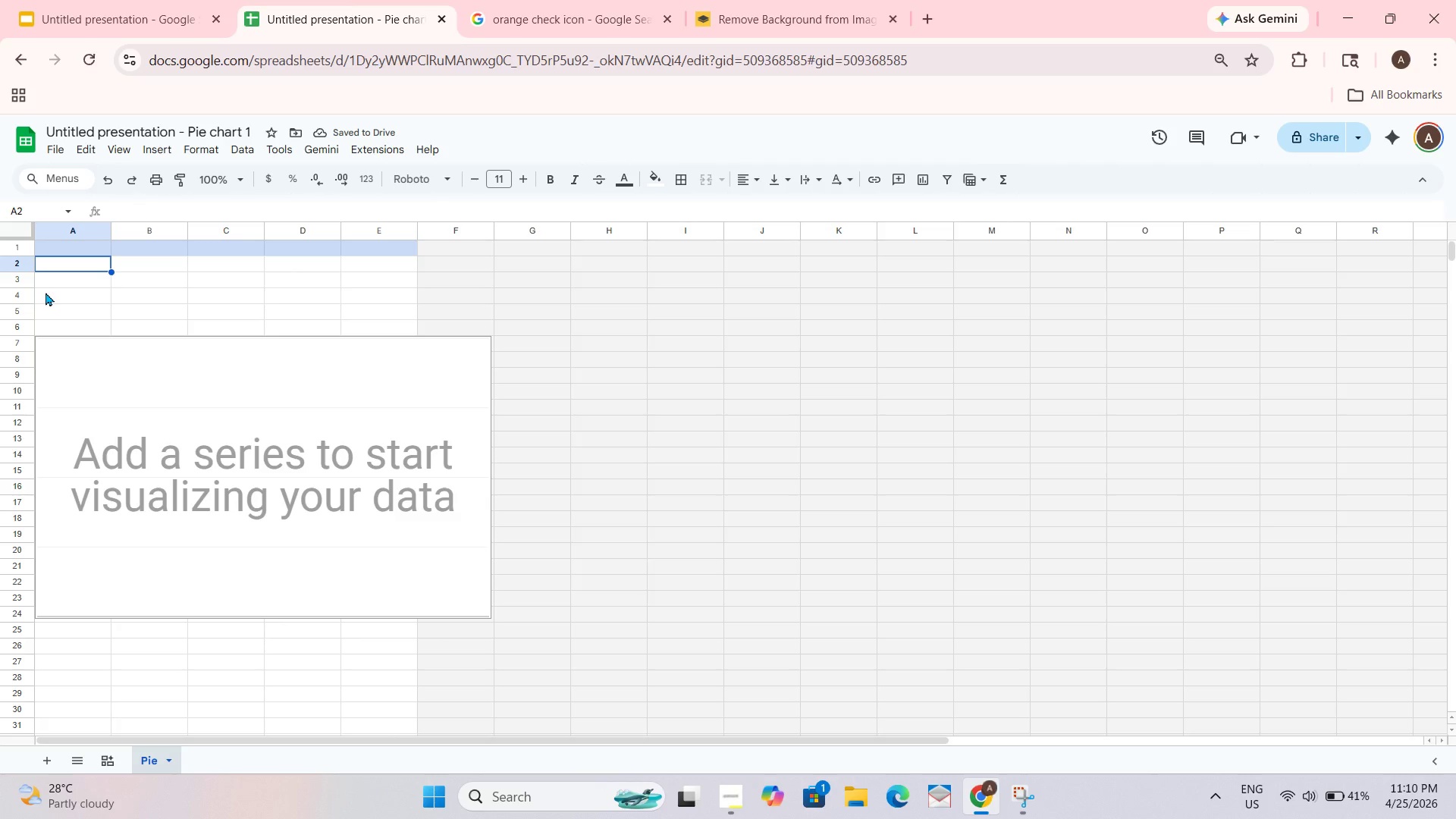 
type(Morning Rush)
 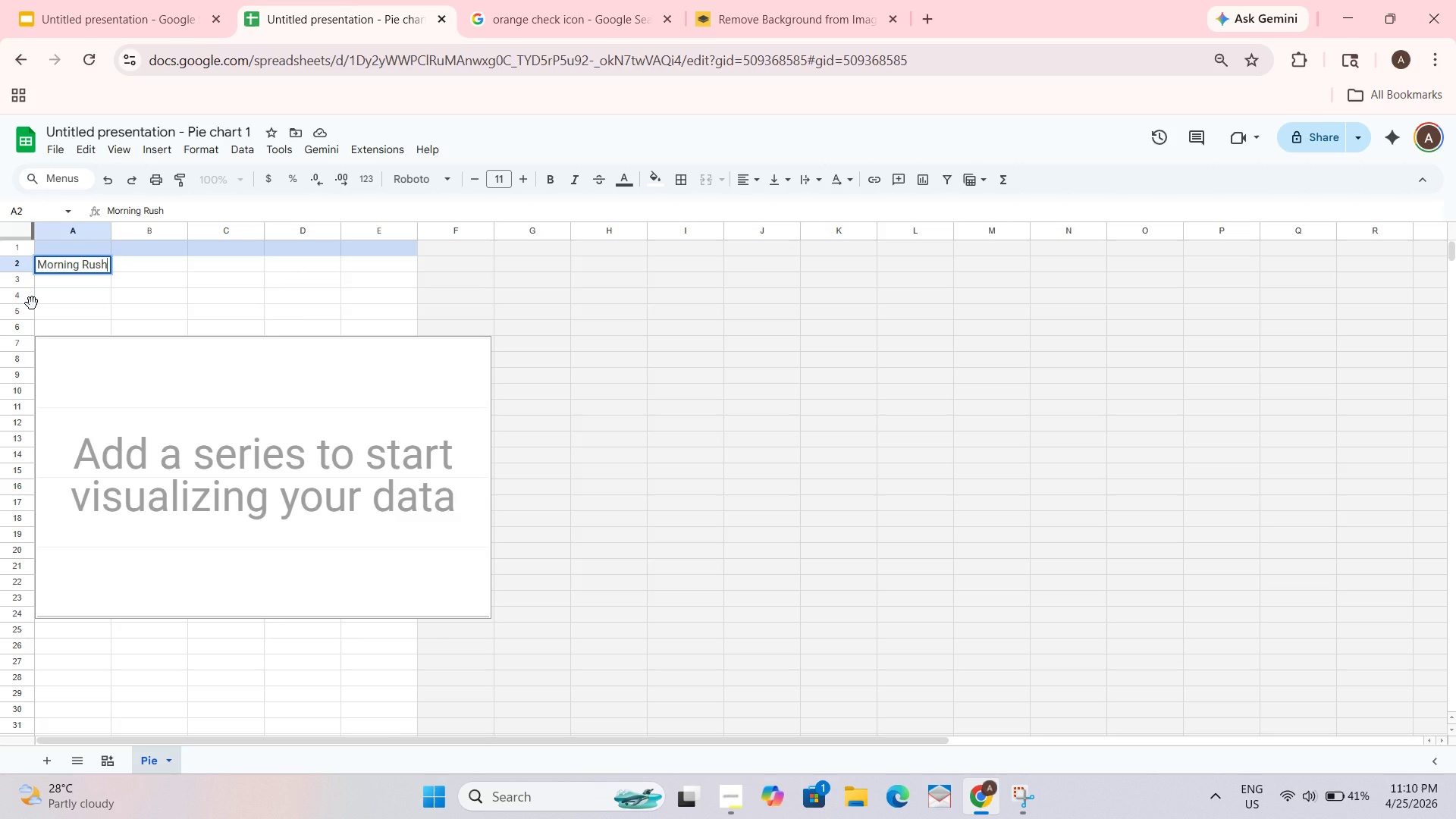 
key(Minus)
 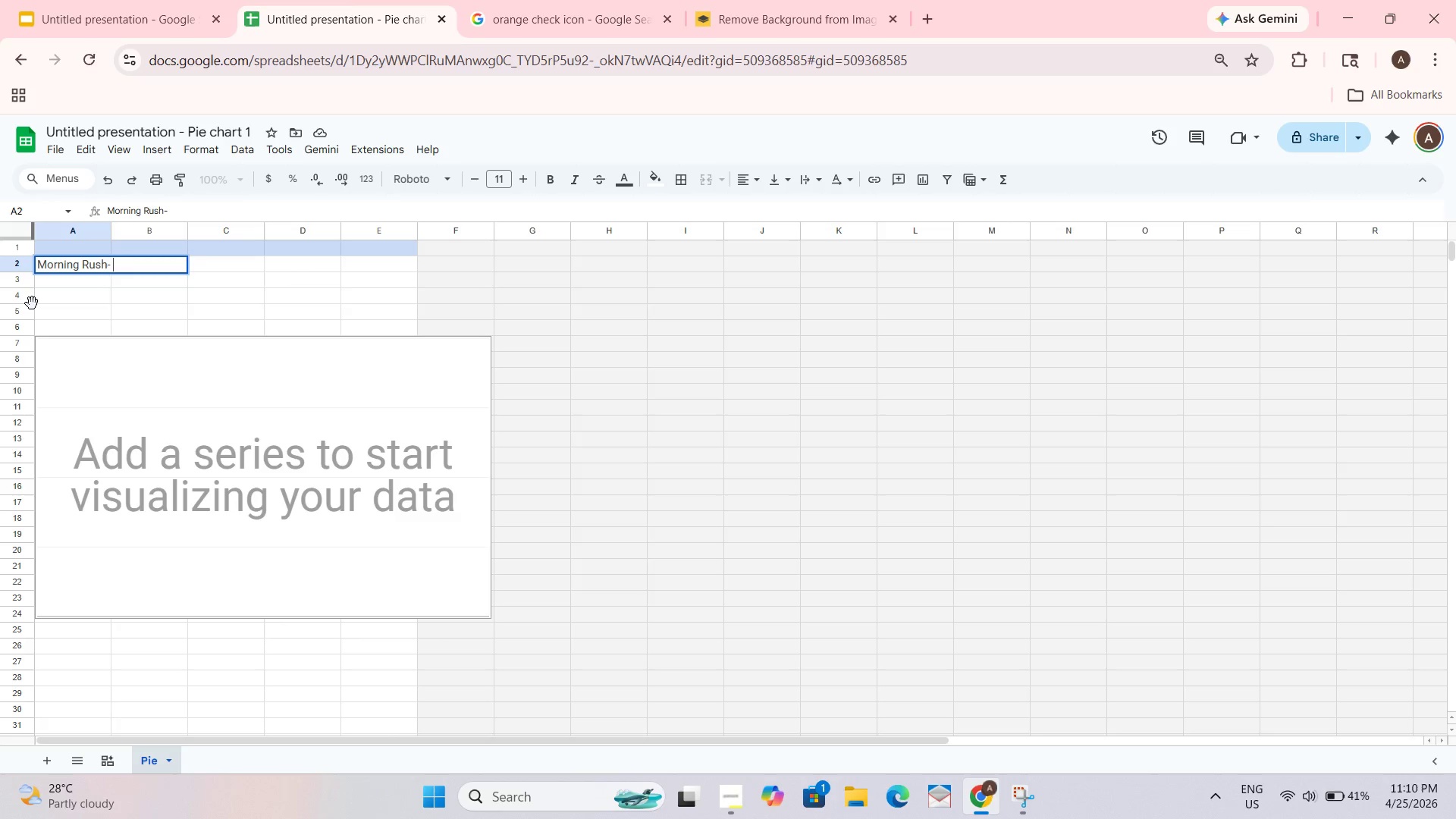 
key(Space)
 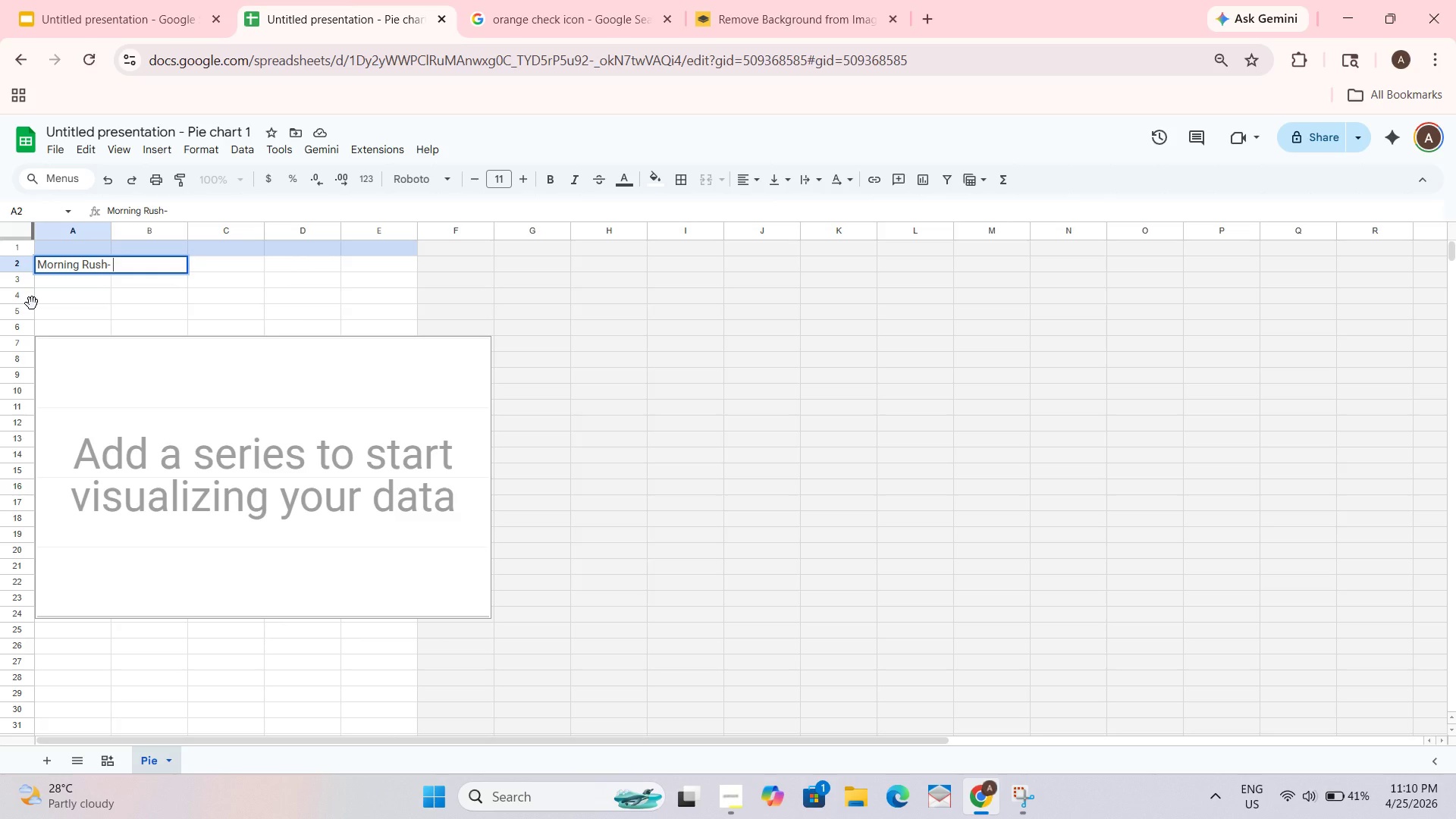 
key(Numpad4)
 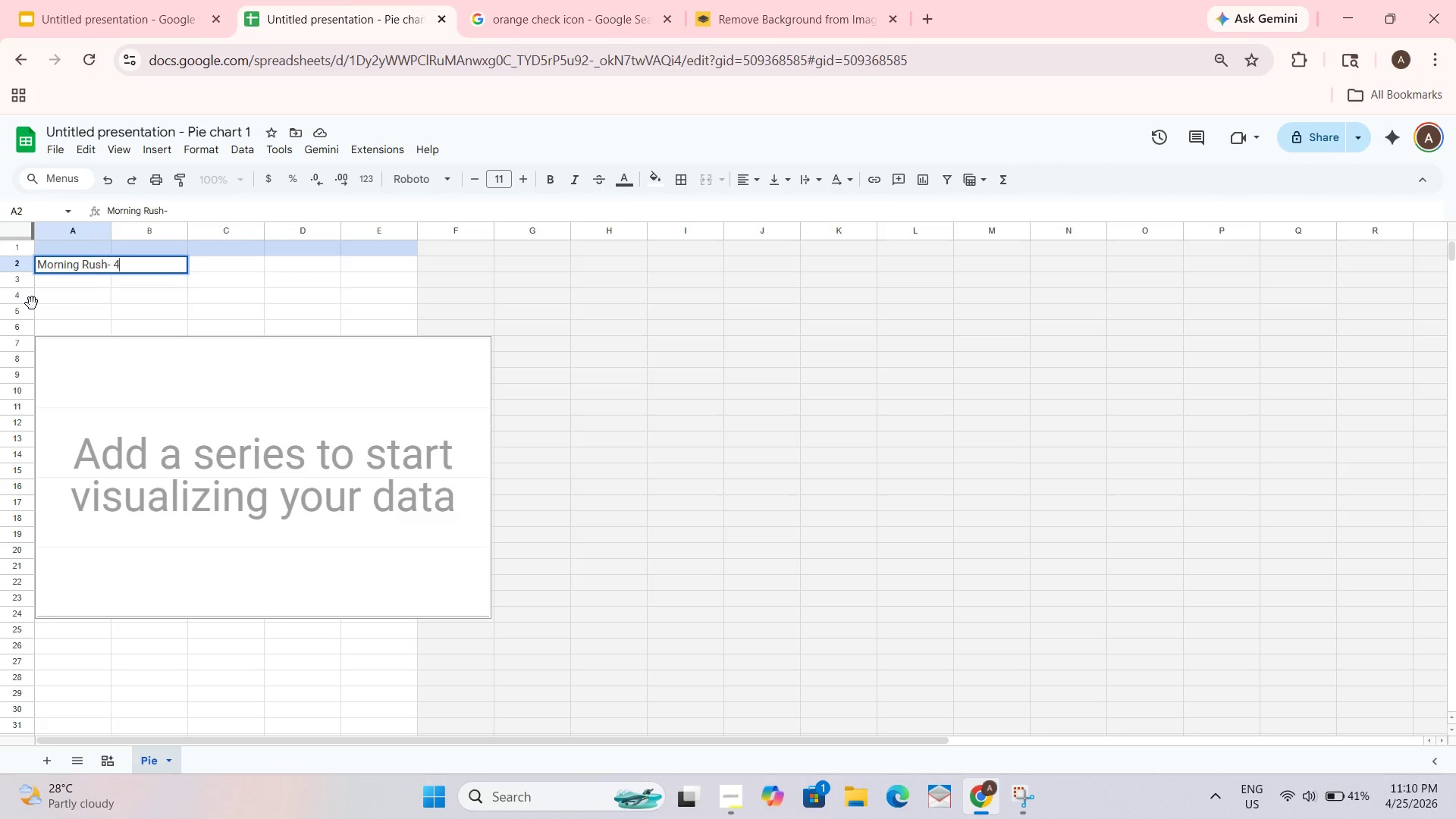 
key(Numpad5)
 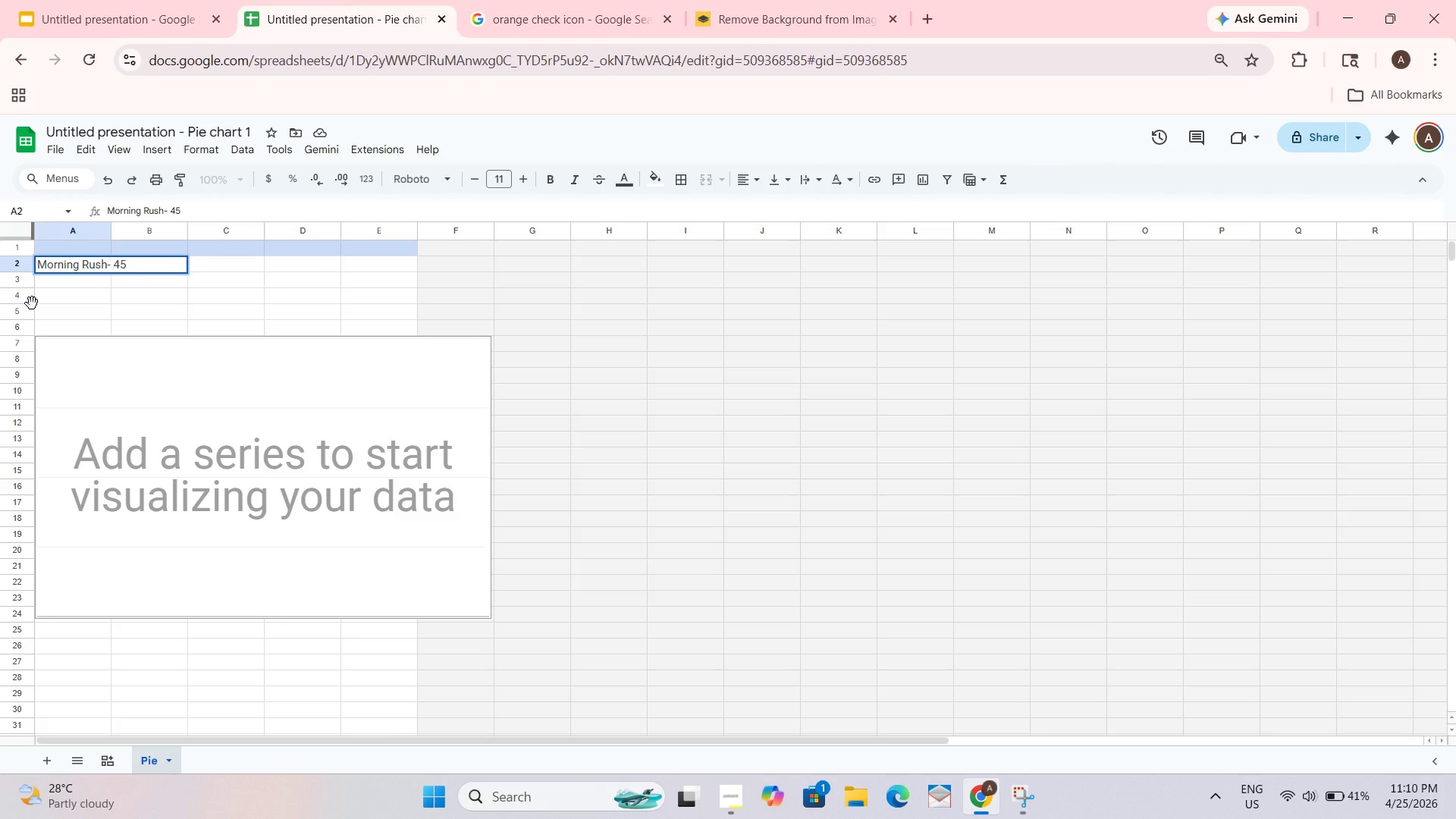 
key(Shift+5)
 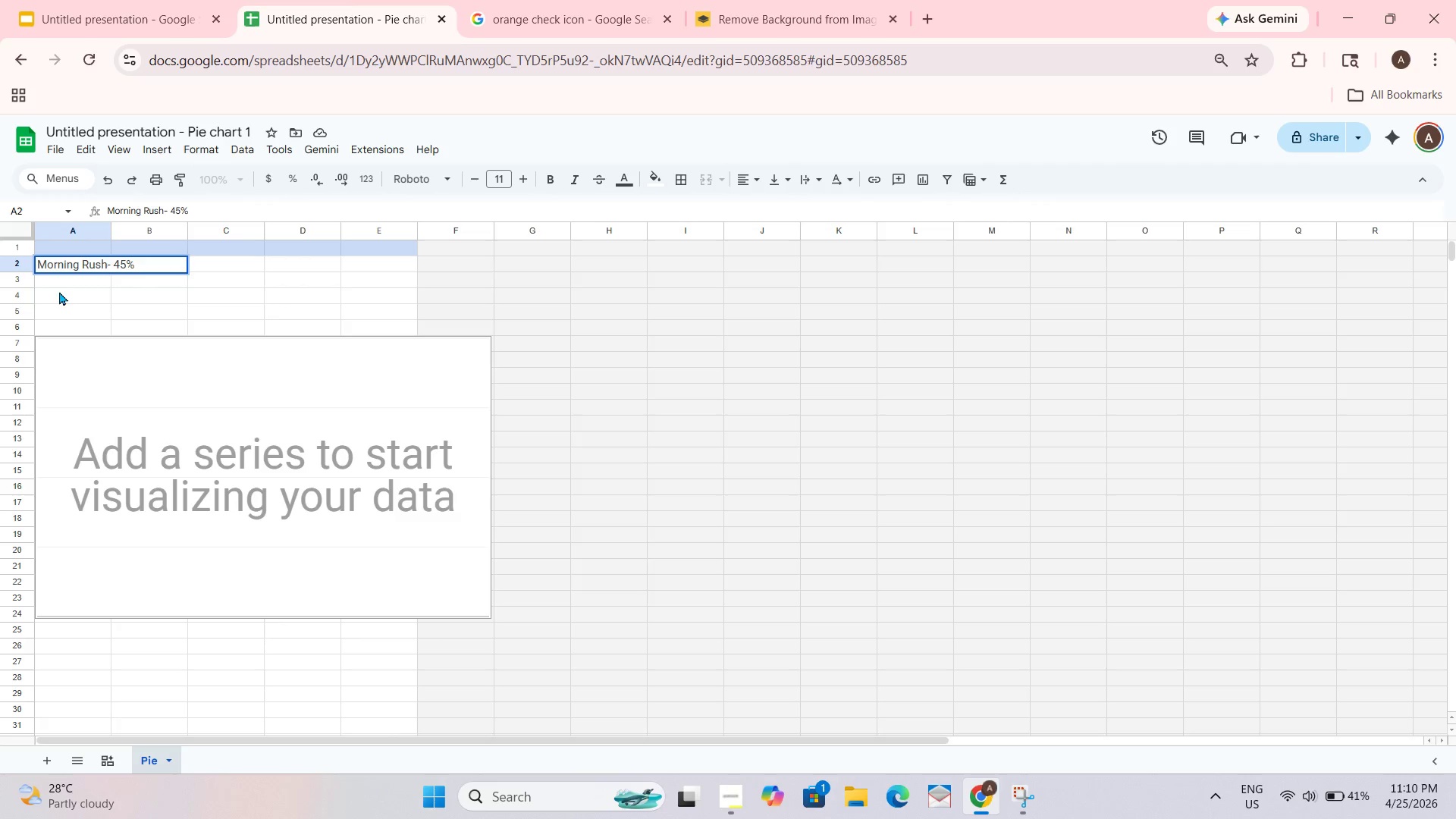 
left_click_drag(start_coordinate=[76, 282], to_coordinate=[73, 324])
 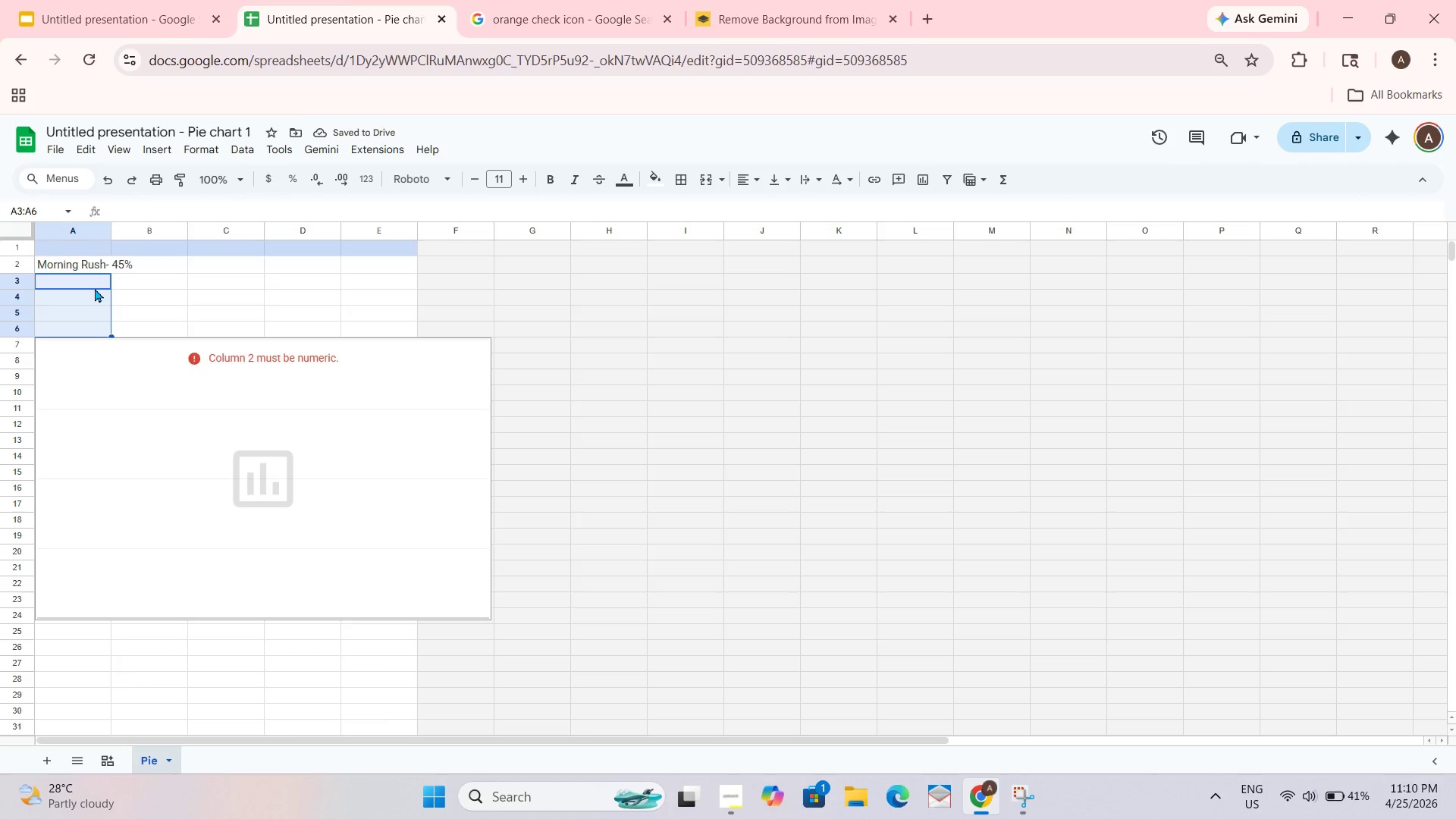 
type(Launch Break 30%)
 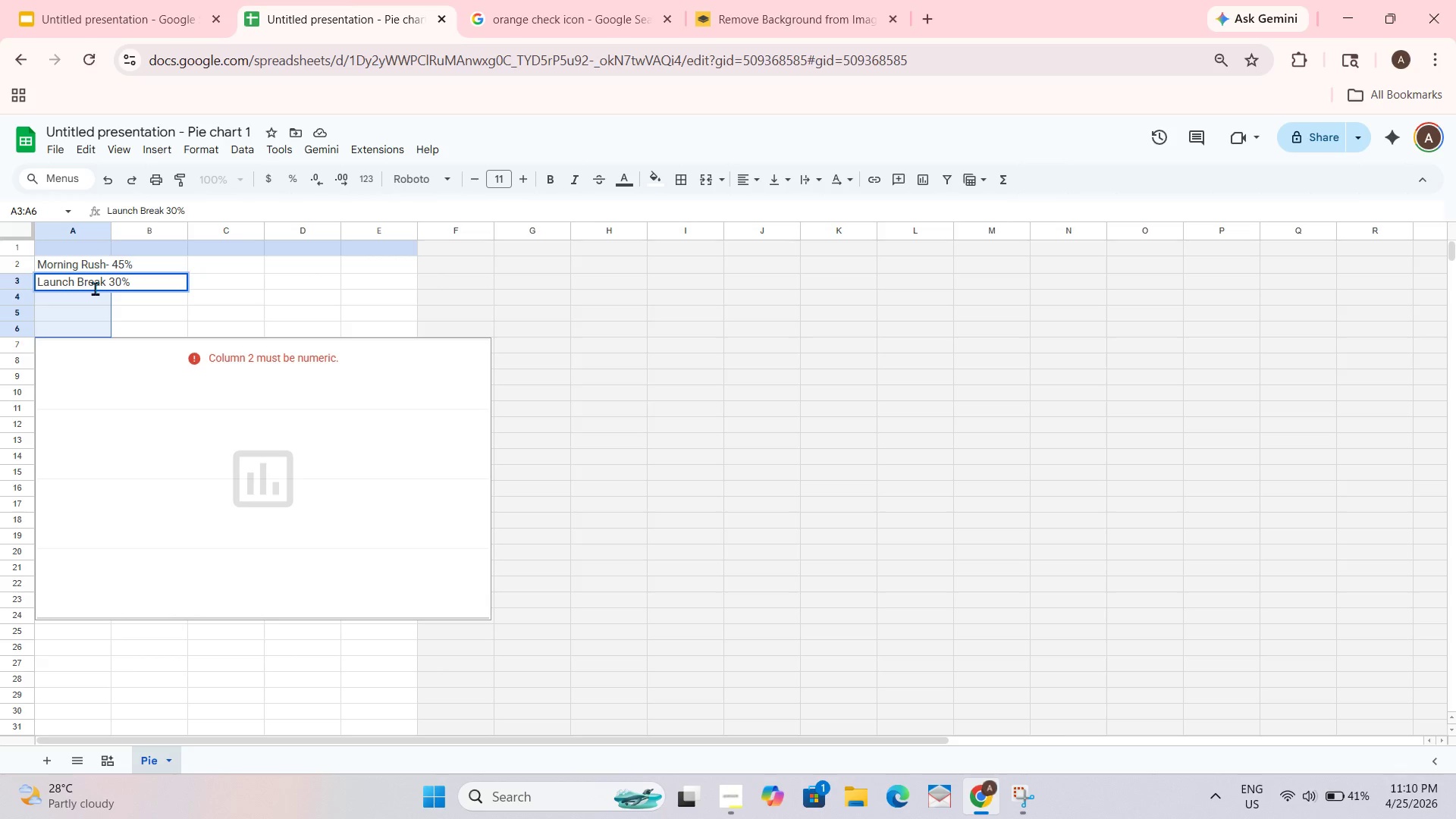 
hold_key(key=Tab, duration=16.3)
 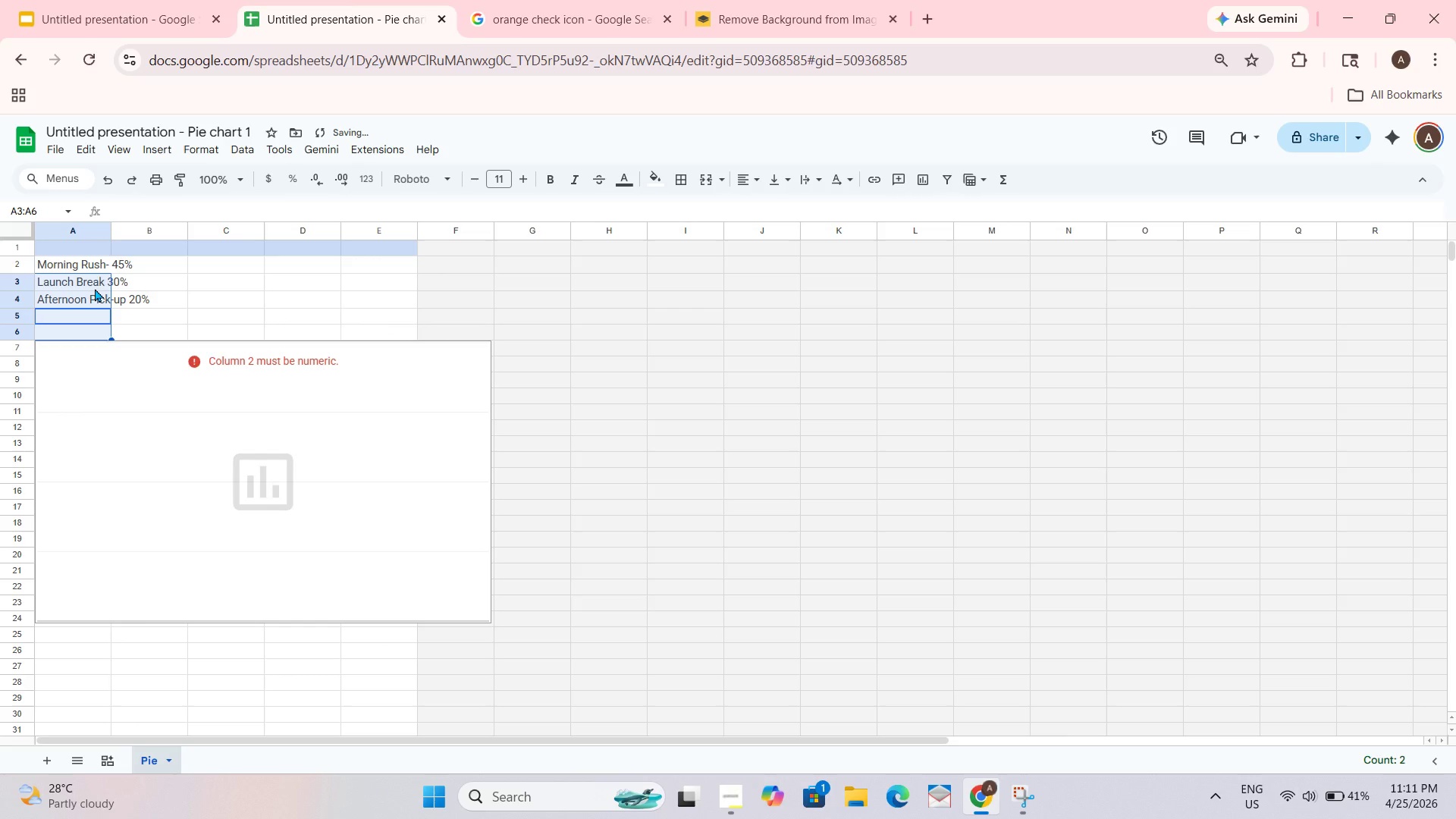 
type(Afternoon Pick-up 20%)
 